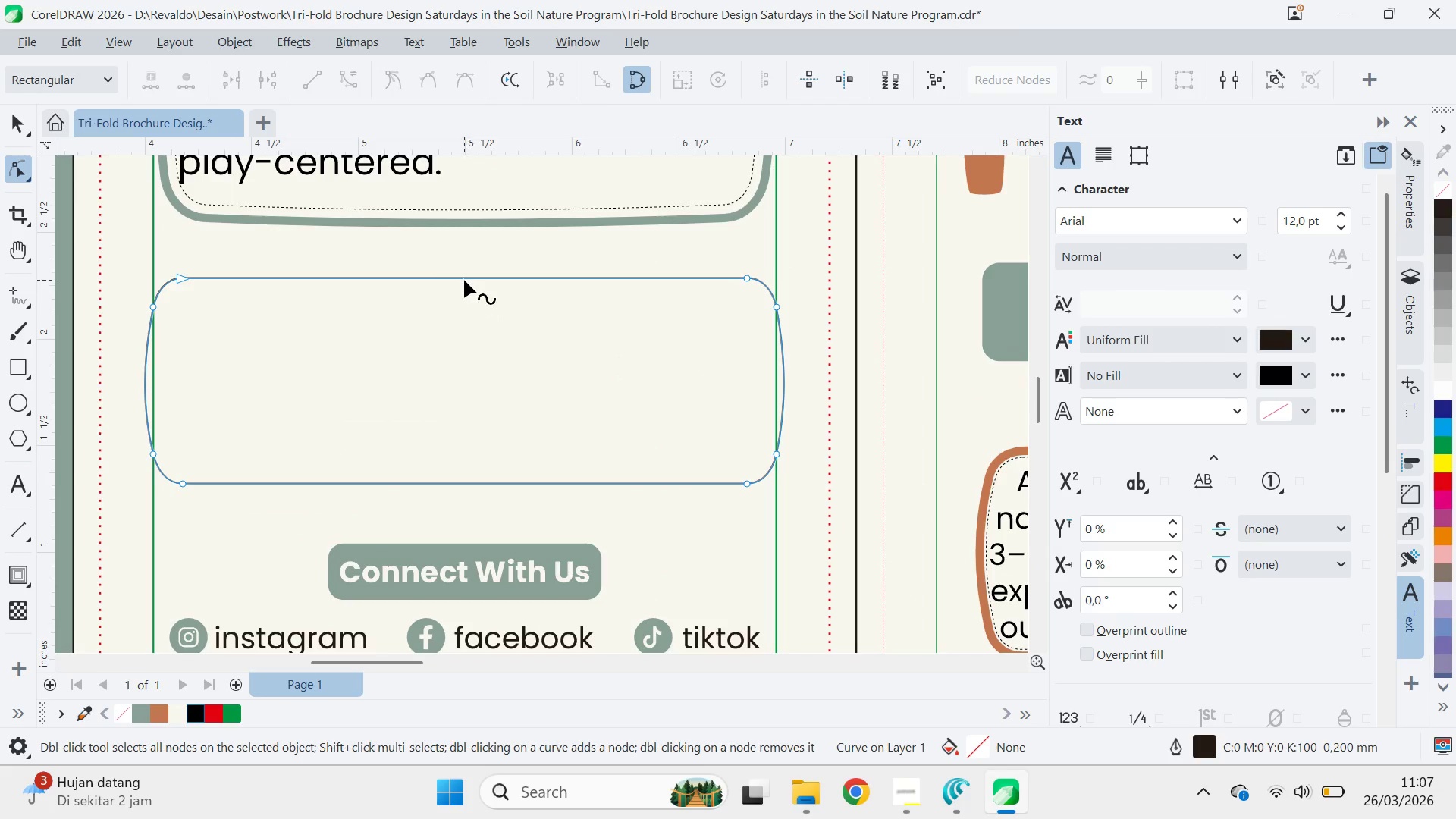 
left_click_drag(start_coordinate=[464, 280], to_coordinate=[466, 270])
 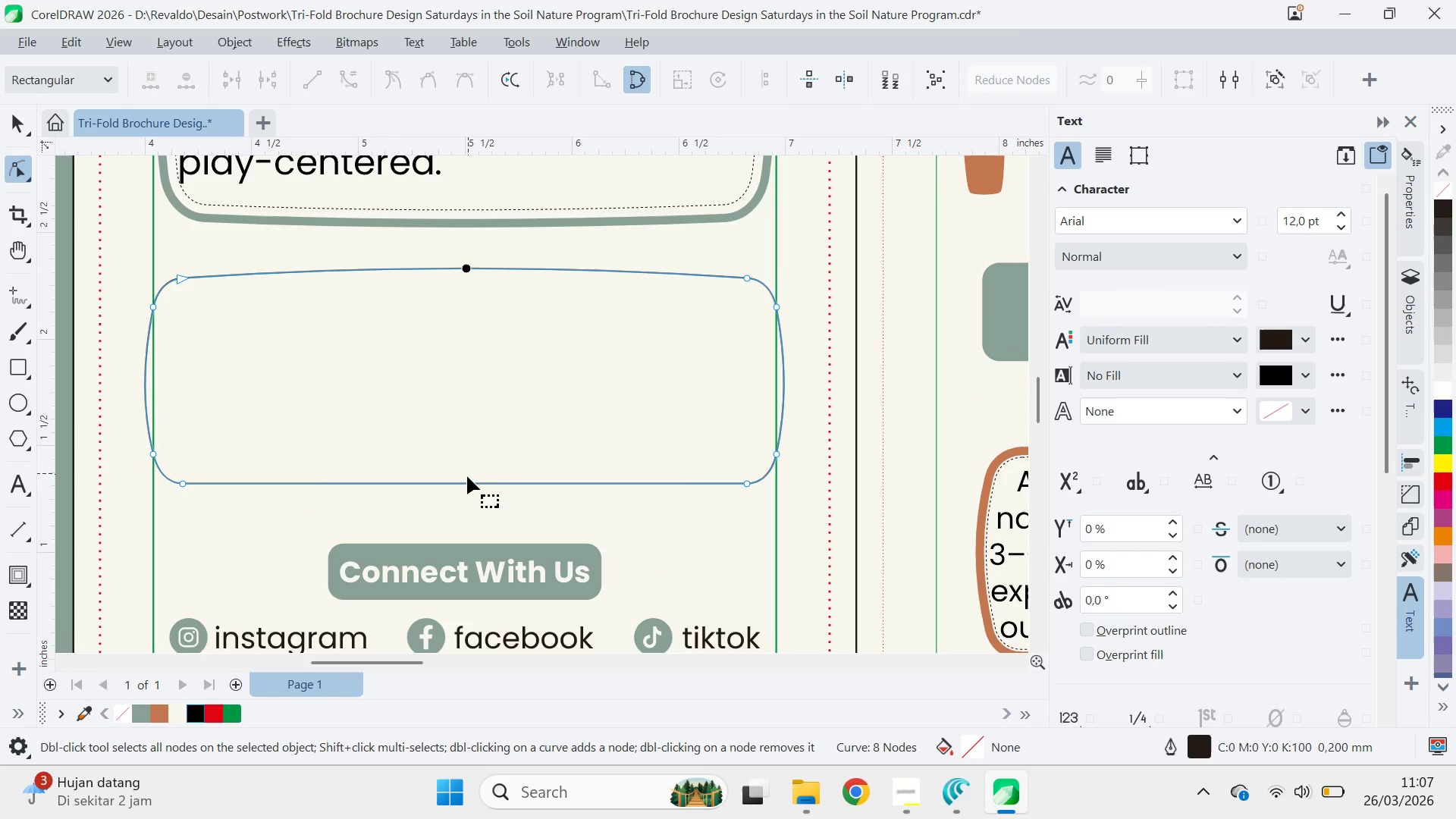 
hold_key(key=ShiftLeft, duration=0.62)
 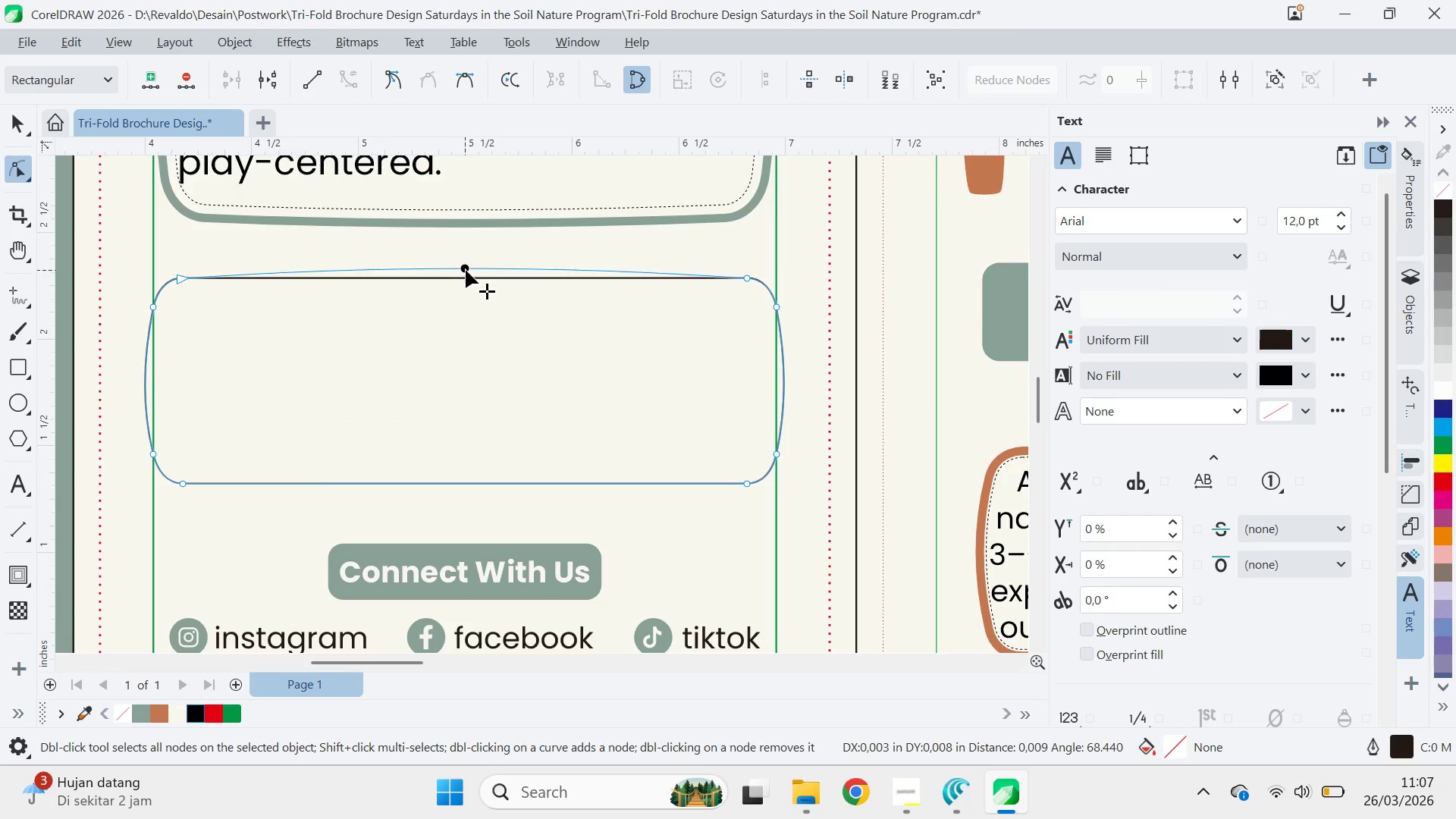 
hold_key(key=ShiftLeft, duration=0.58)
 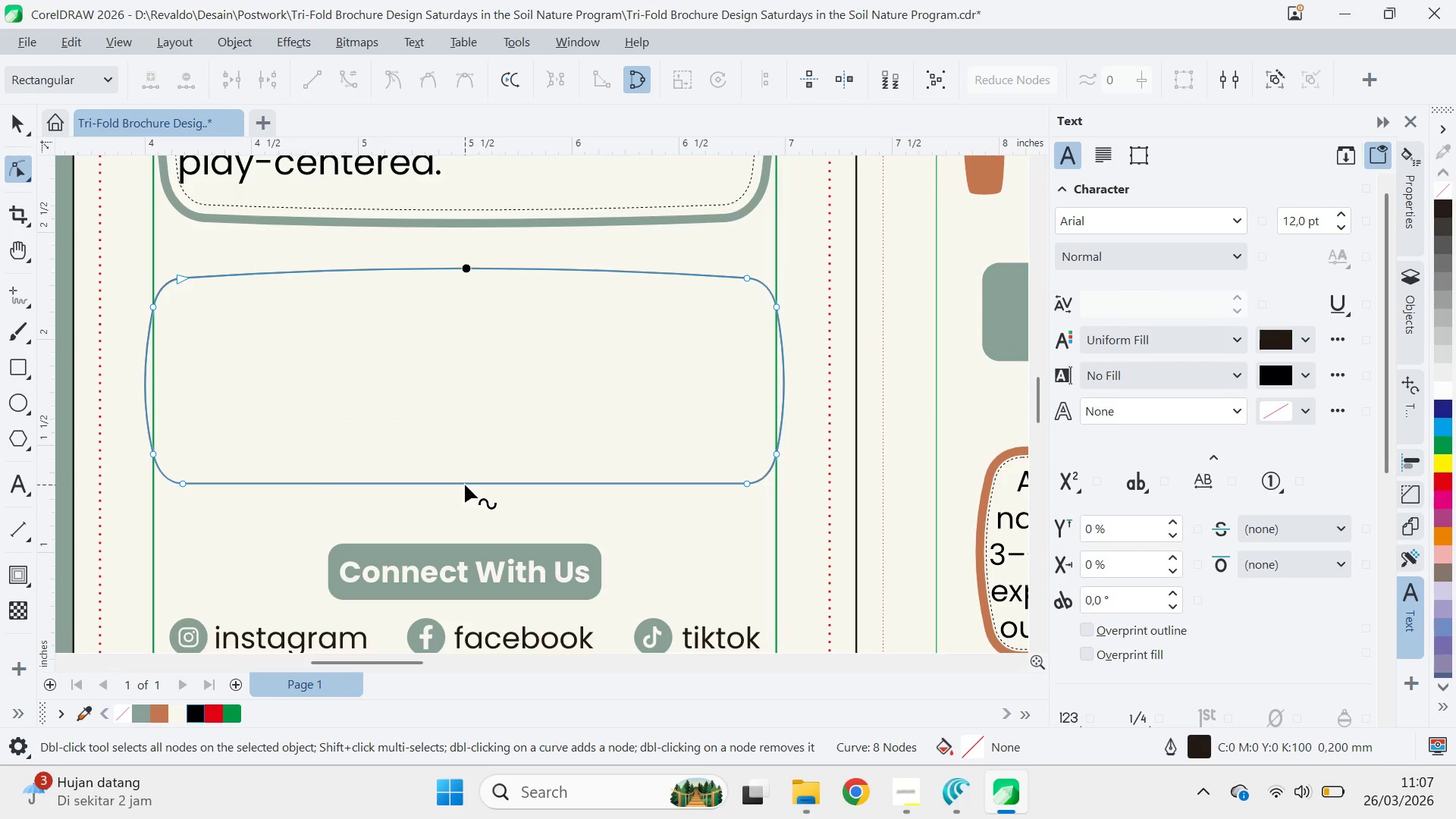 
left_click_drag(start_coordinate=[465, 485], to_coordinate=[466, 493])
 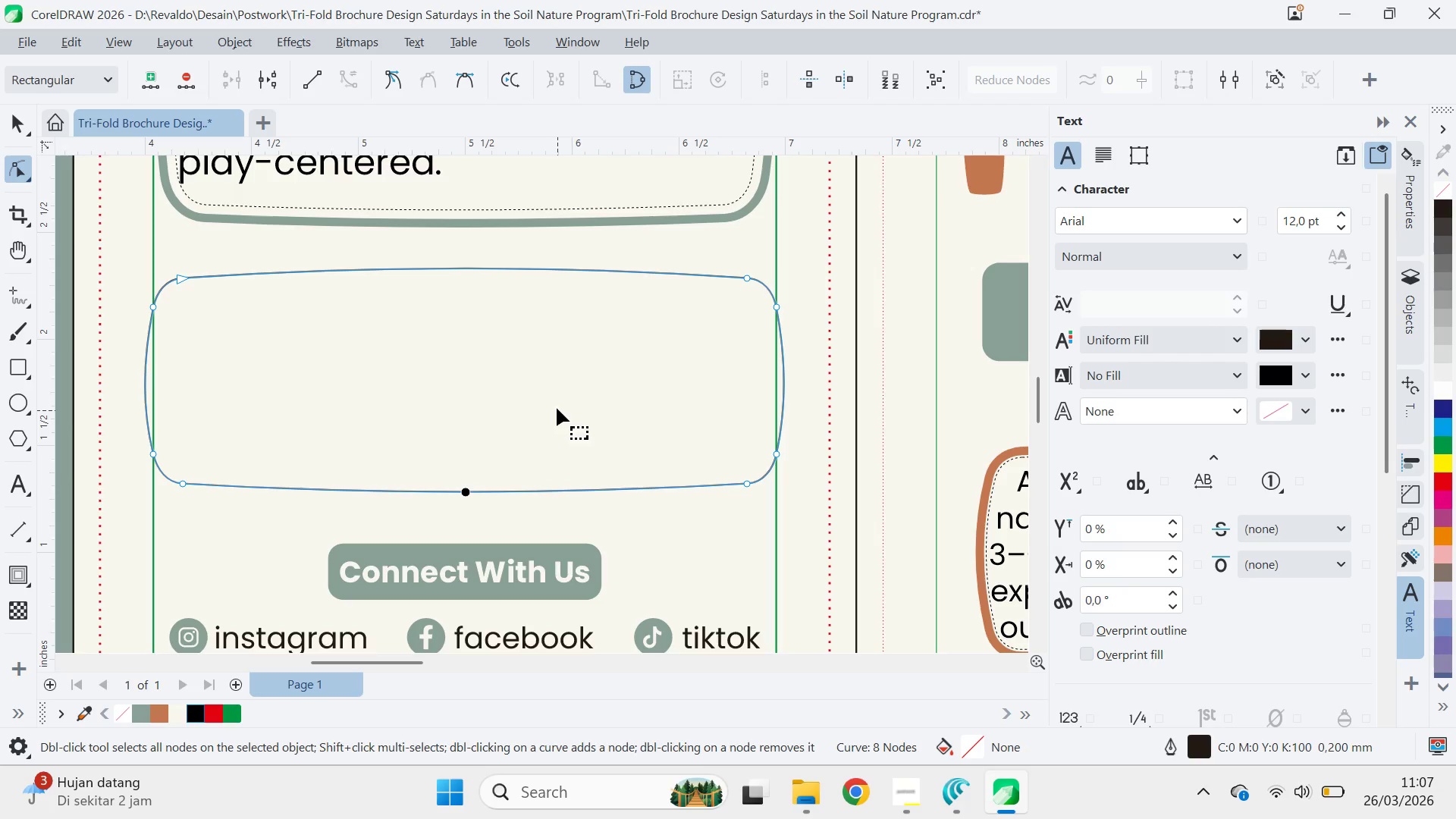 
hold_key(key=ShiftLeft, duration=1.5)
 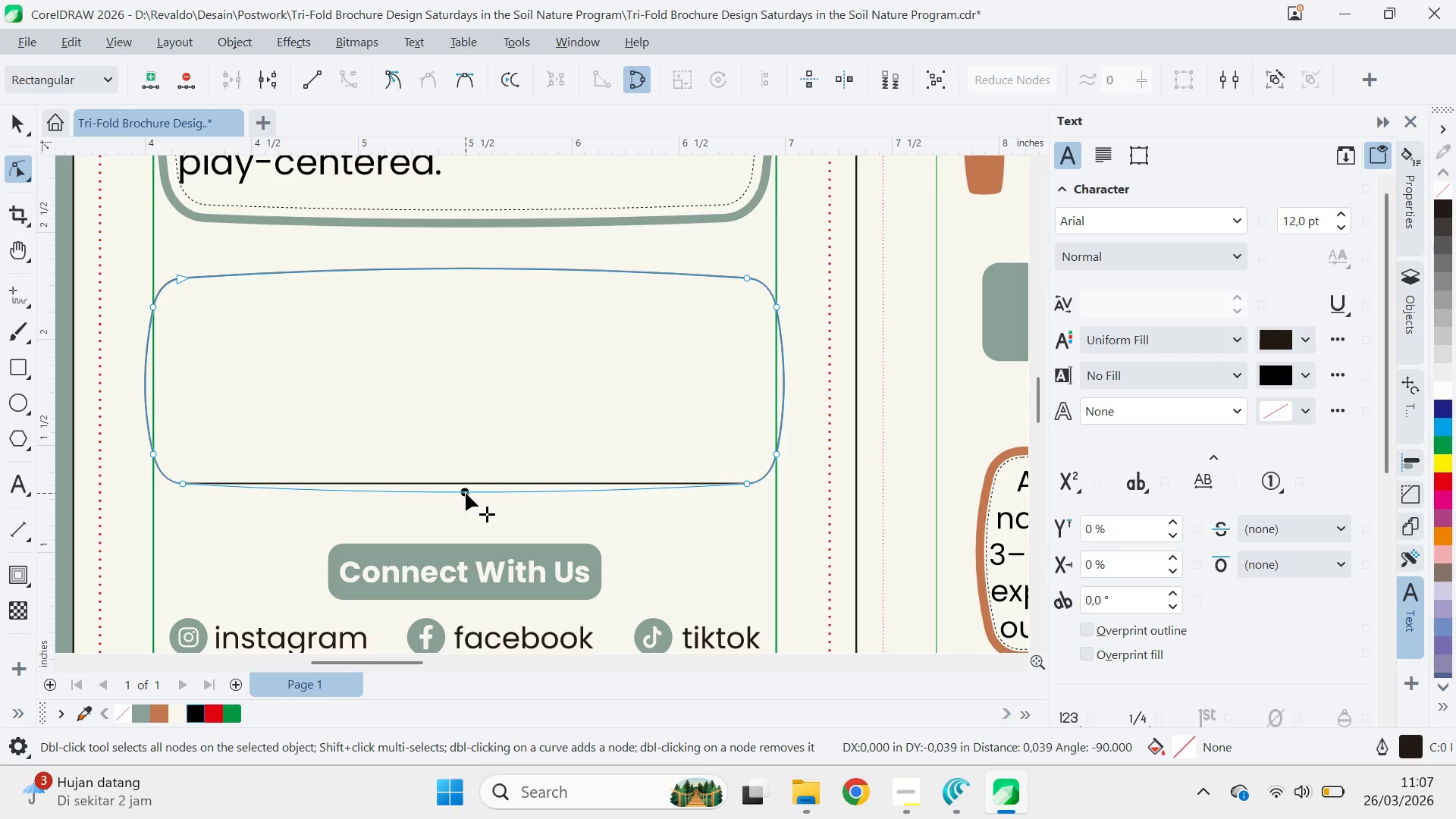 
hold_key(key=ShiftLeft, duration=1.25)
left_click([466, 493])
 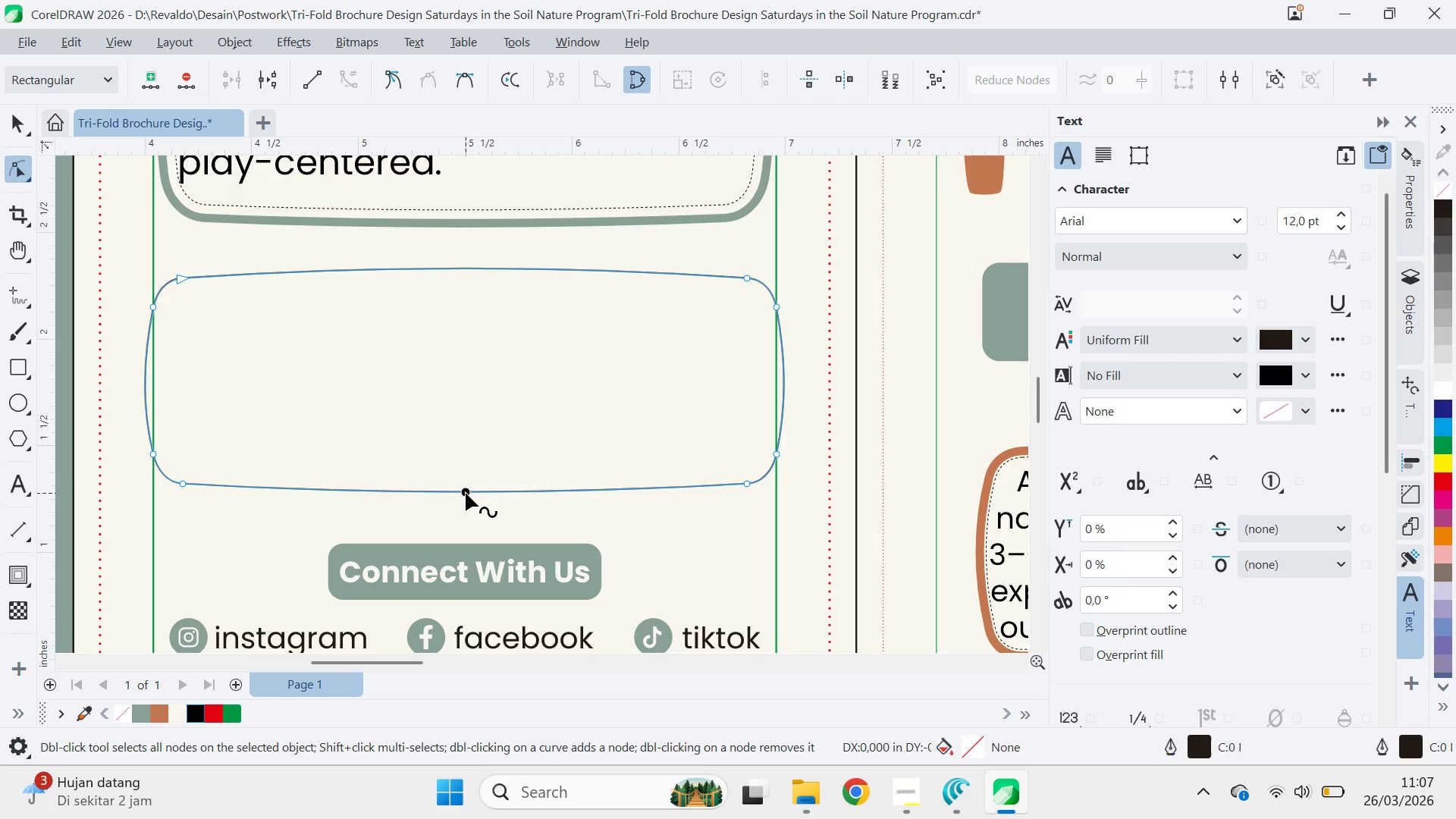 
hold_key(key=ShiftLeft, duration=1.92)
 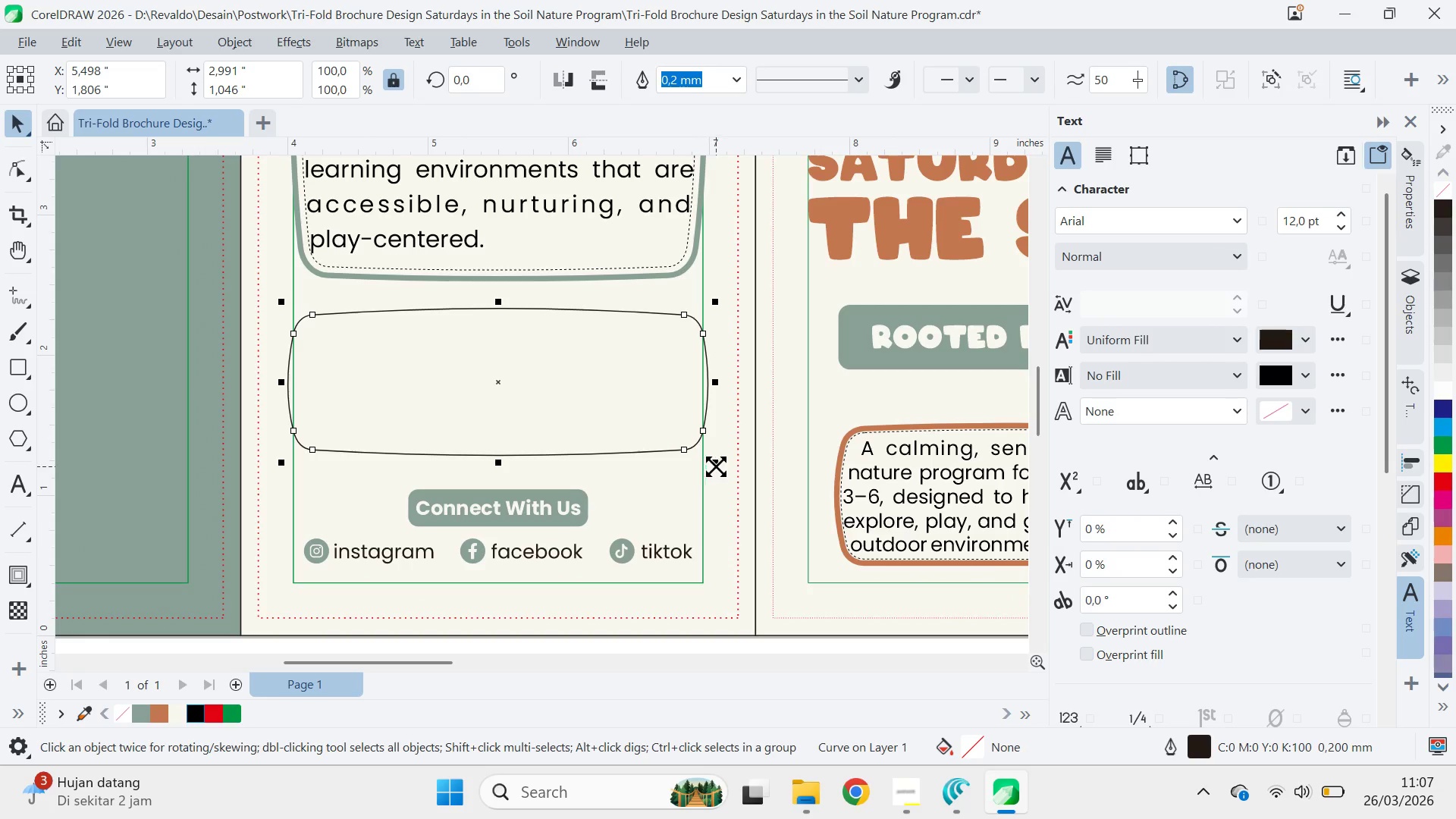 
type(qv)
 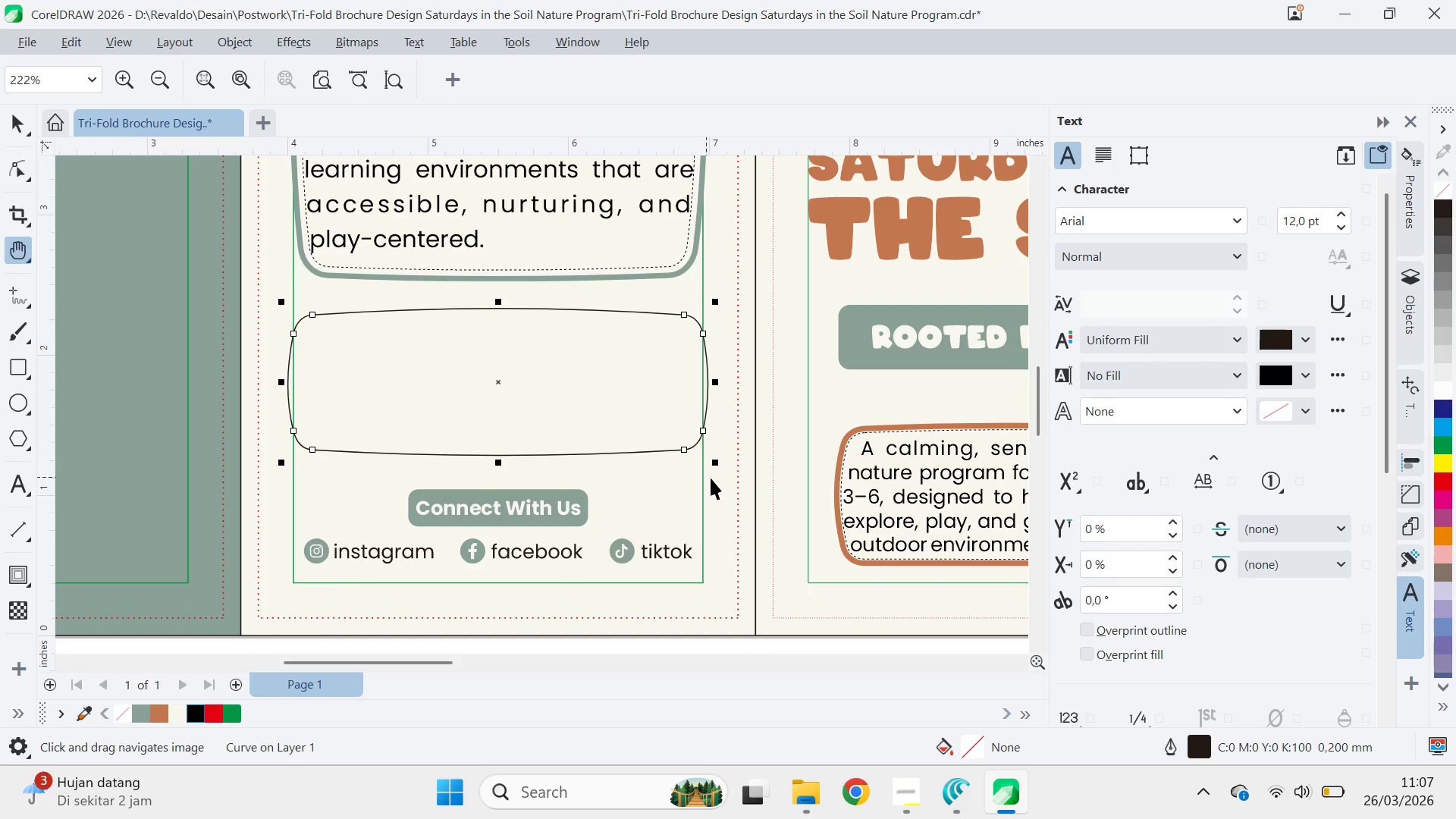 
hold_key(key=ShiftLeft, duration=1.52)
 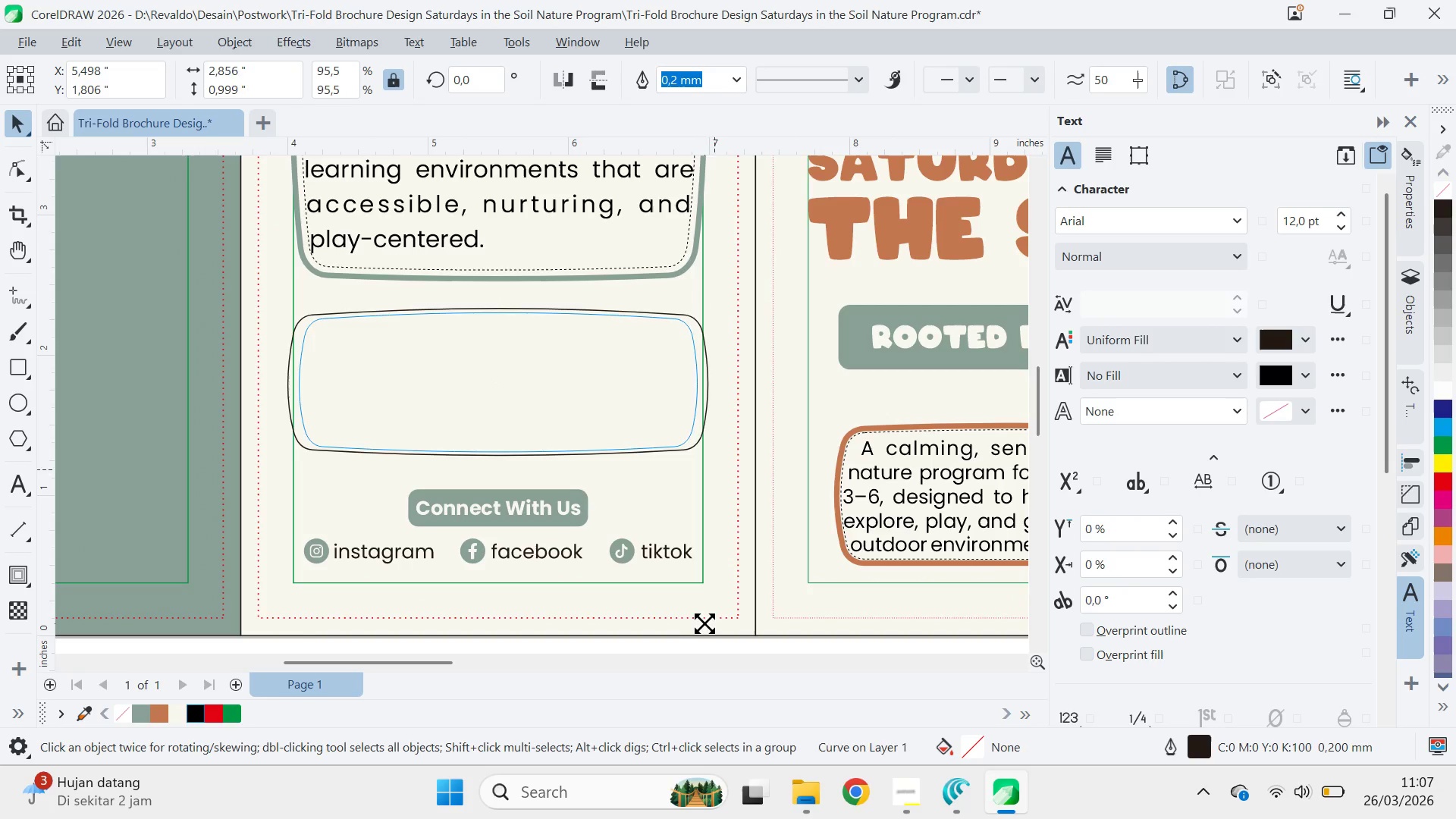 
scroll: coordinate [566, 386], scroll_direction: down, amount: 3.0
 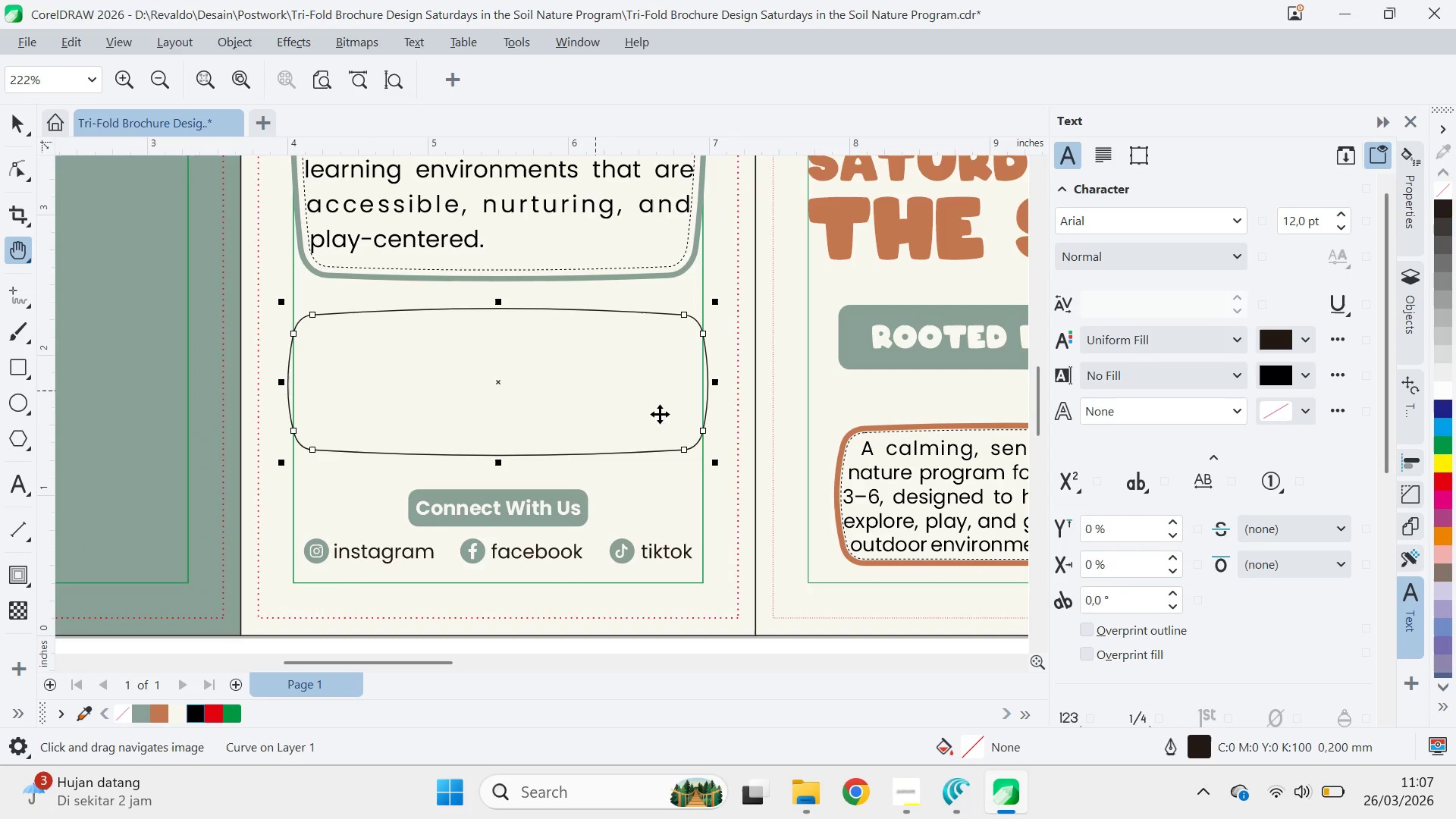 
left_click_drag(start_coordinate=[716, 466], to_coordinate=[713, 628])
 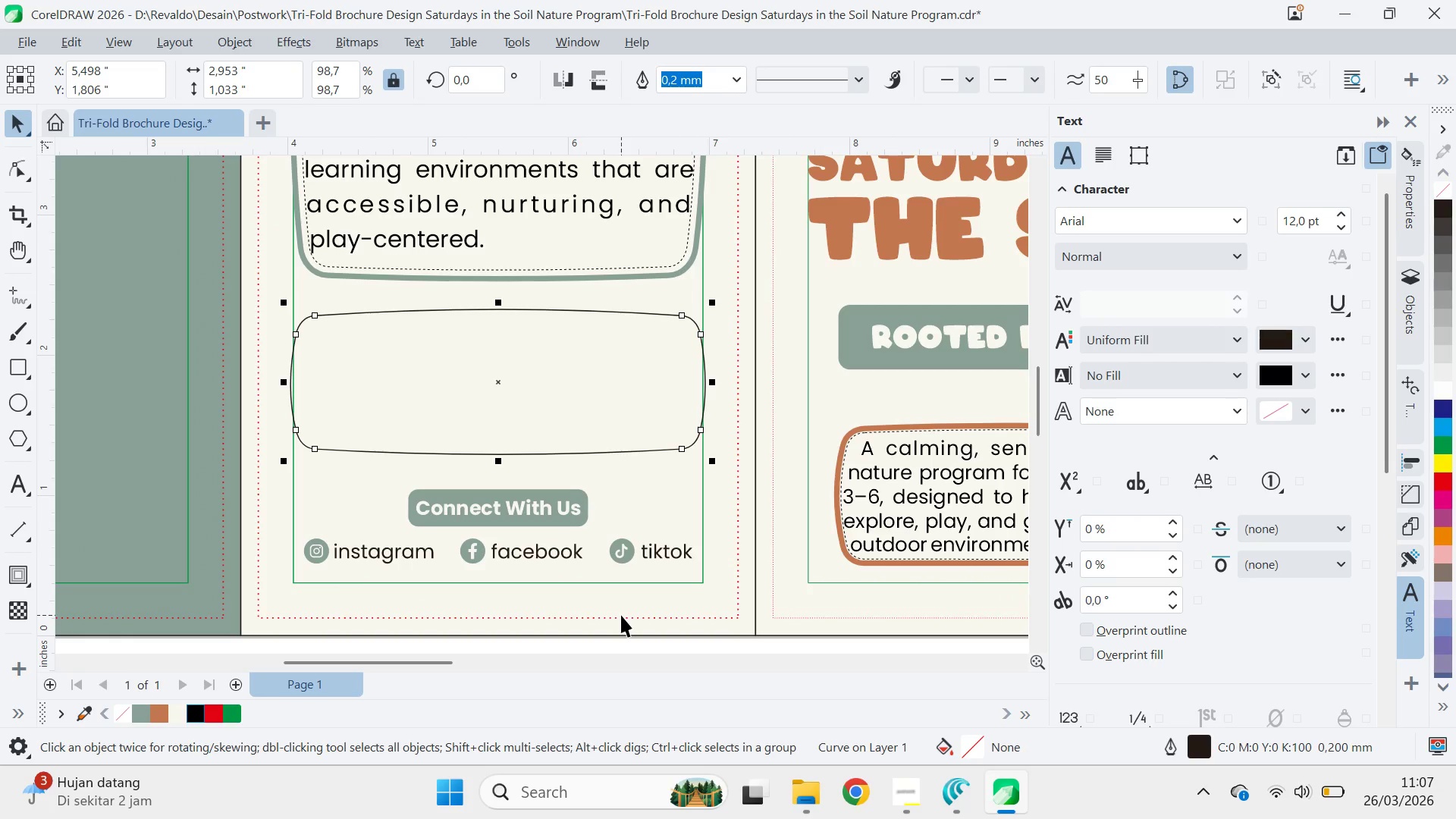 
hold_key(key=ShiftLeft, duration=1.51)
 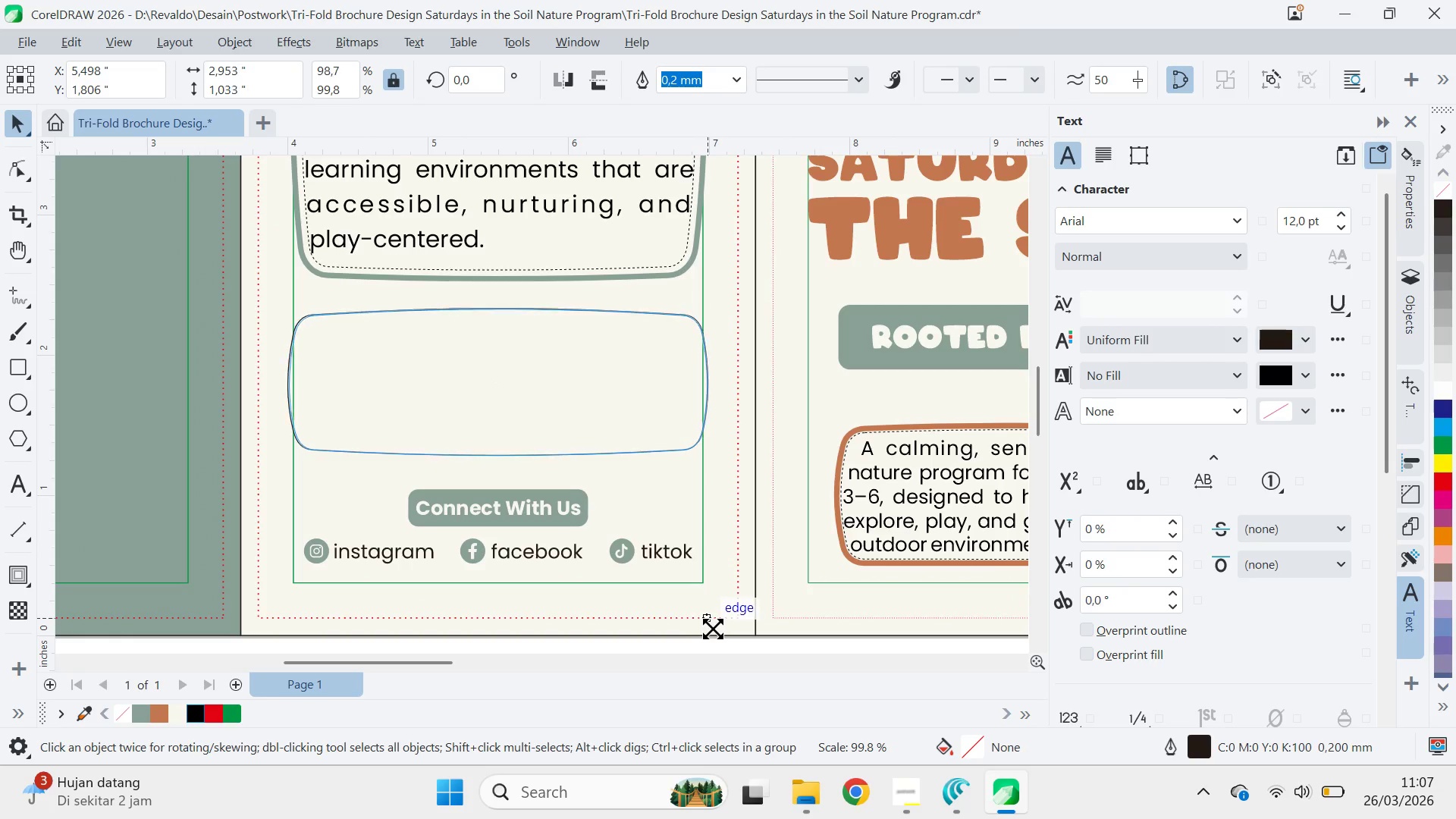 
hold_key(key=ShiftLeft, duration=1.52)
 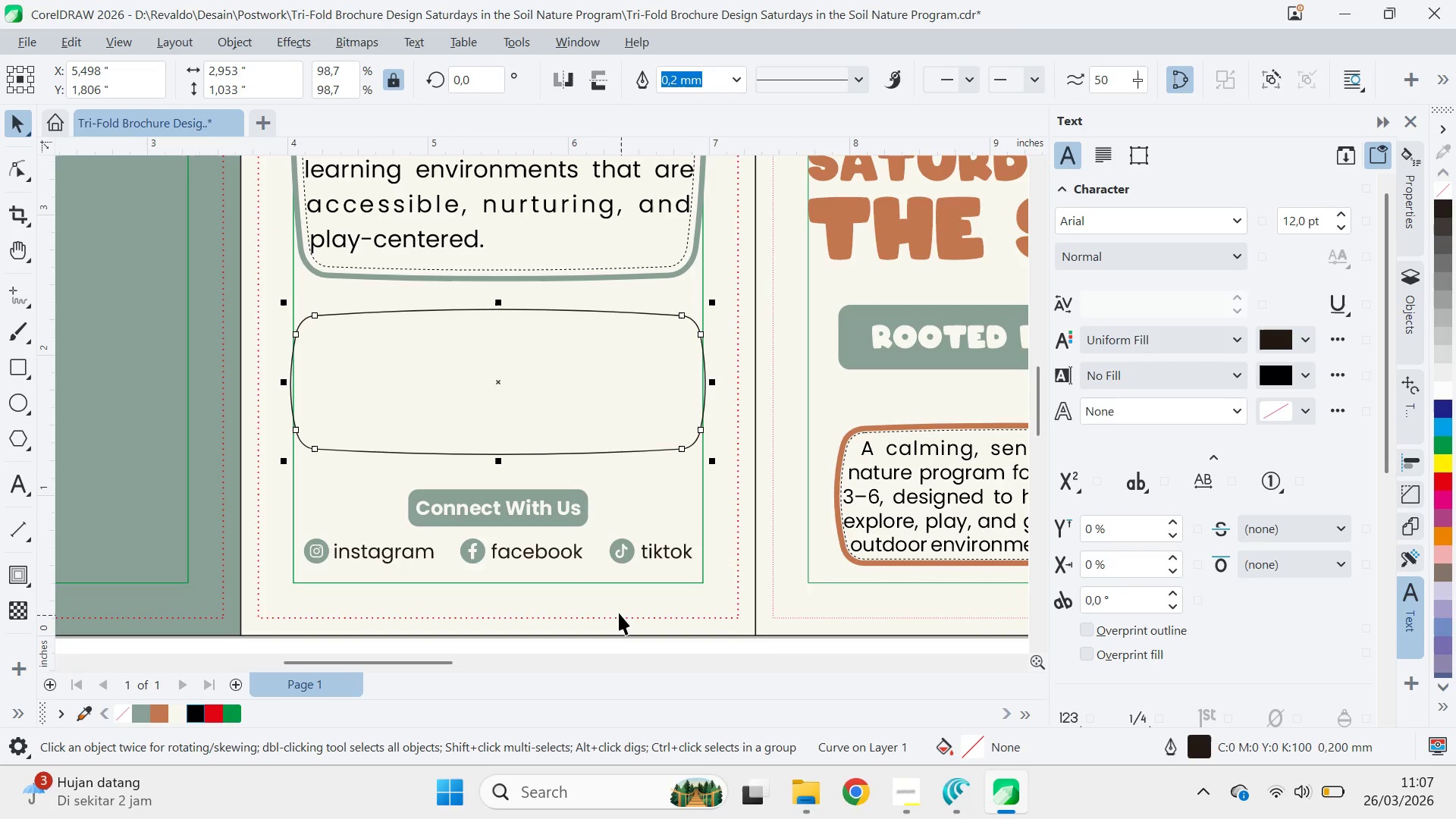 
key(Shift+ShiftLeft)
 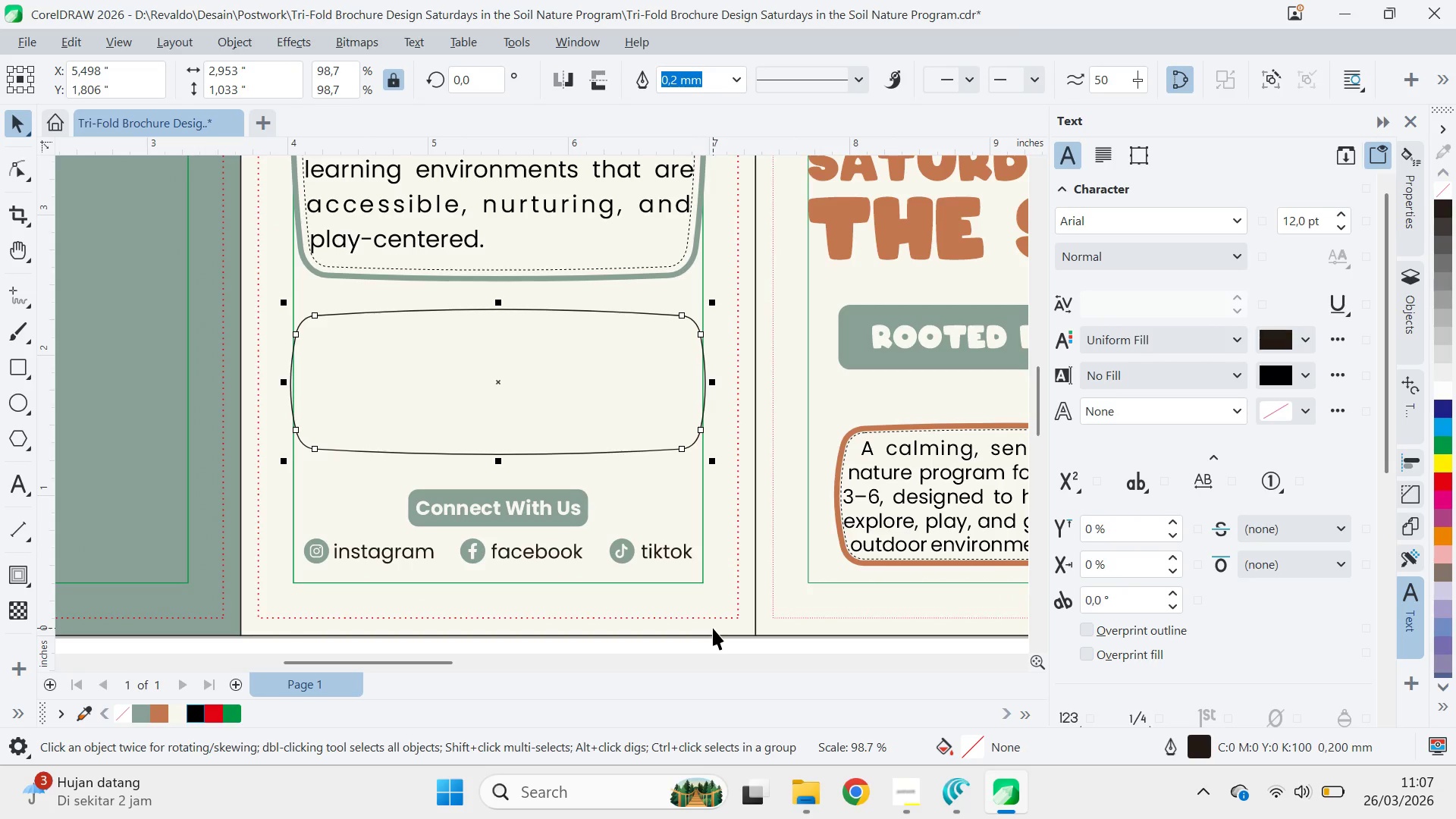 
key(Shift+ShiftLeft)
 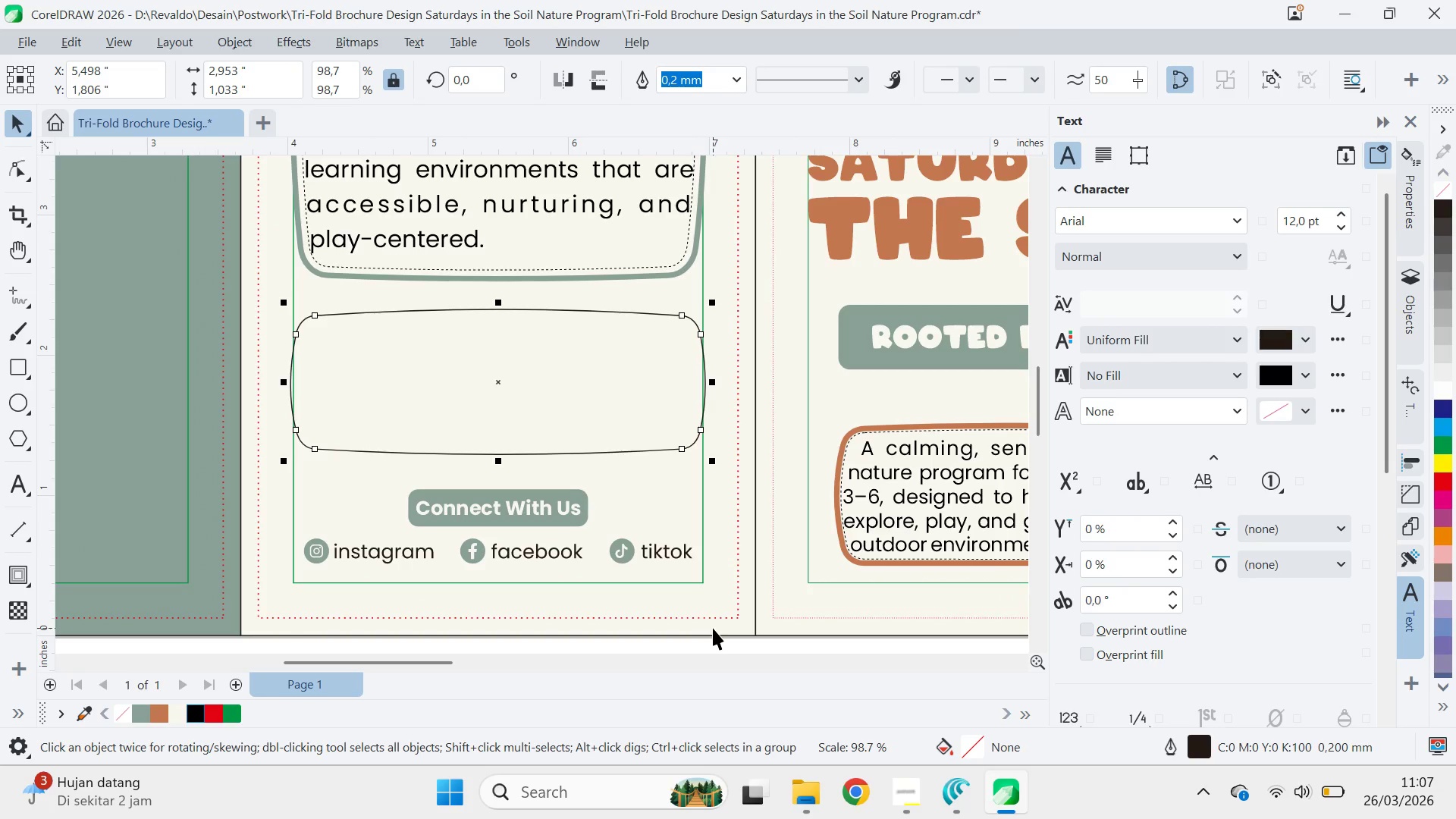 
key(Shift+ShiftLeft)
 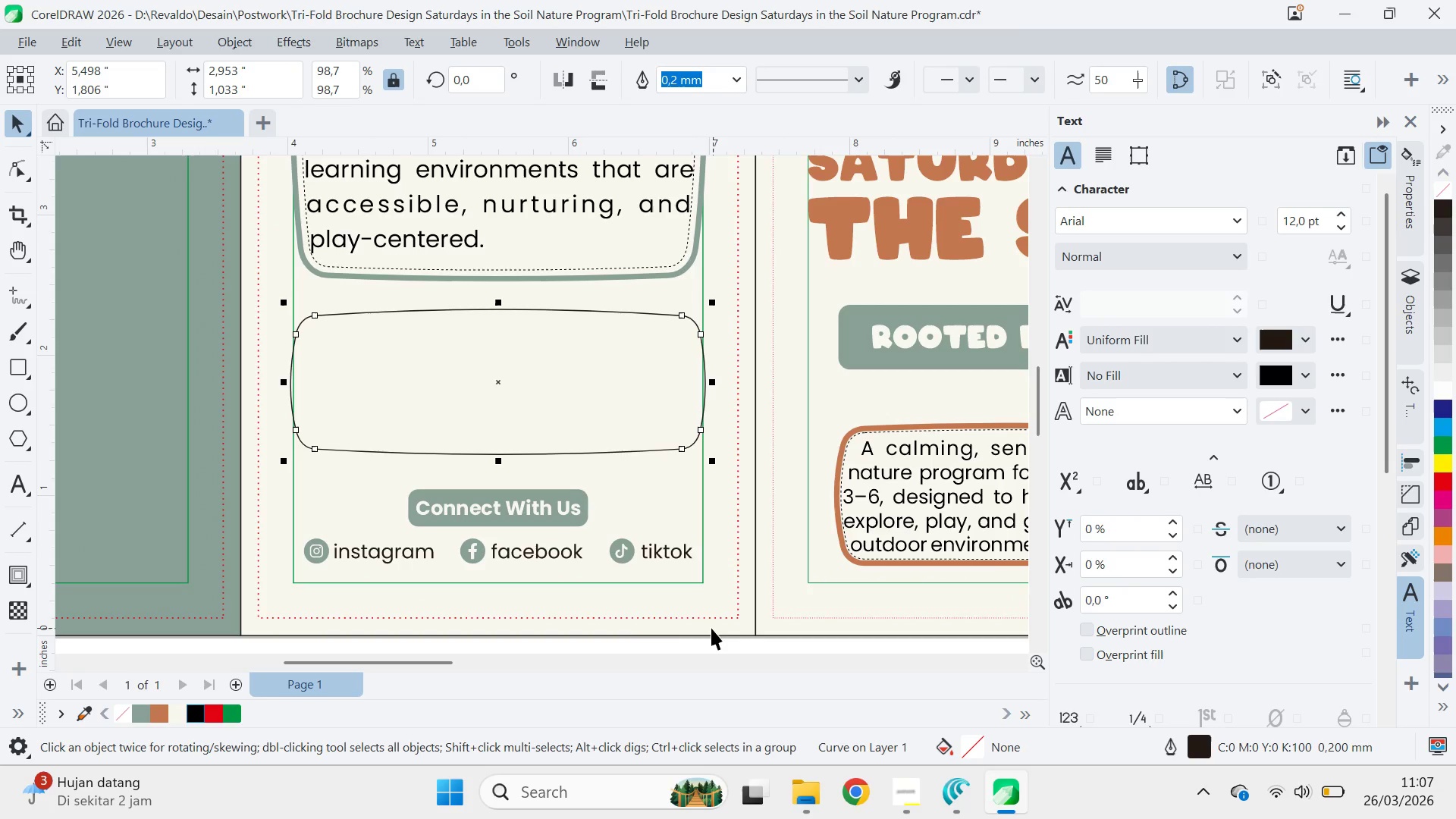 
key(Shift+ShiftLeft)
 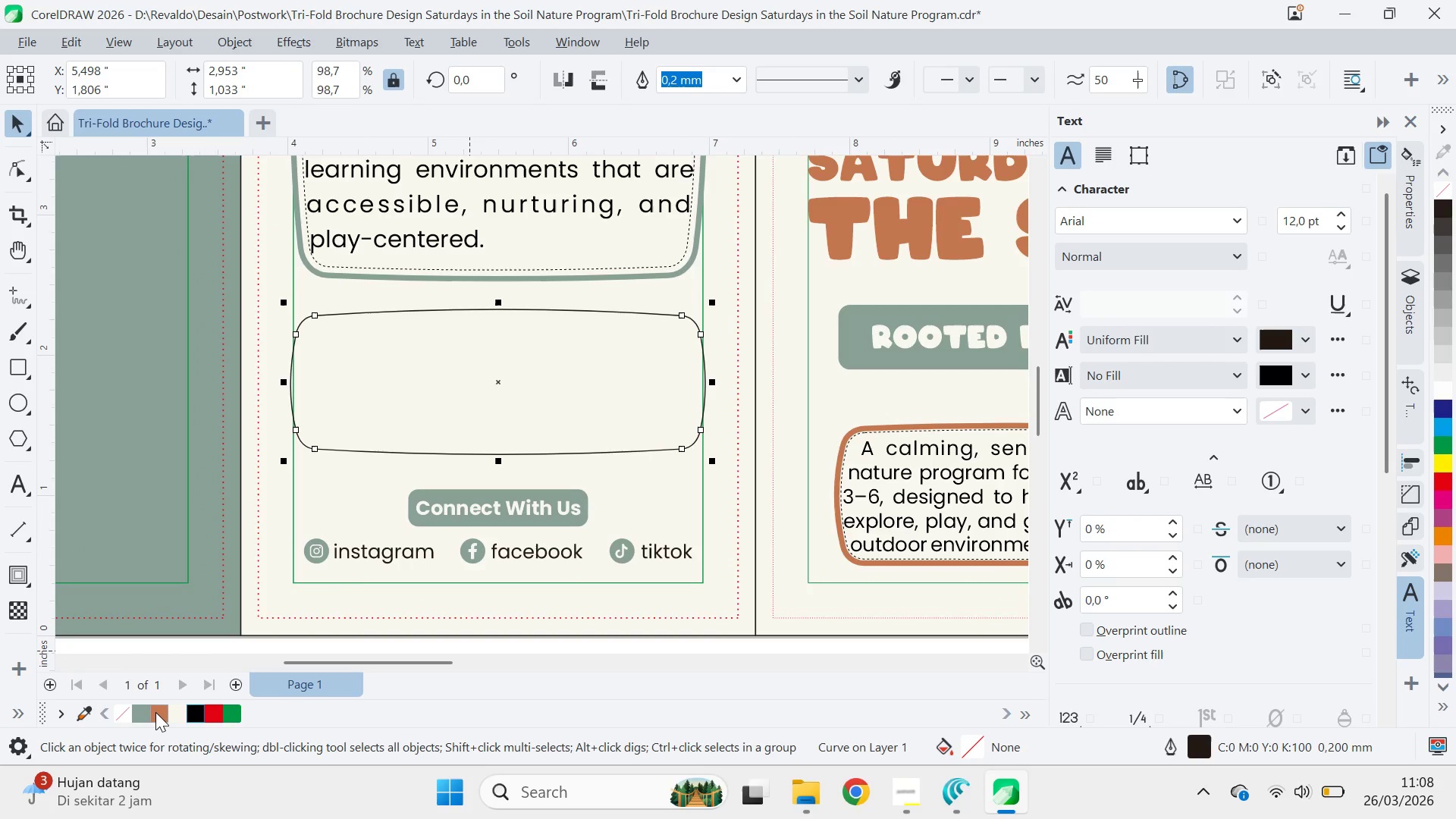 
left_click([156, 712])
 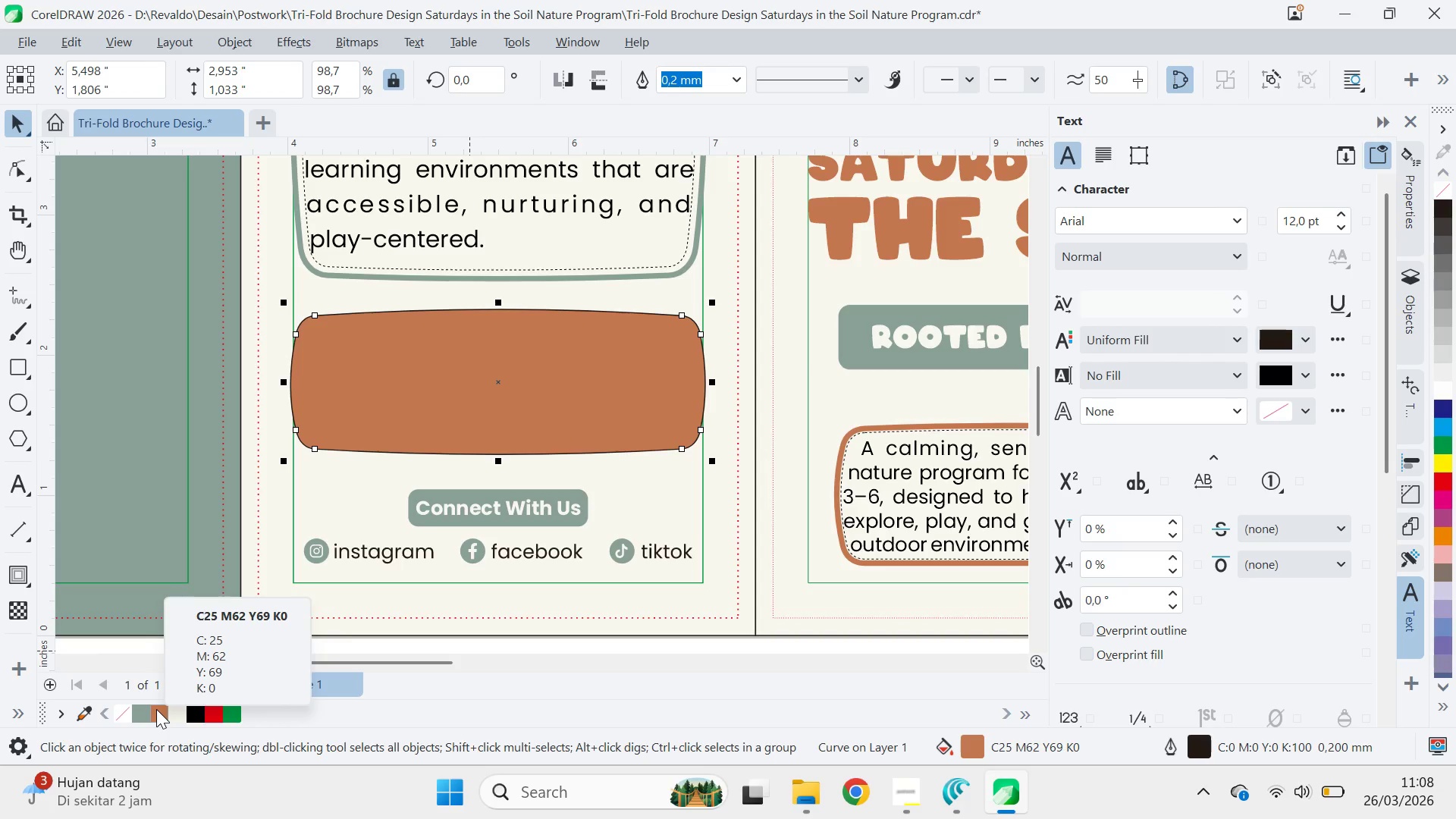 
key(Control+Z)
 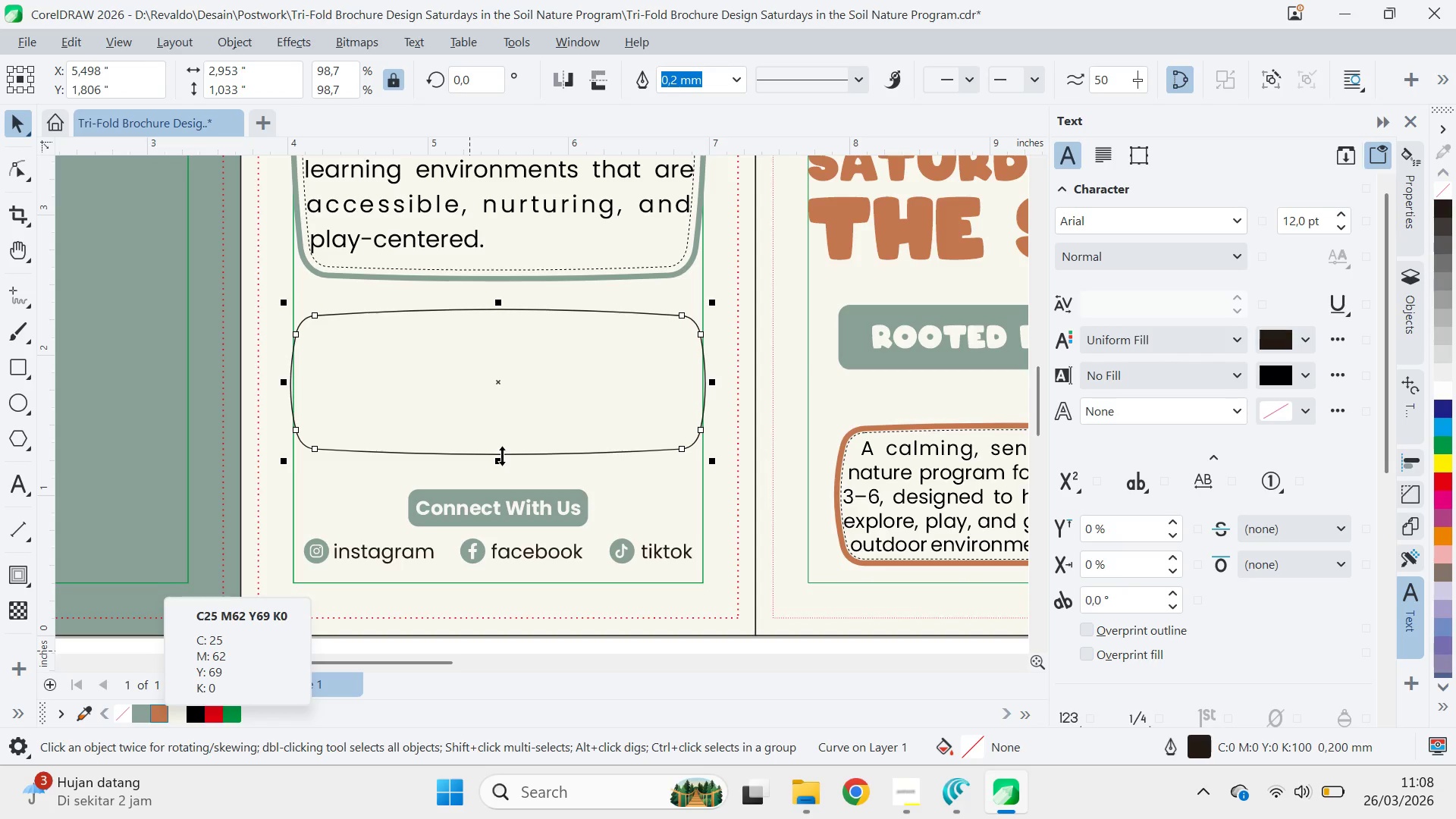 
scroll: coordinate [622, 491], scroll_direction: down, amount: 7.0
 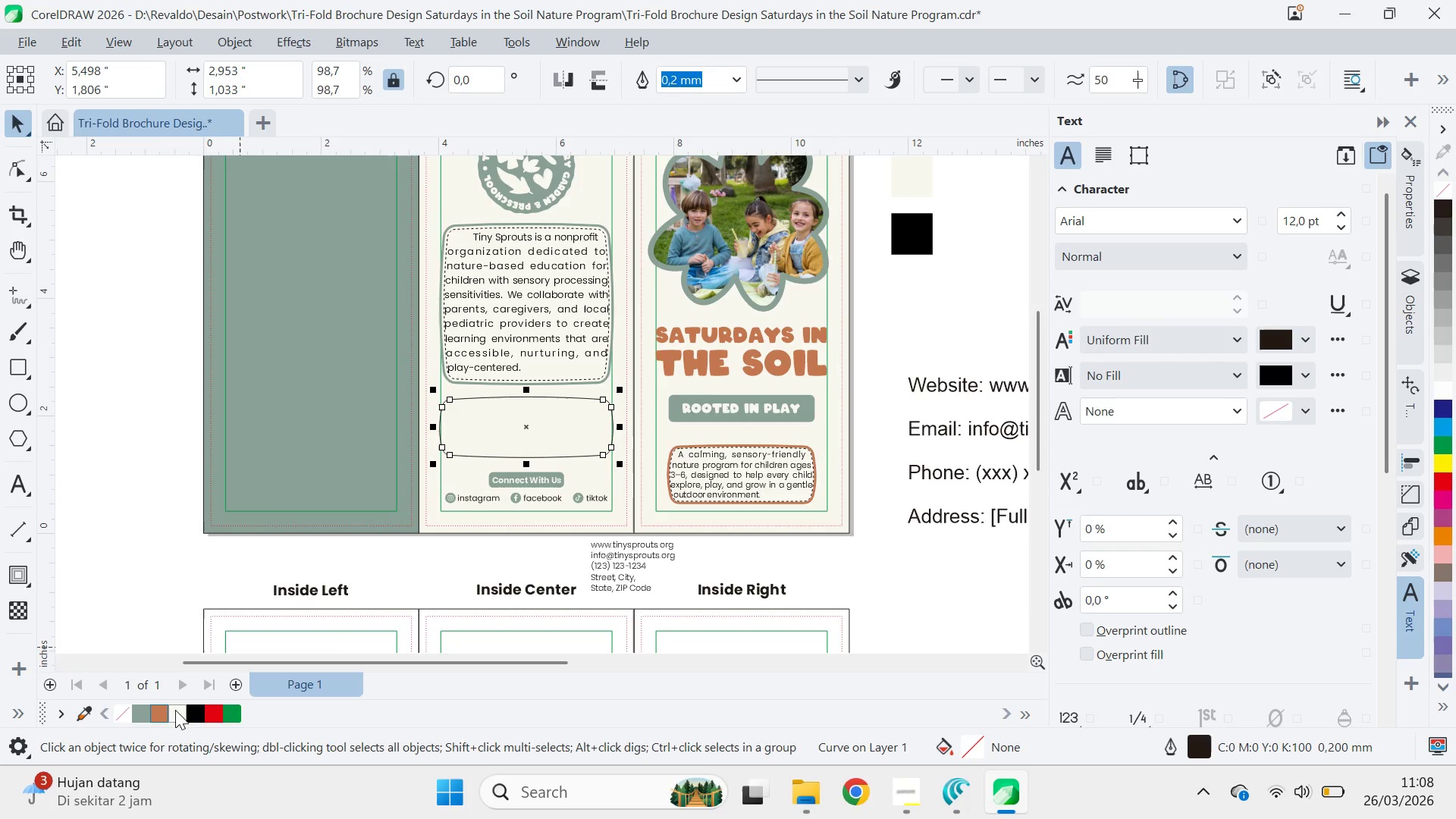 
right_click([158, 707])
 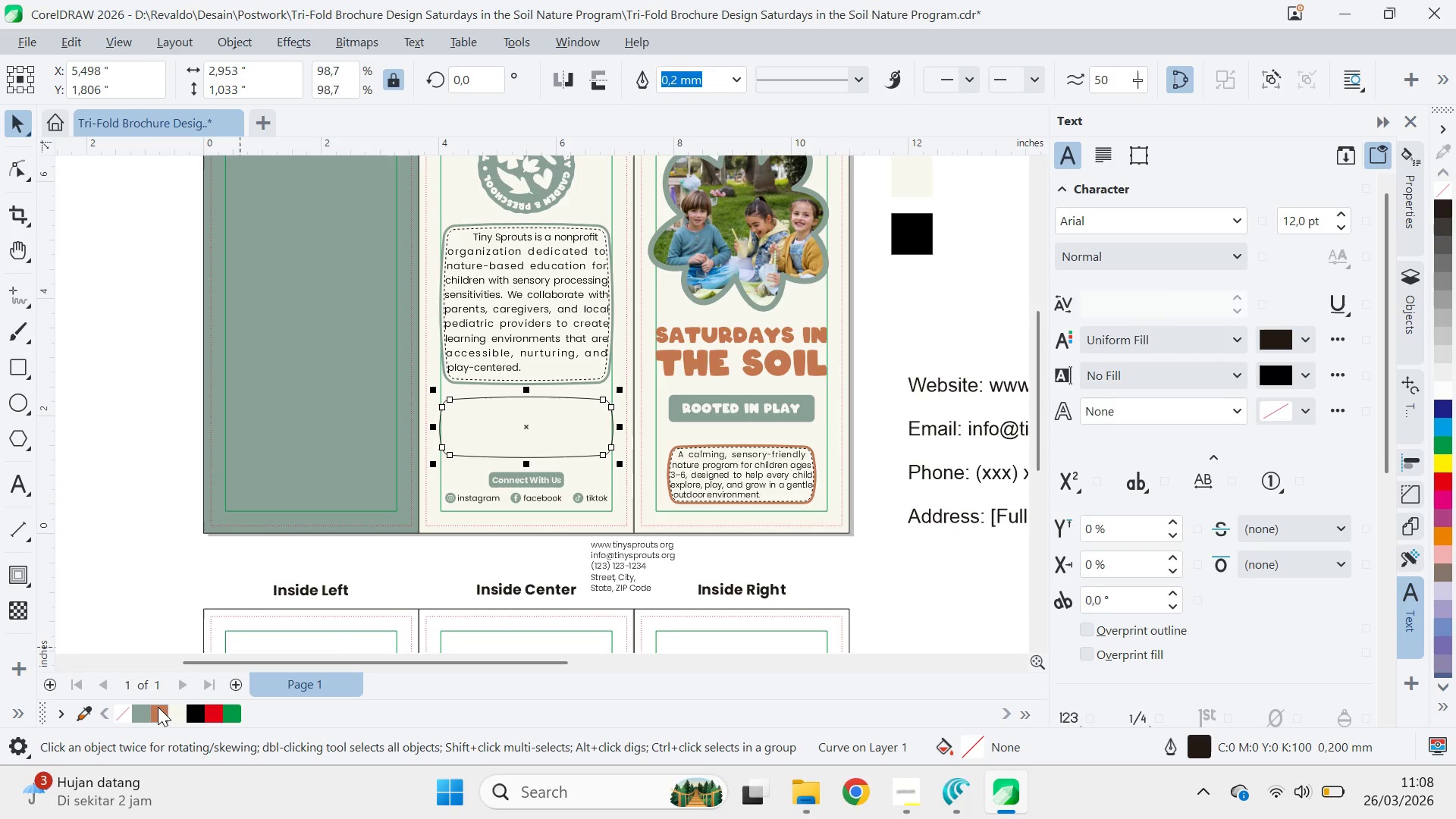 
mouse_move([151, 714])
 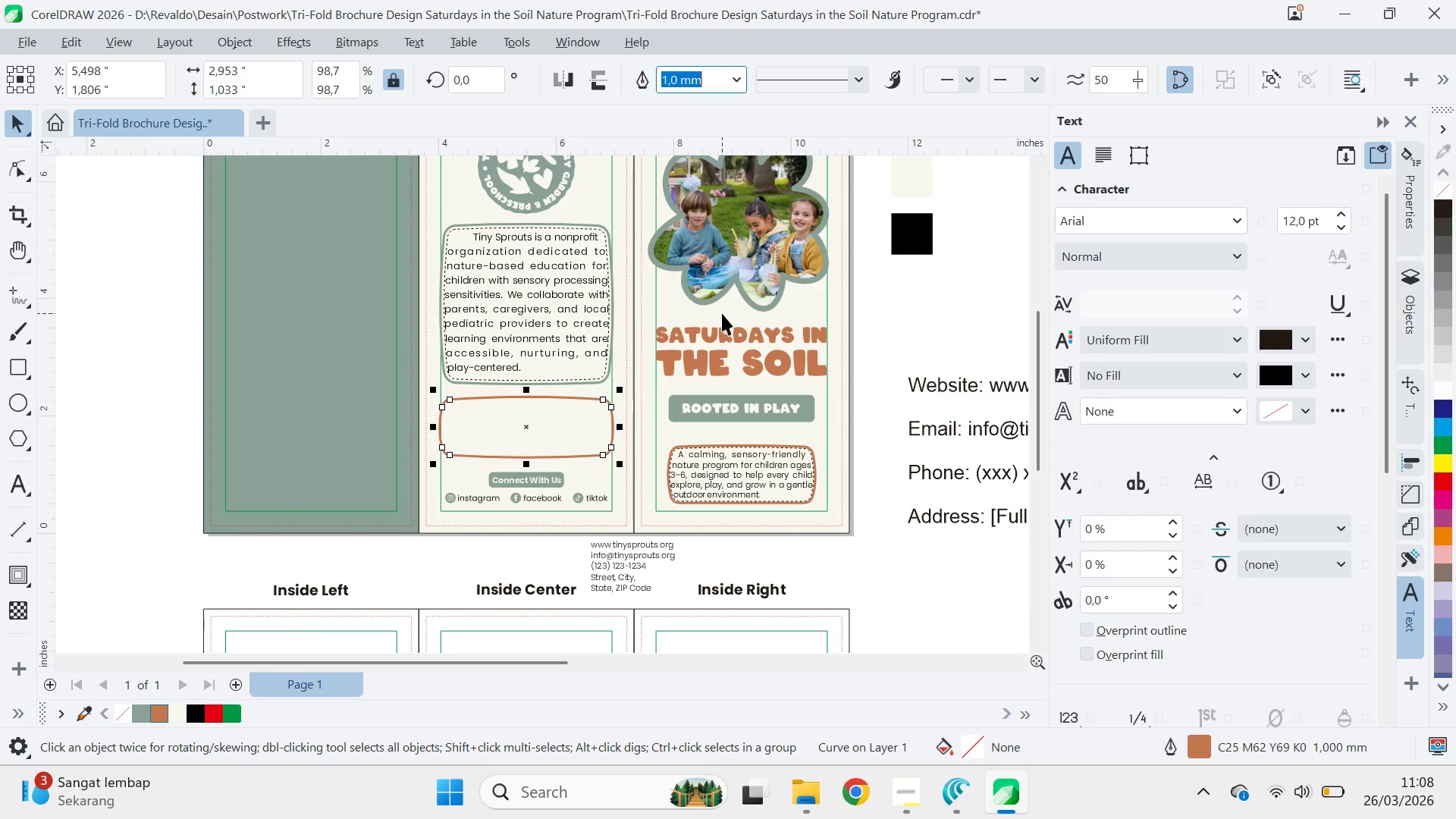 
key(Minus)
 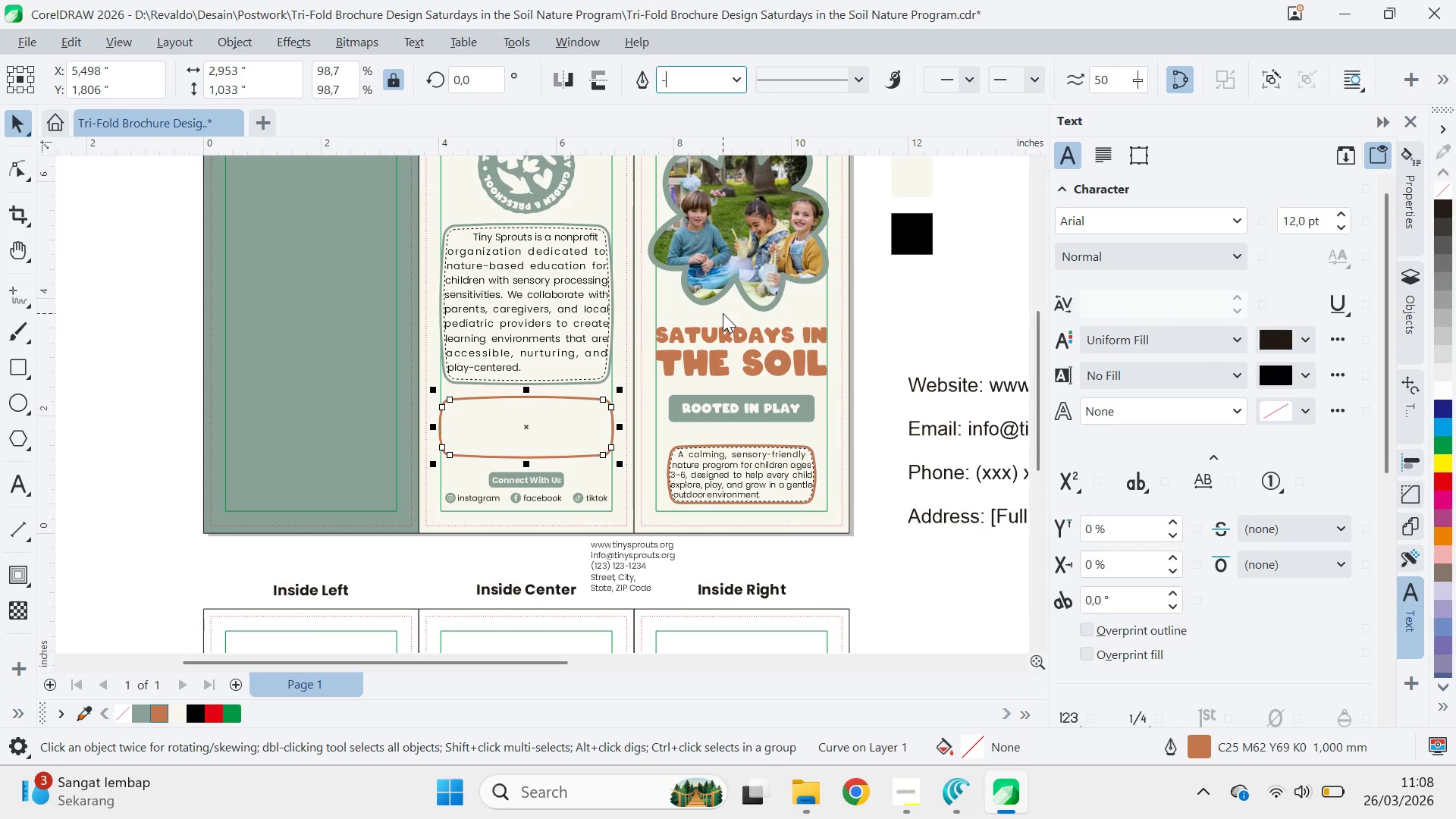 
key(F12)
 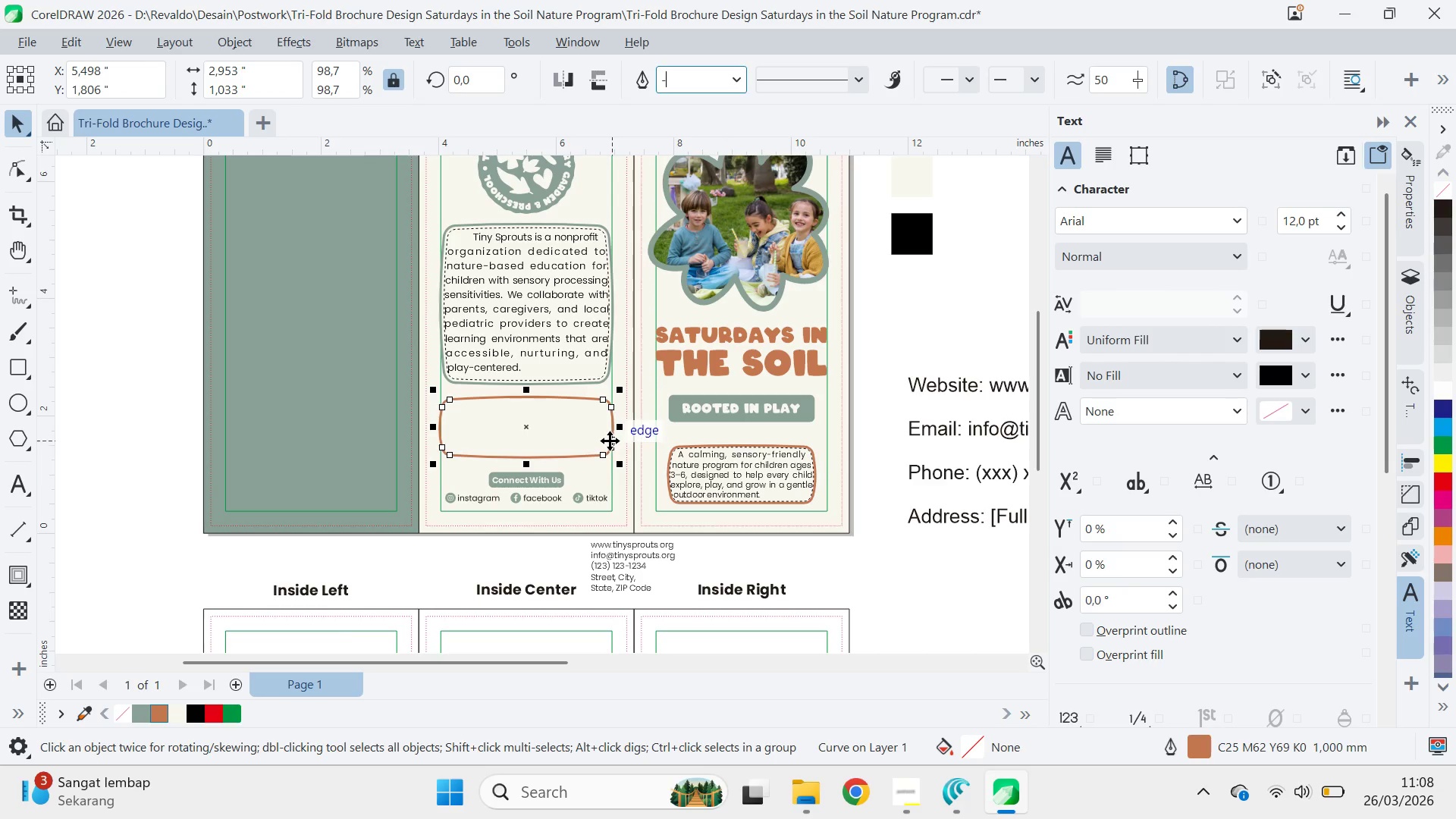 
type(vq)
 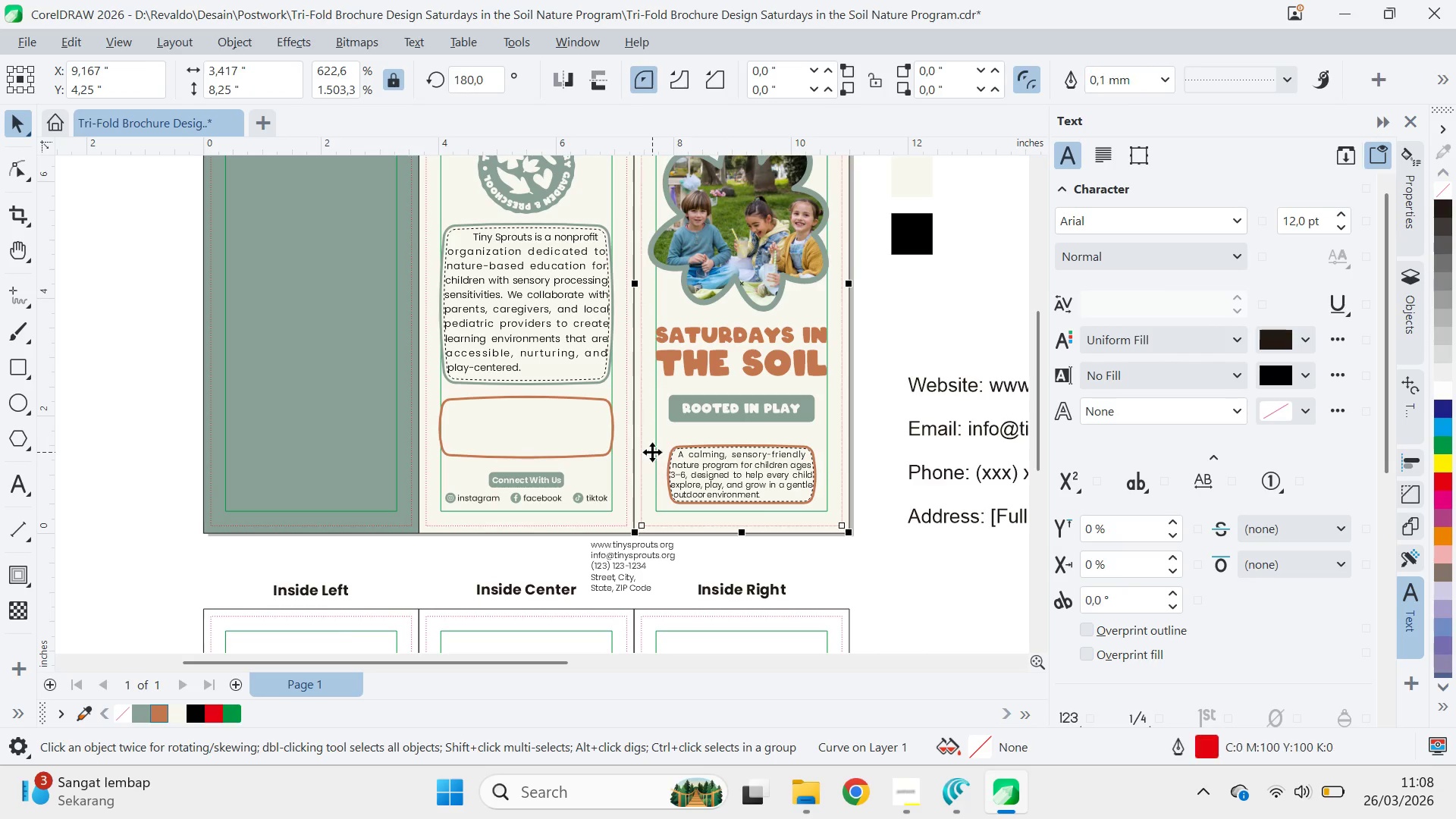 
double_click([586, 445])
 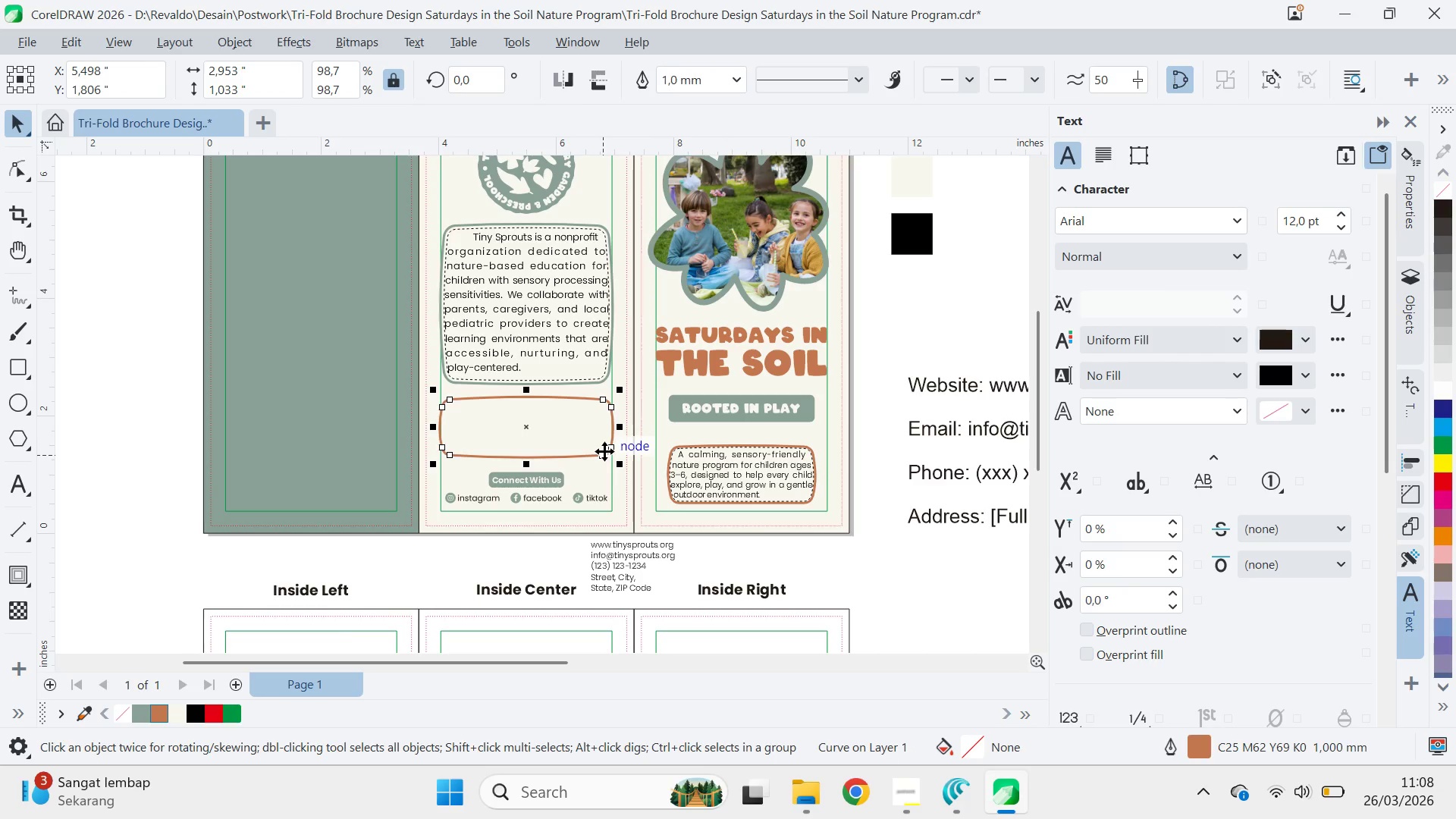 
key(F12)
 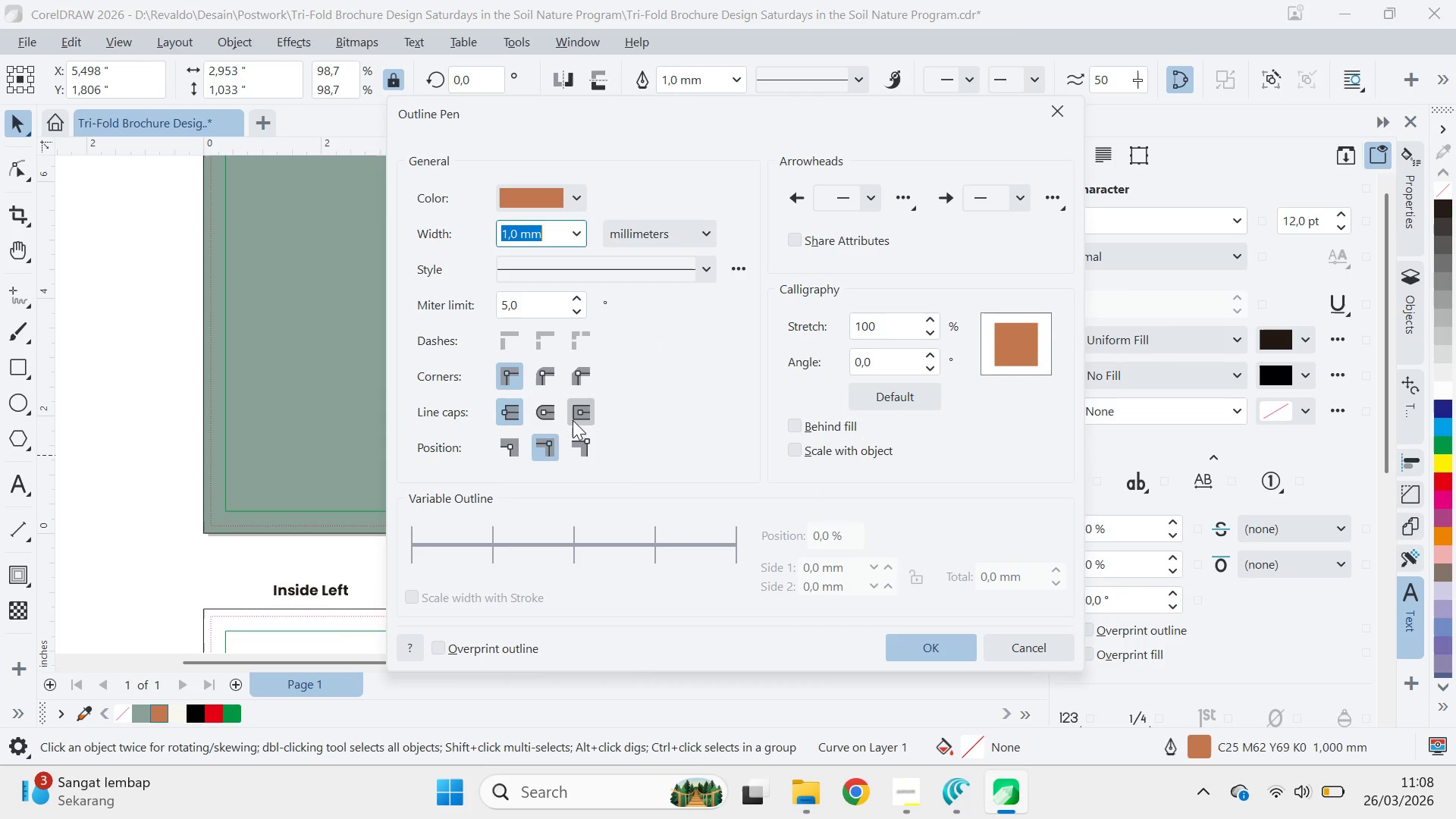 
left_click([550, 423])
 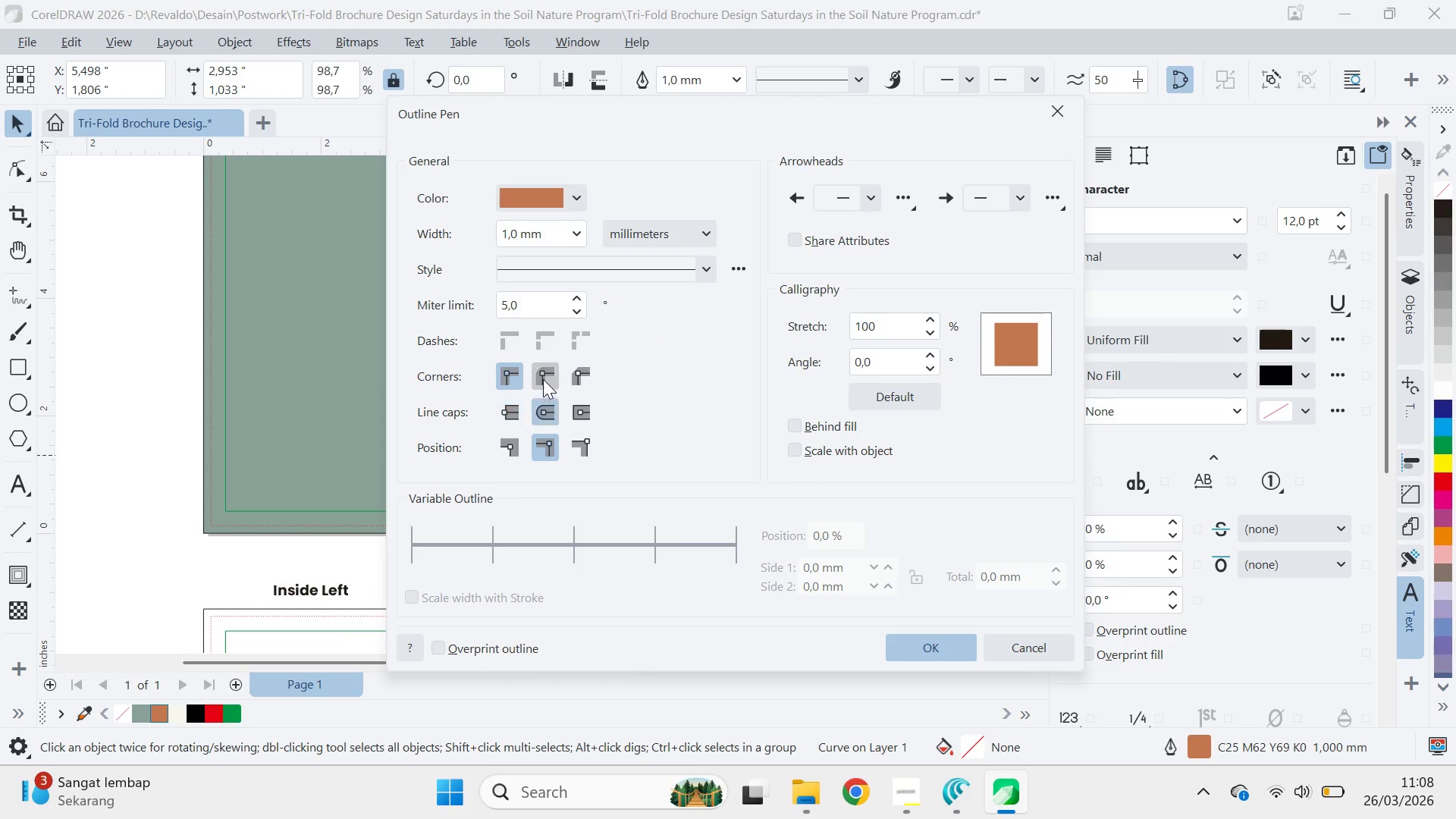 
double_click([543, 379])
 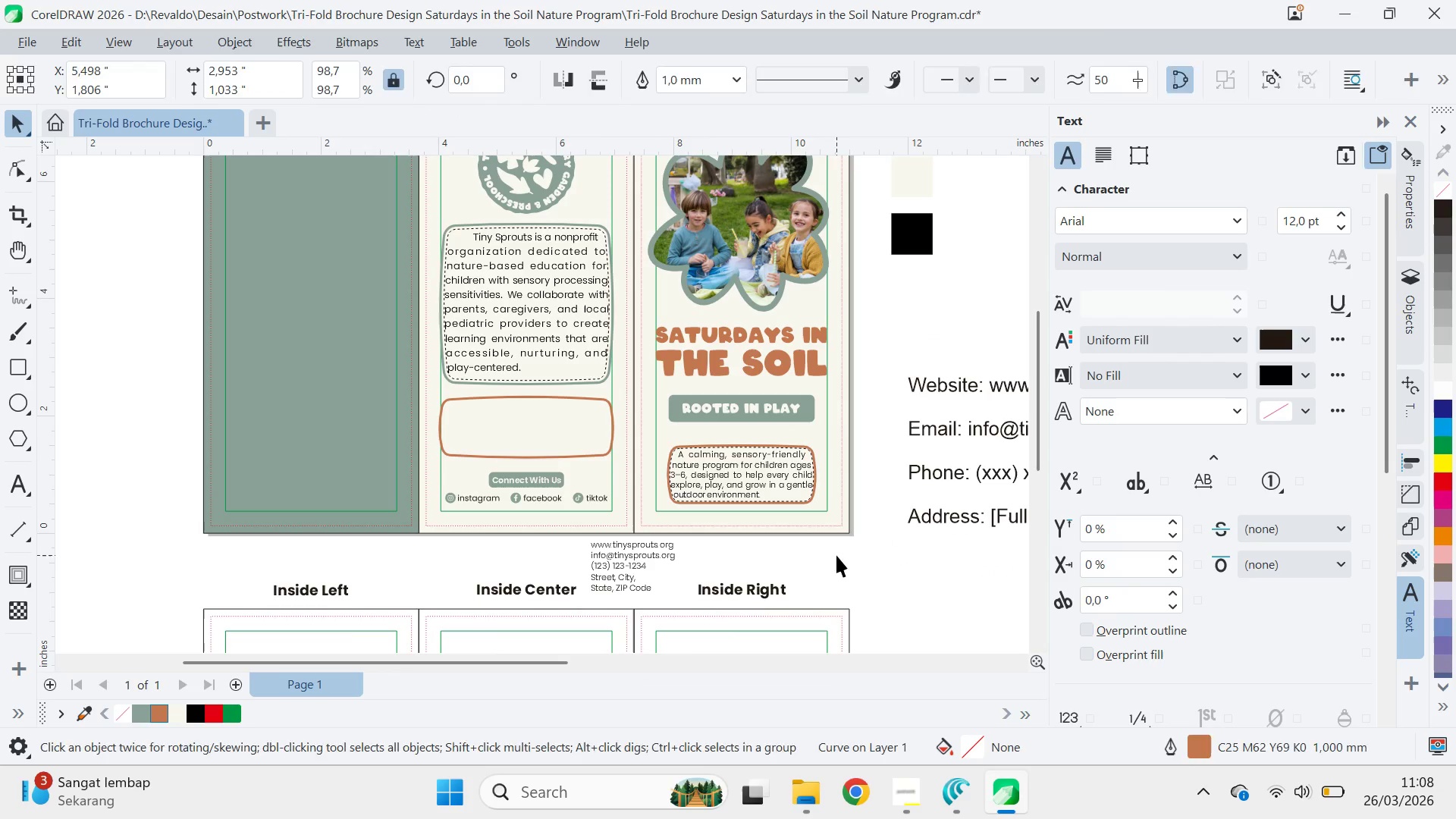 
type(qv)
 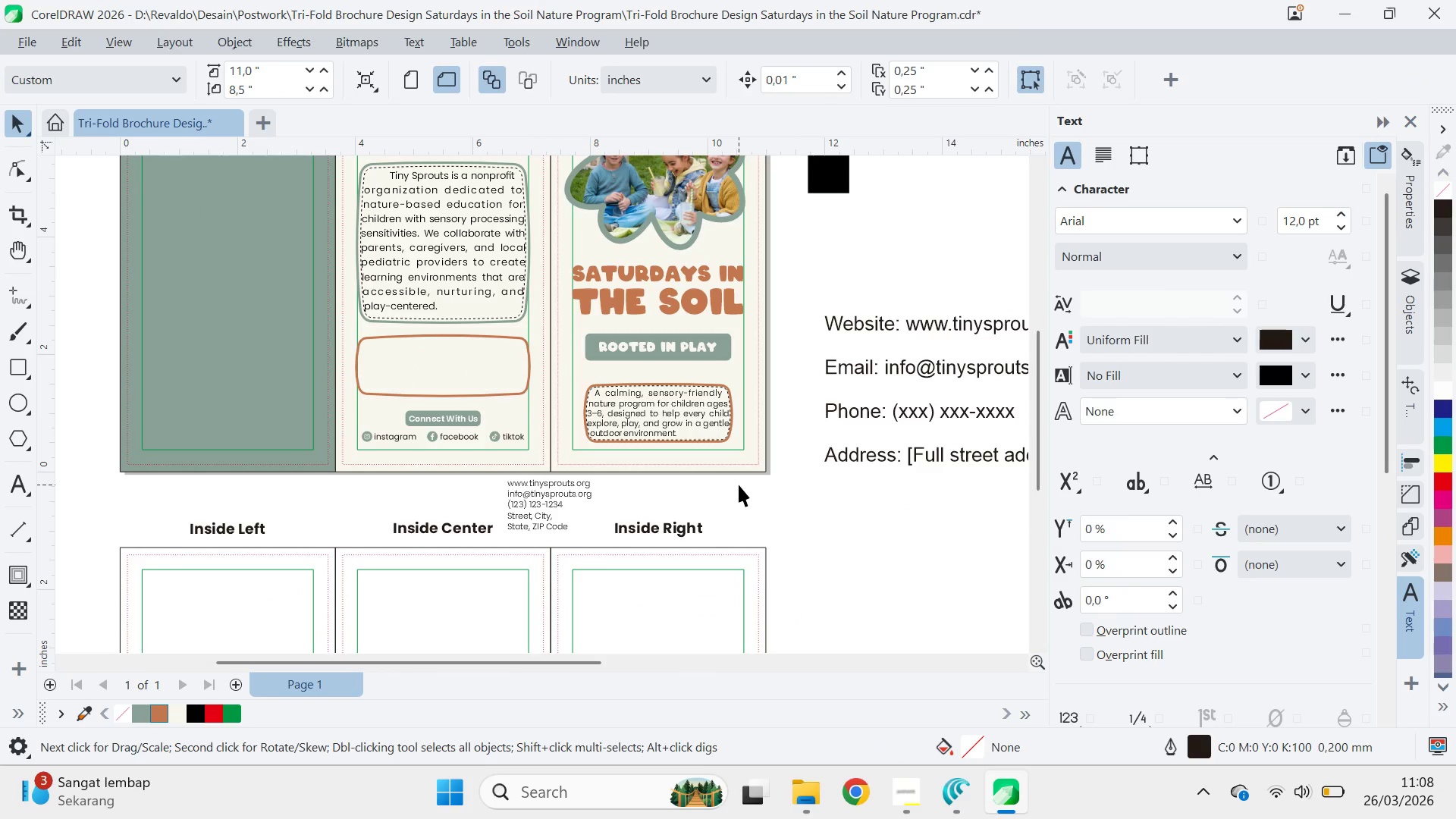 
left_click_drag(start_coordinate=[851, 538], to_coordinate=[769, 477])
 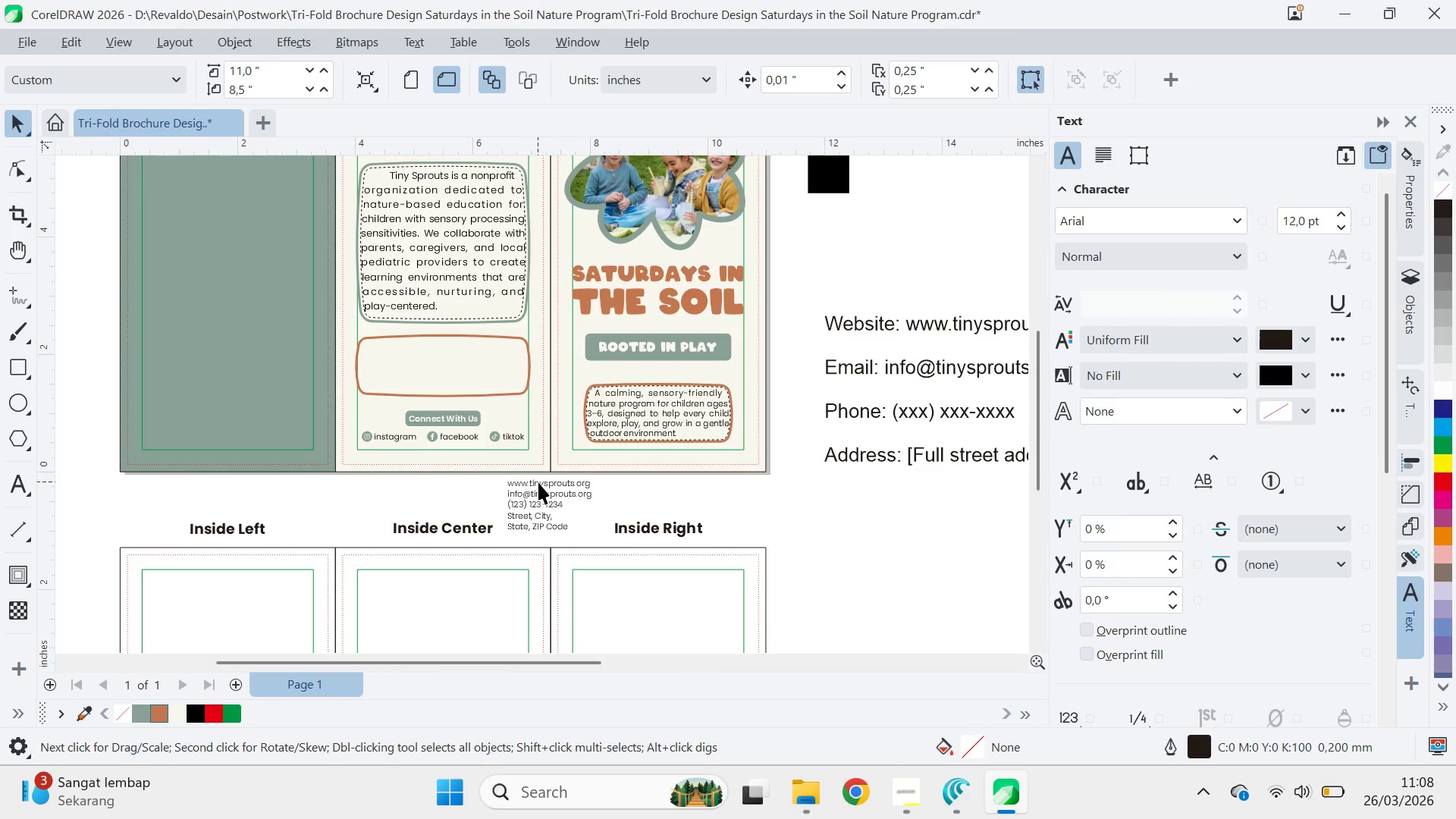 
type(qv)
 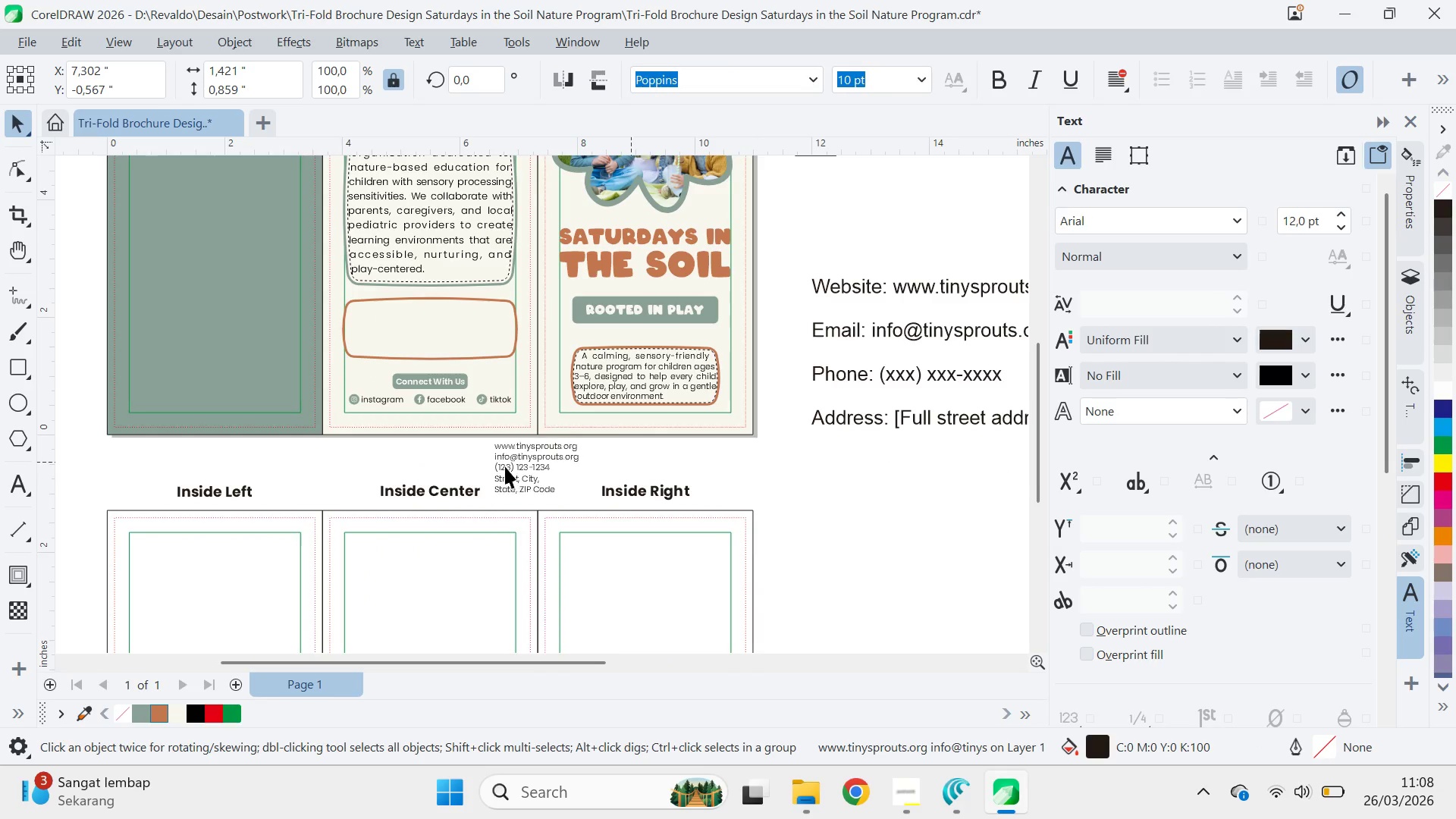 
left_click_drag(start_coordinate=[576, 492], to_coordinate=[755, 439])
 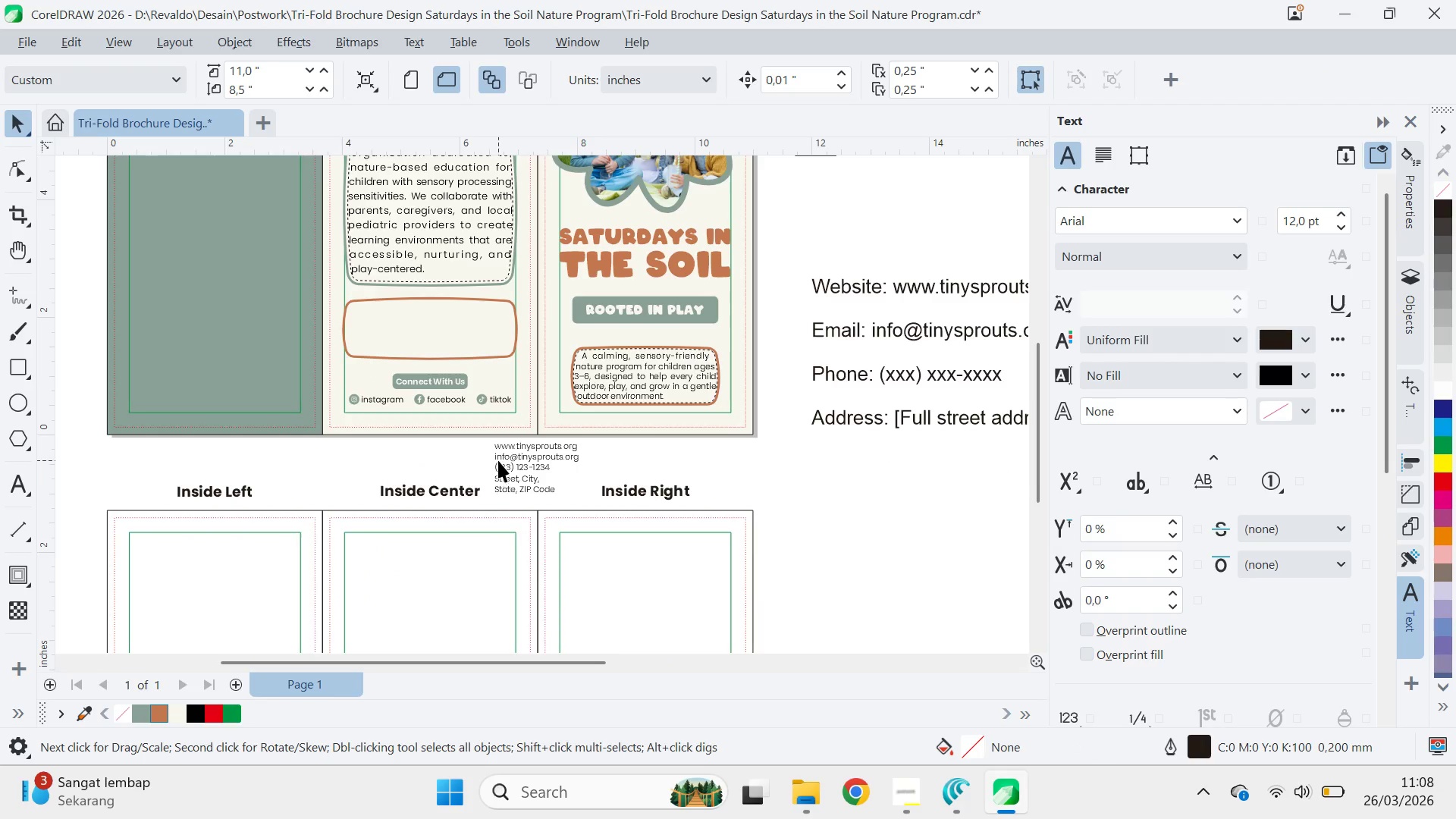 
double_click([498, 460])
 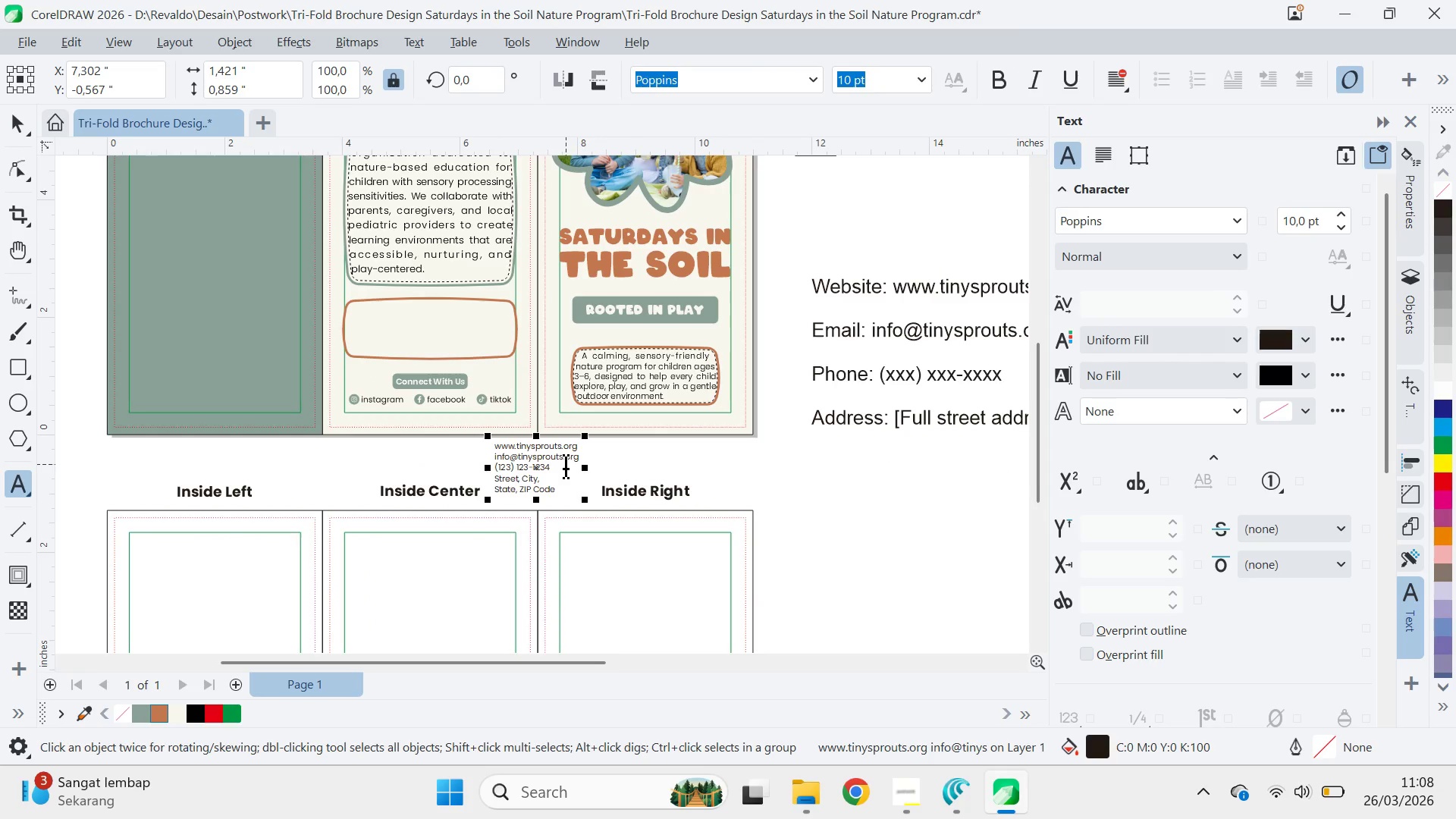 
key(ArrowLeft)
 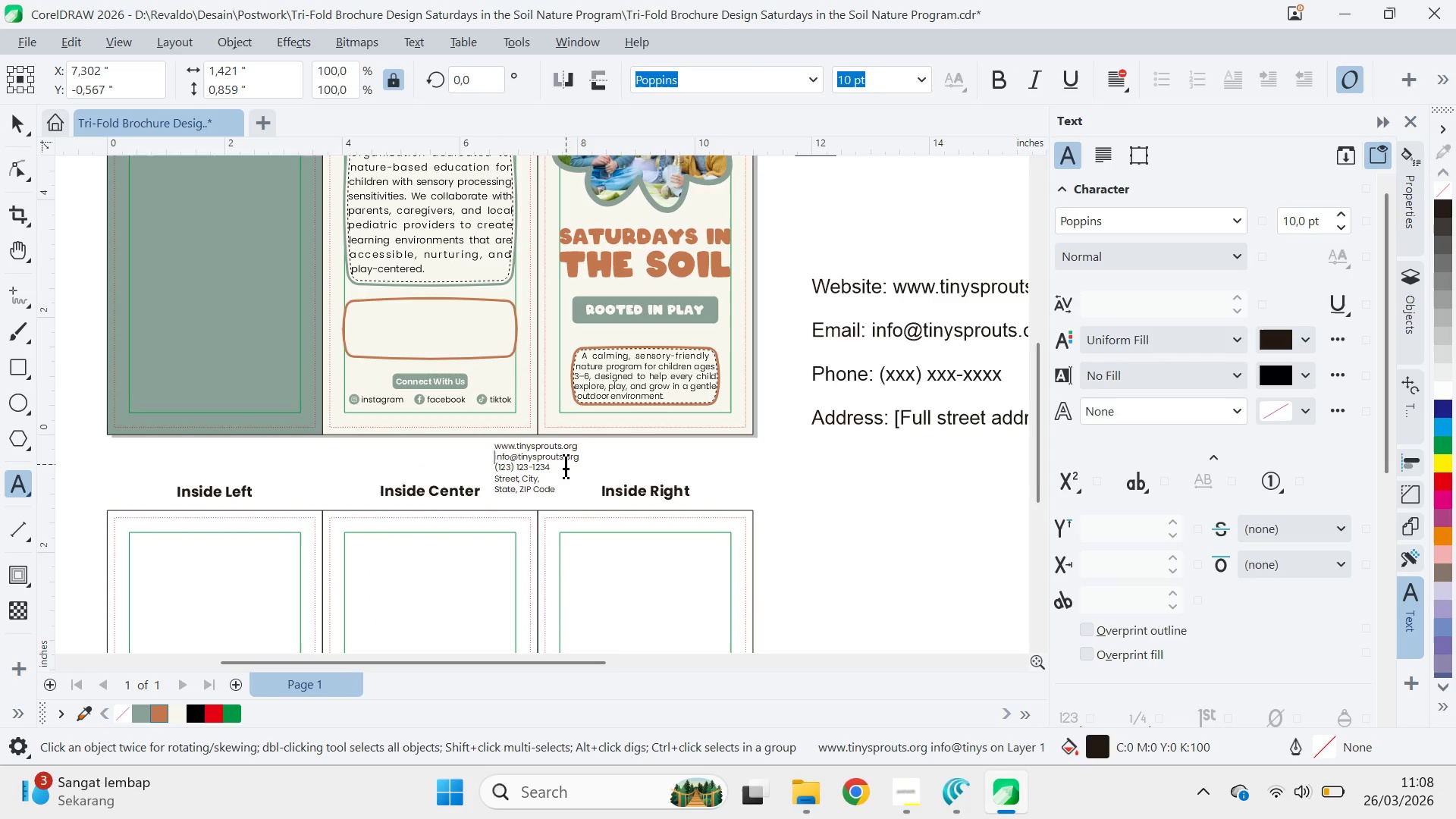 
key(ArrowRight)
 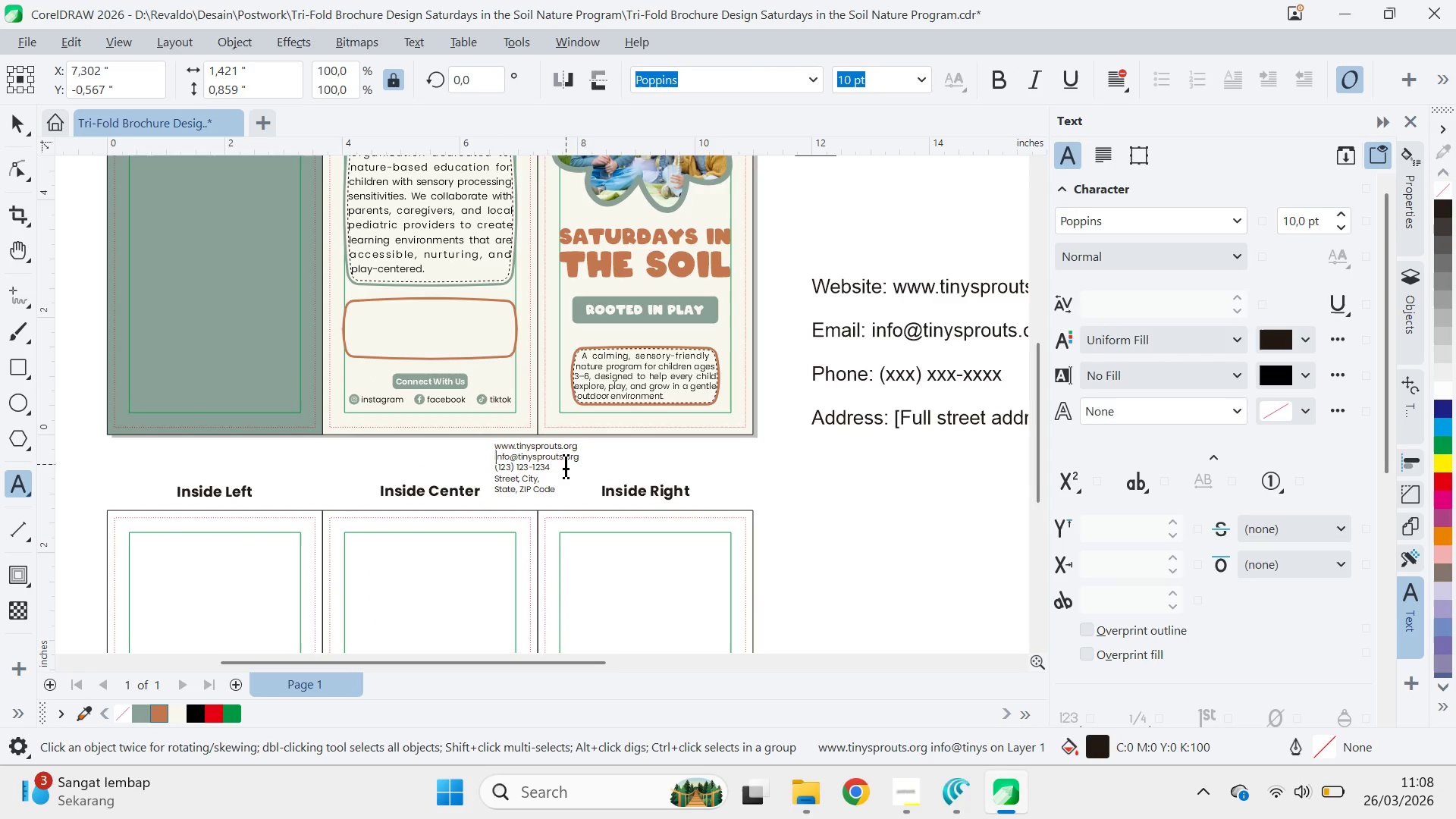 
key(ArrowLeft)
 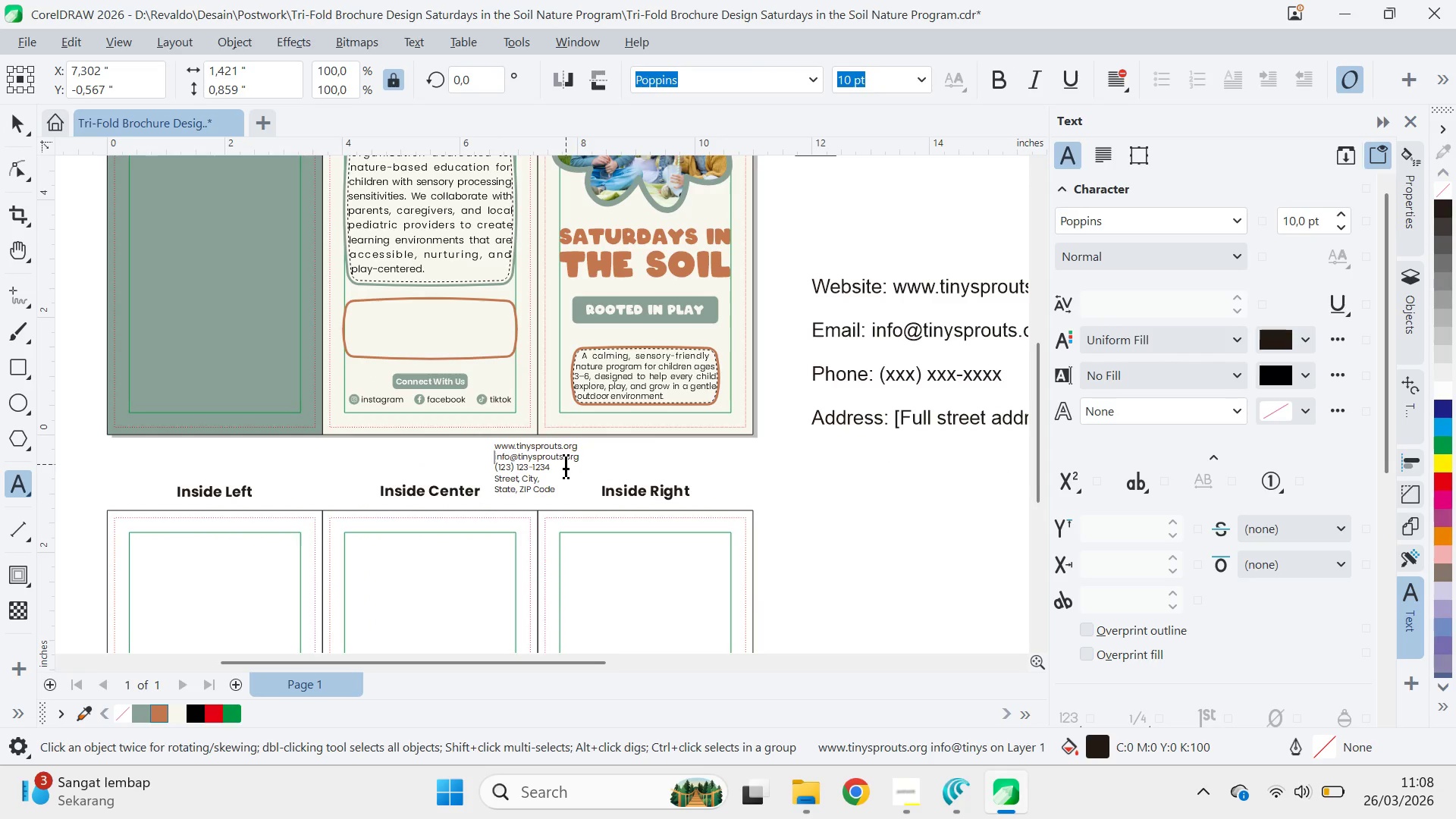 
key(Backspace)
 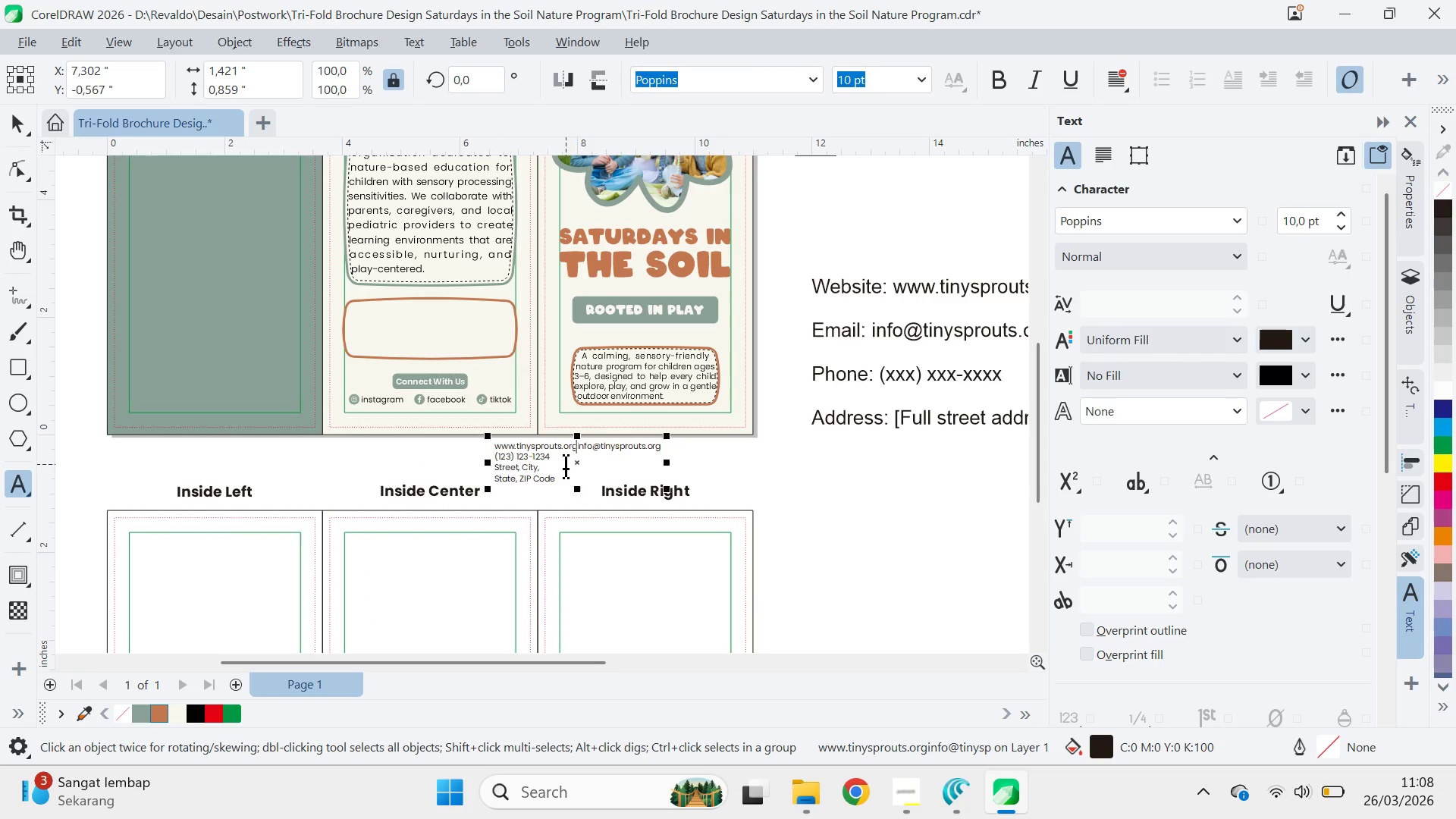 
key(Space)
 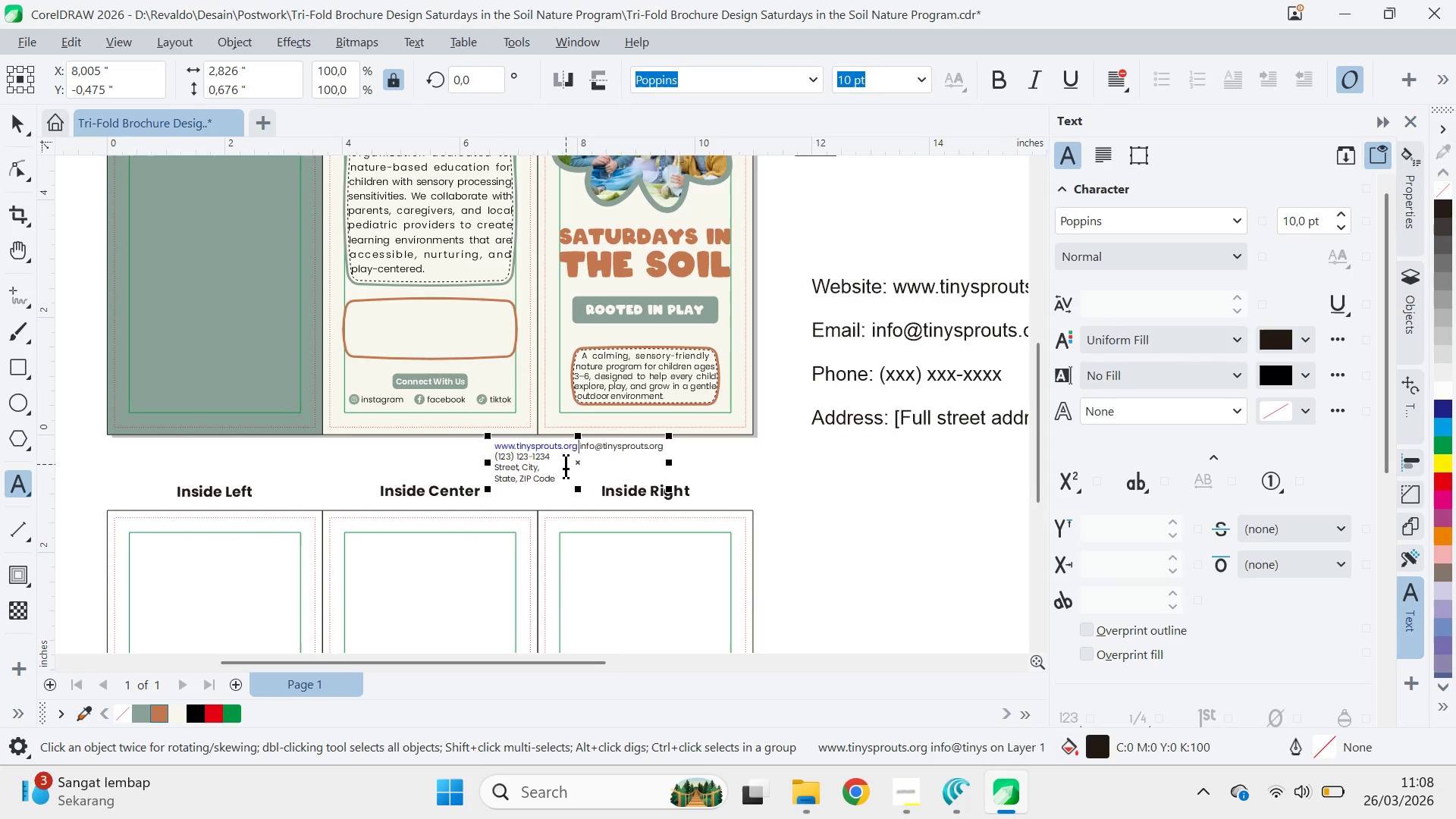 
key(Backspace)
 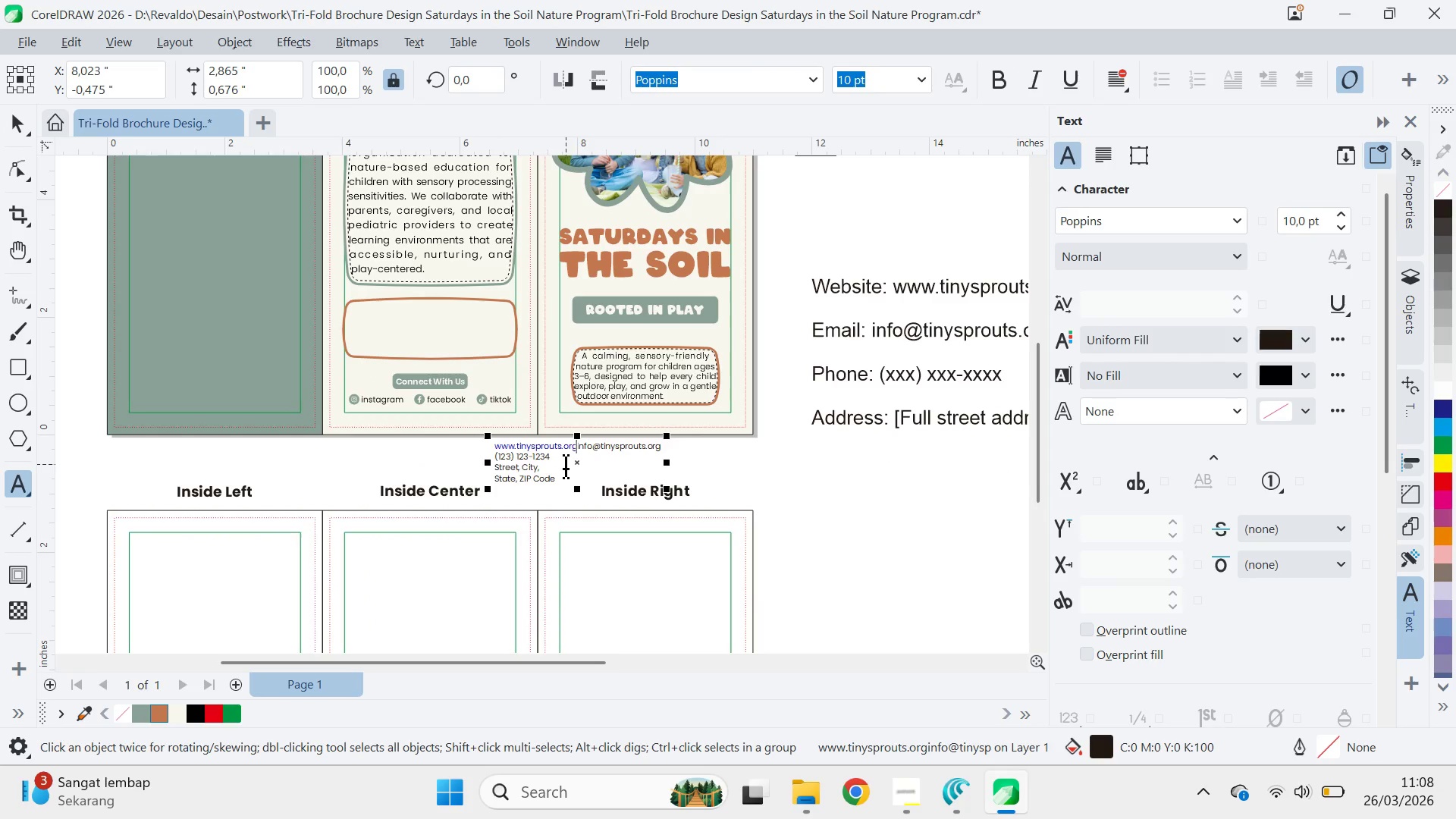 
key(Control+Z)
 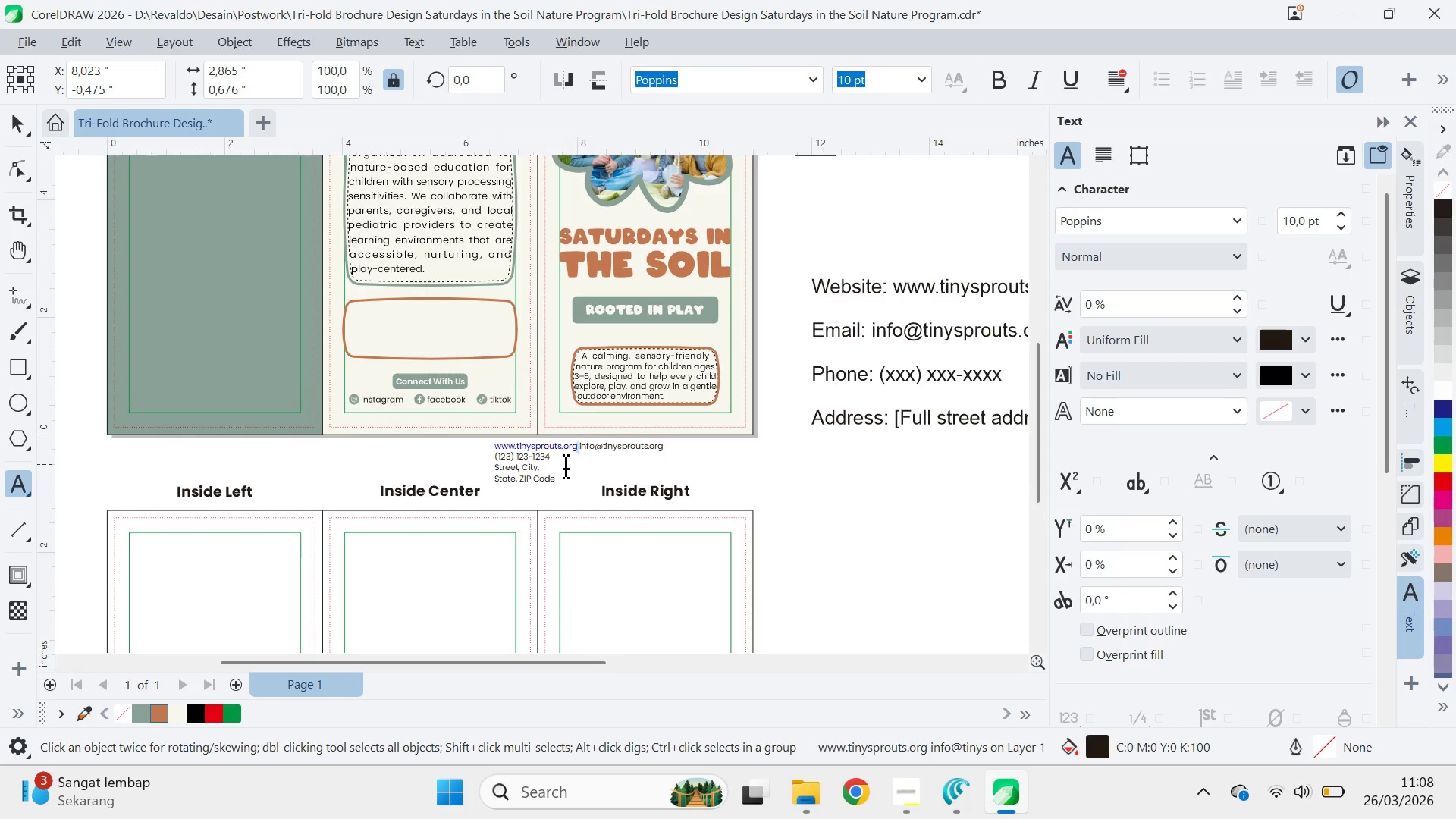 
key(Control+Z)
 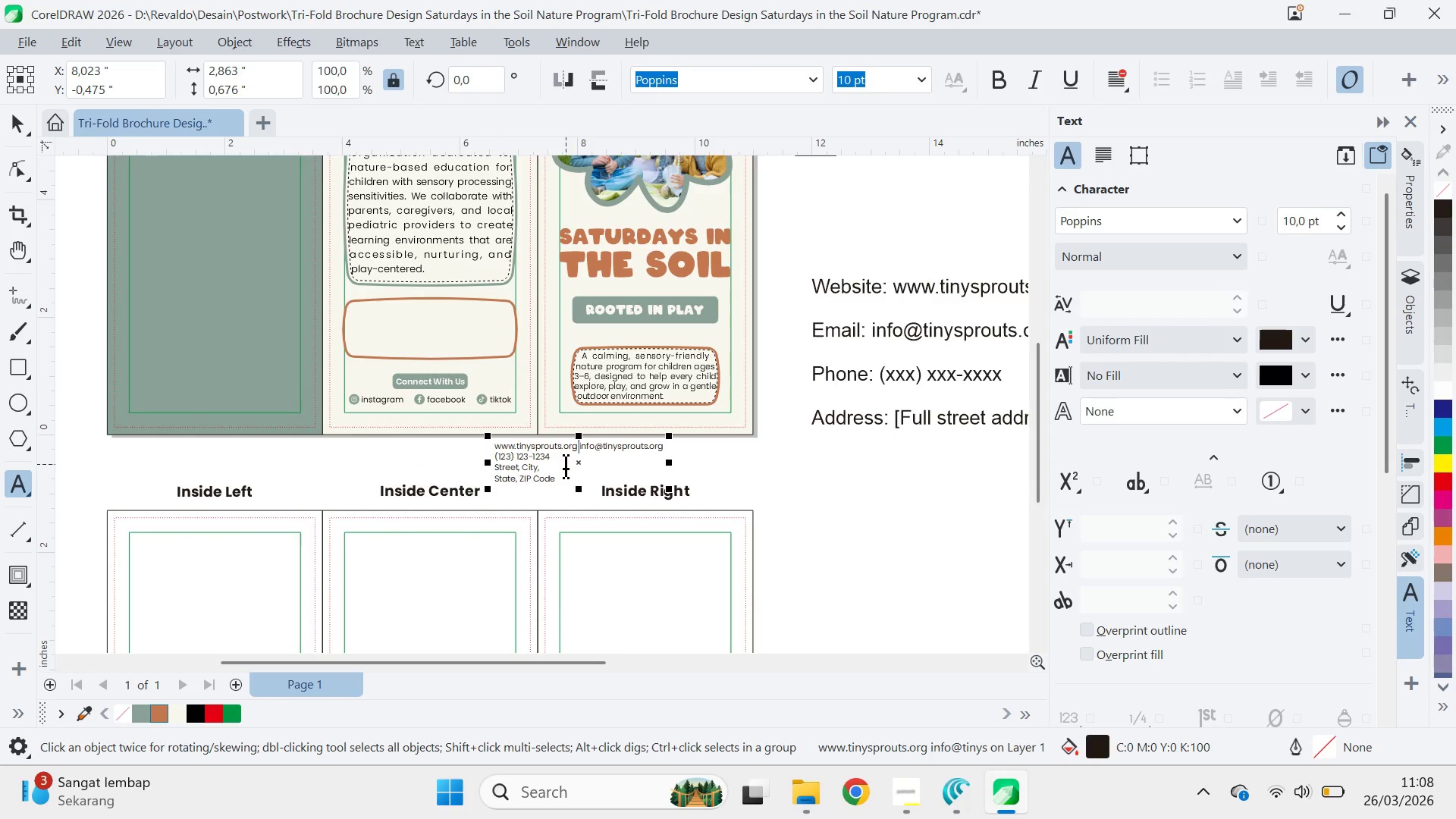 
key(Space)
 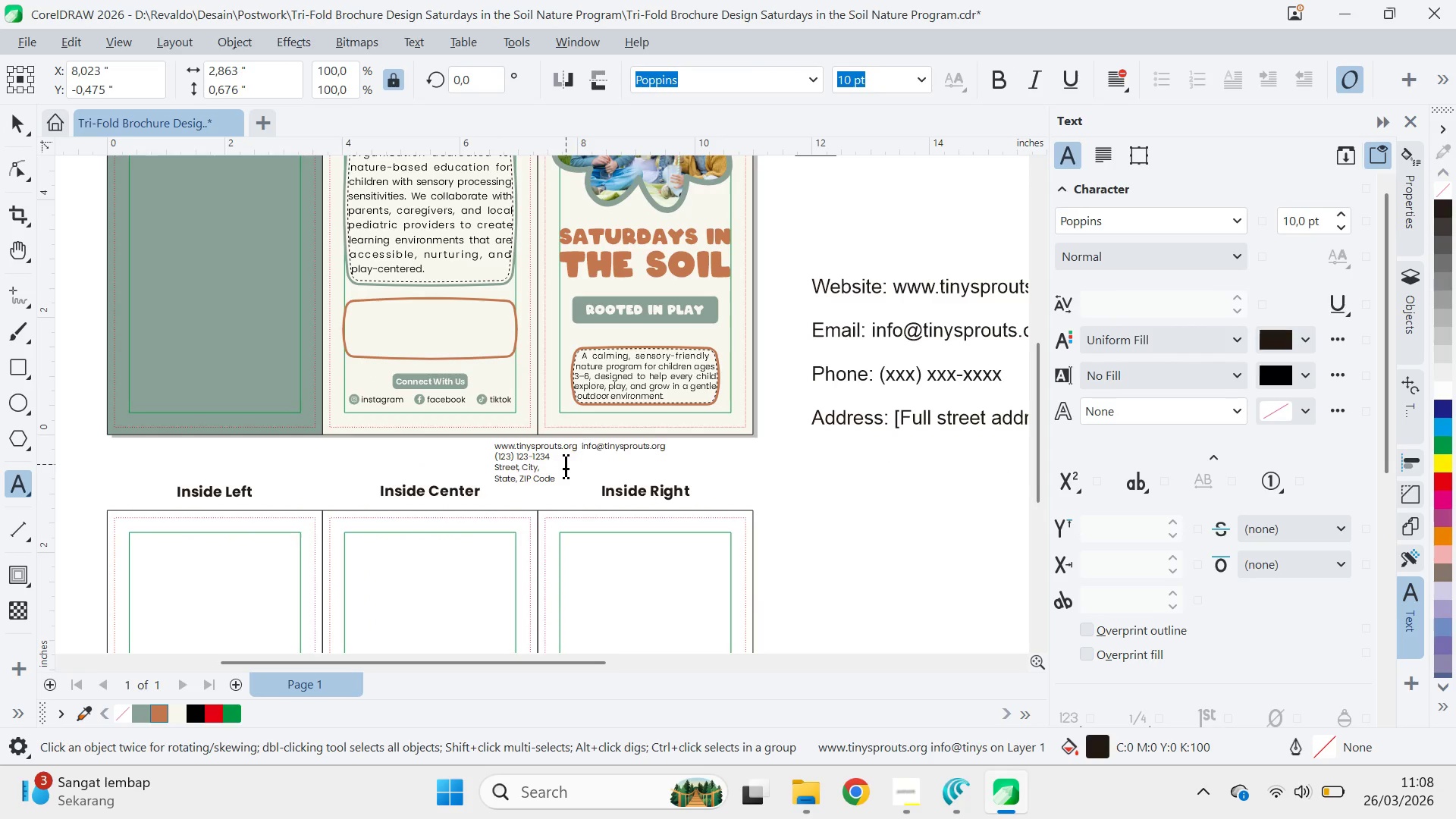 
key(Space)
 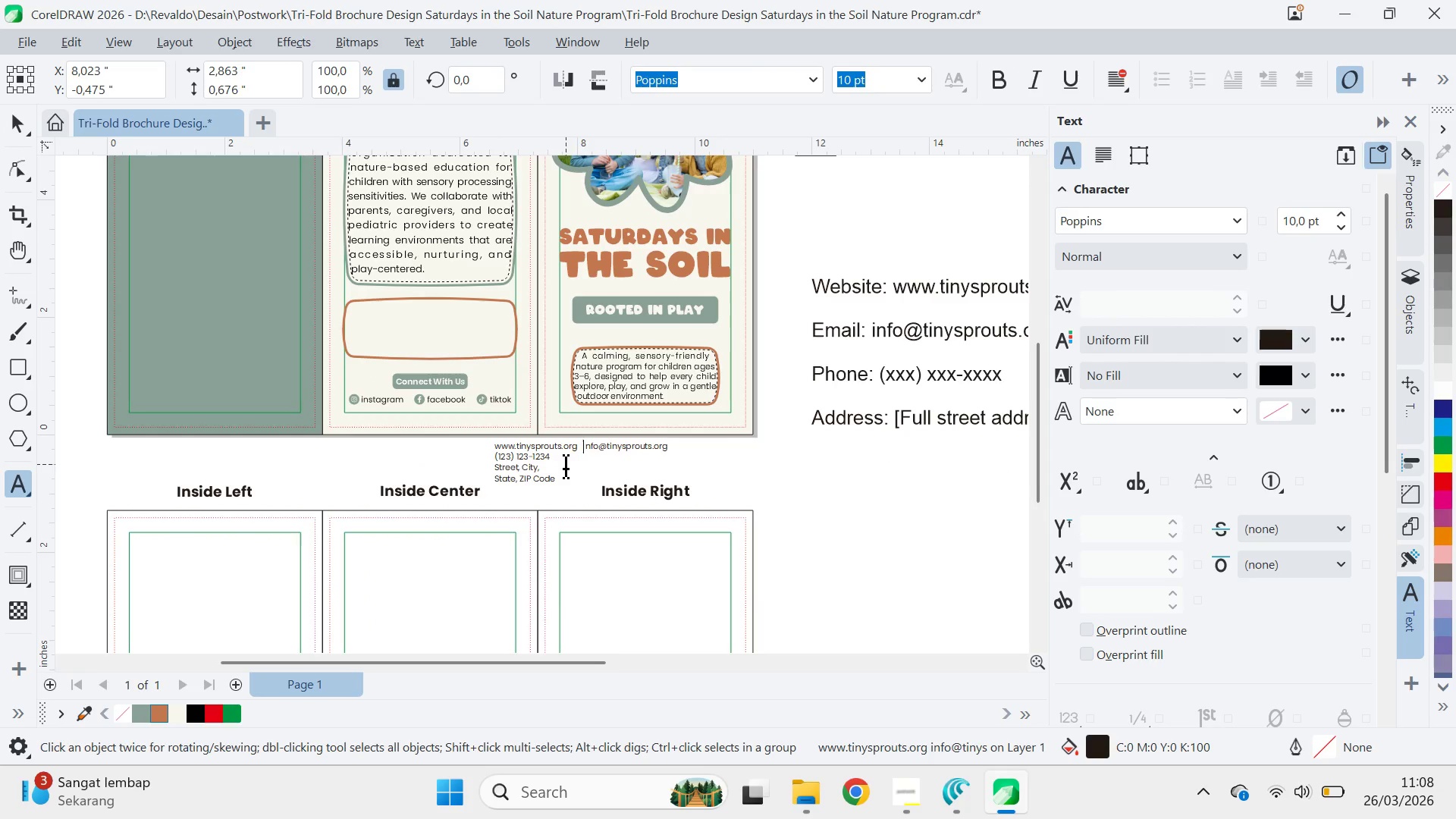 
key(Space)
 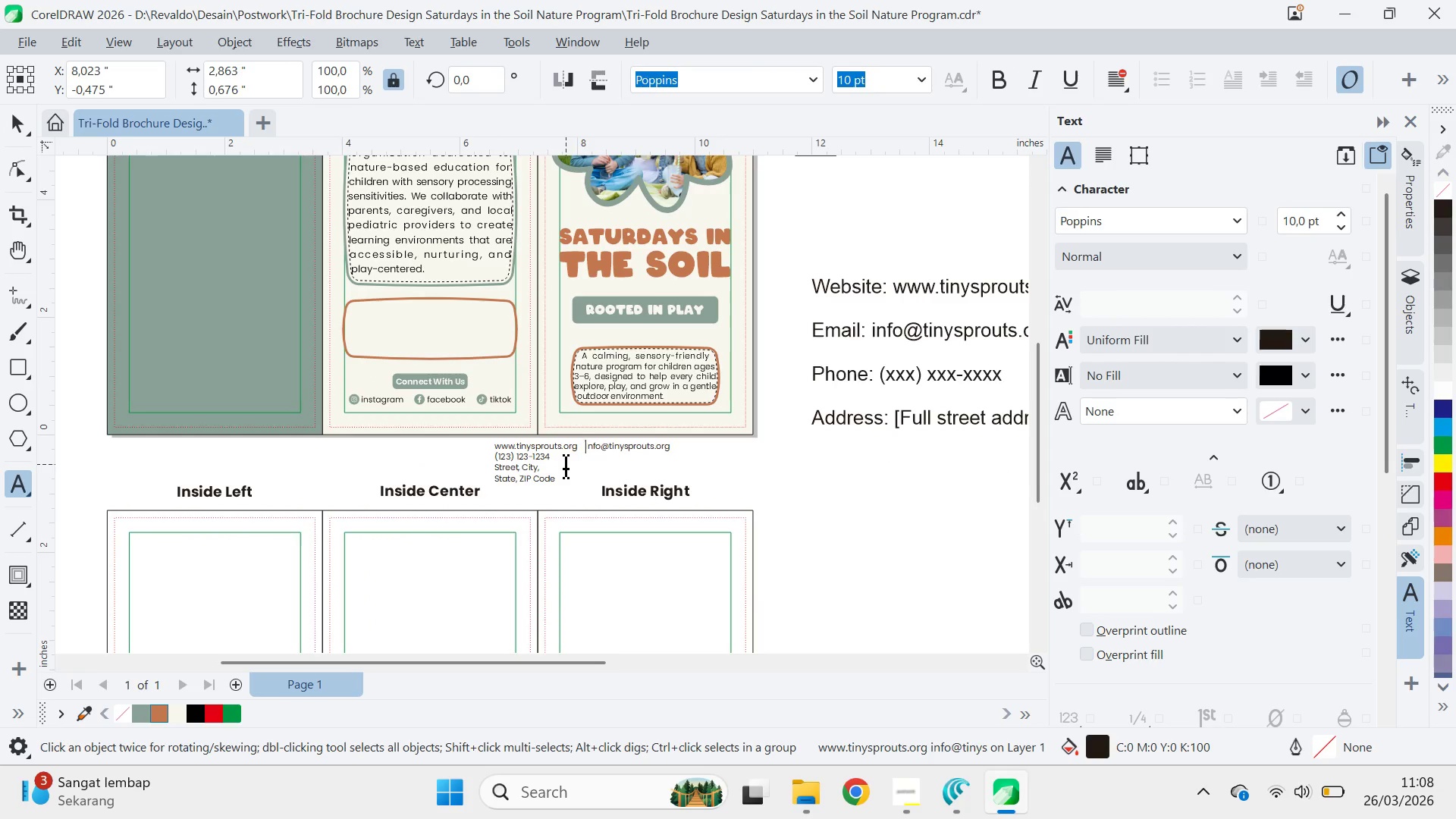 
key(Space)
 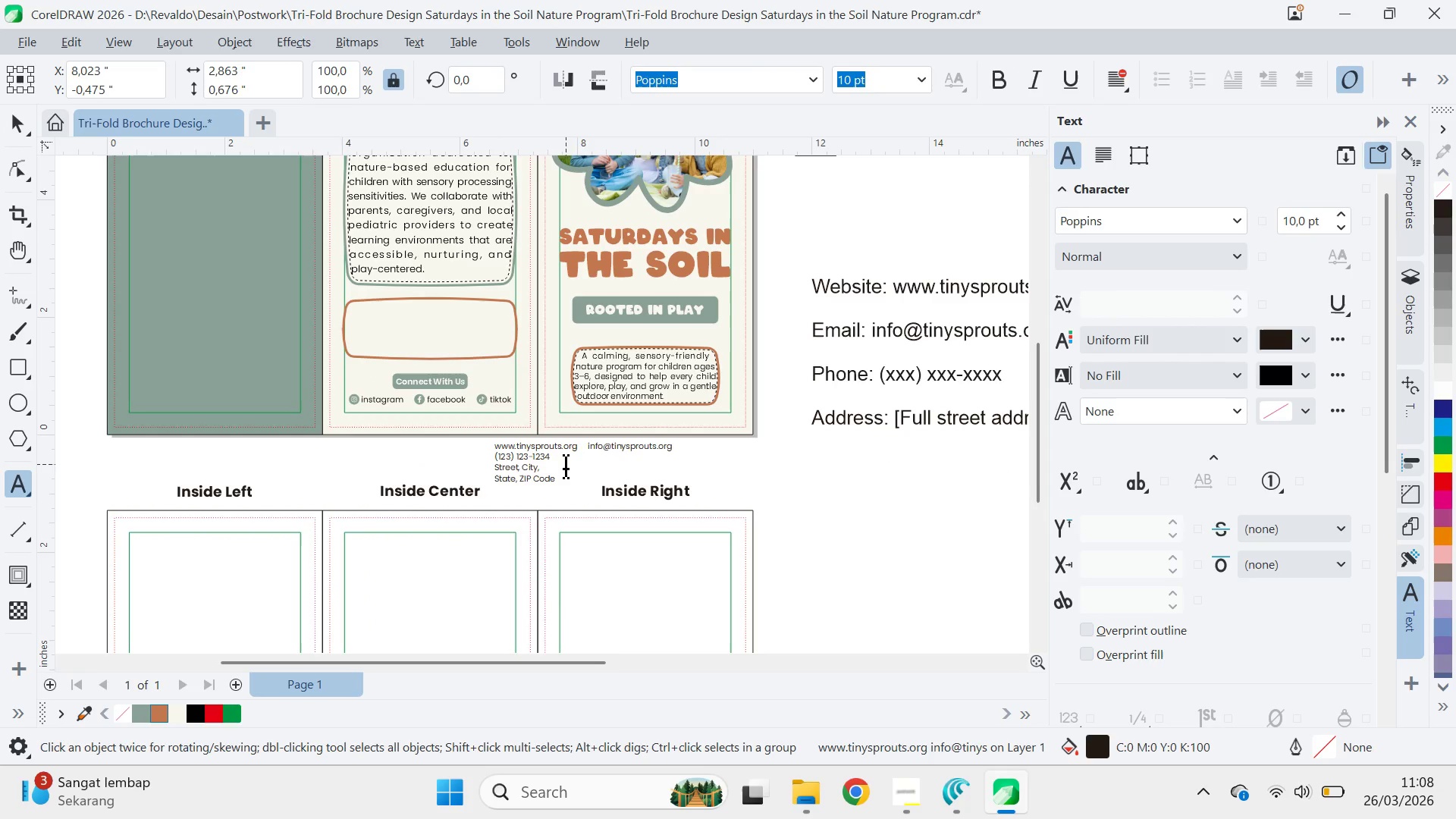 
key(ArrowDown)
 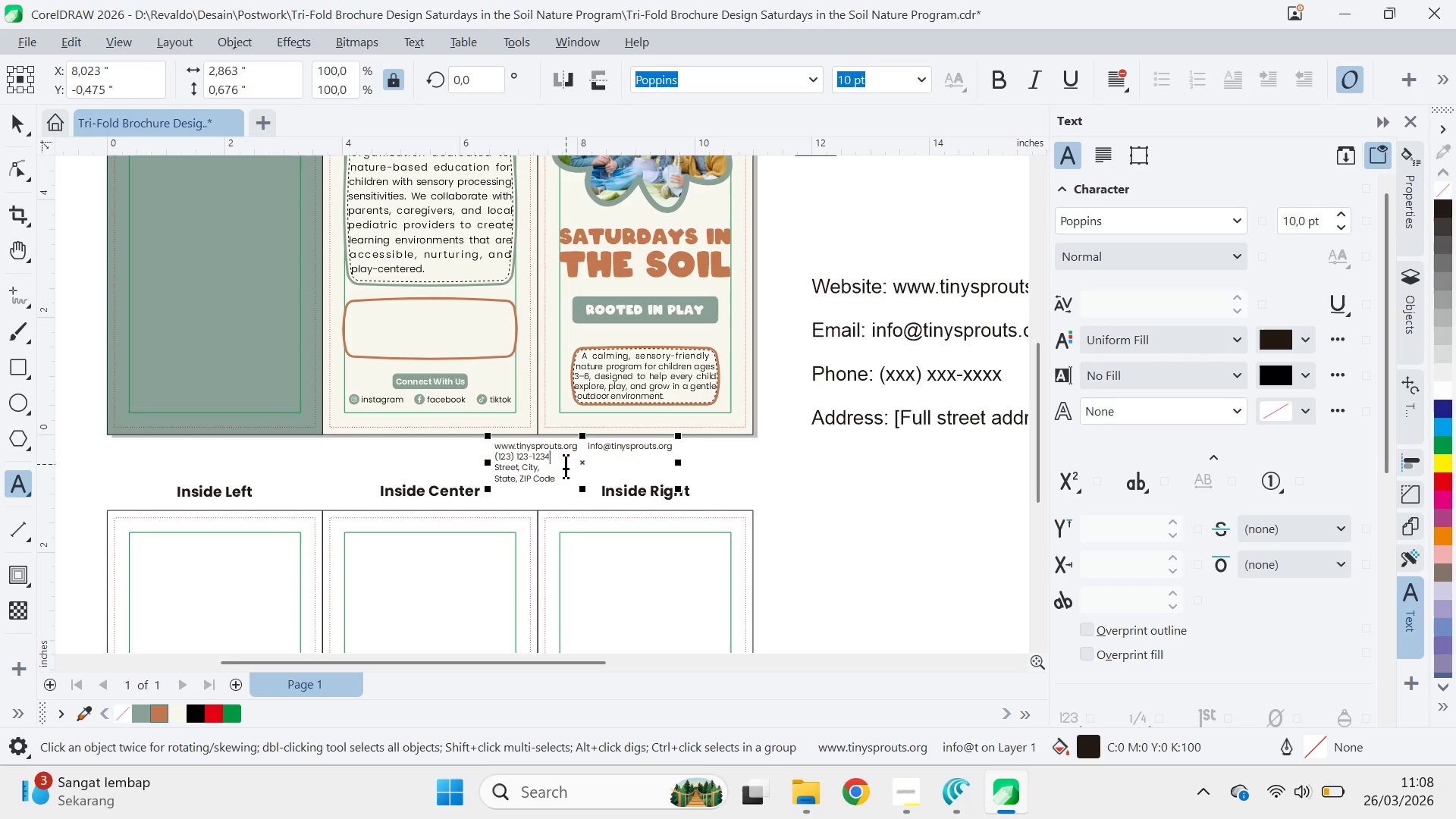 
key(ArrowDown)
 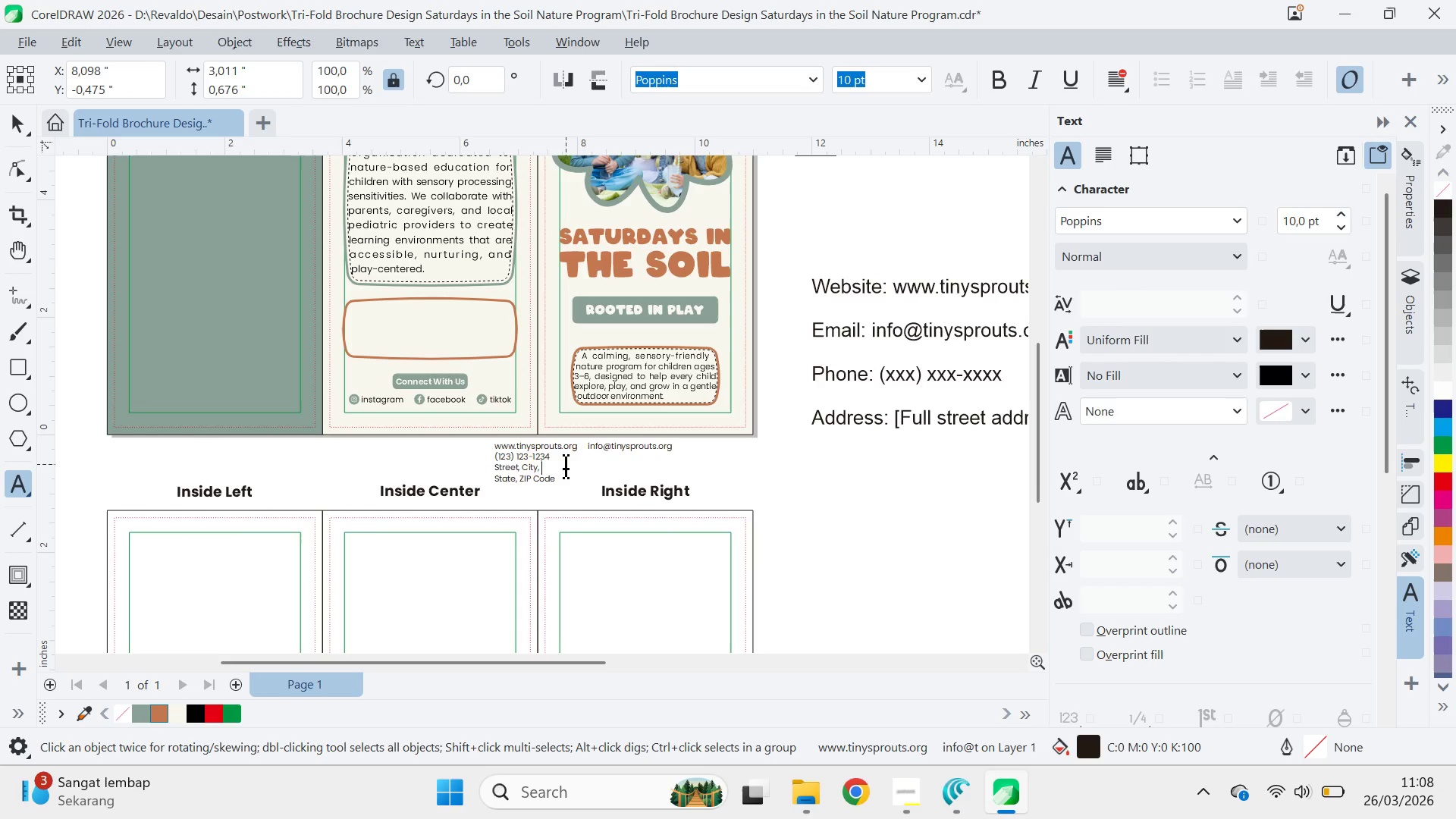 
key(Control+ArrowLeft)
 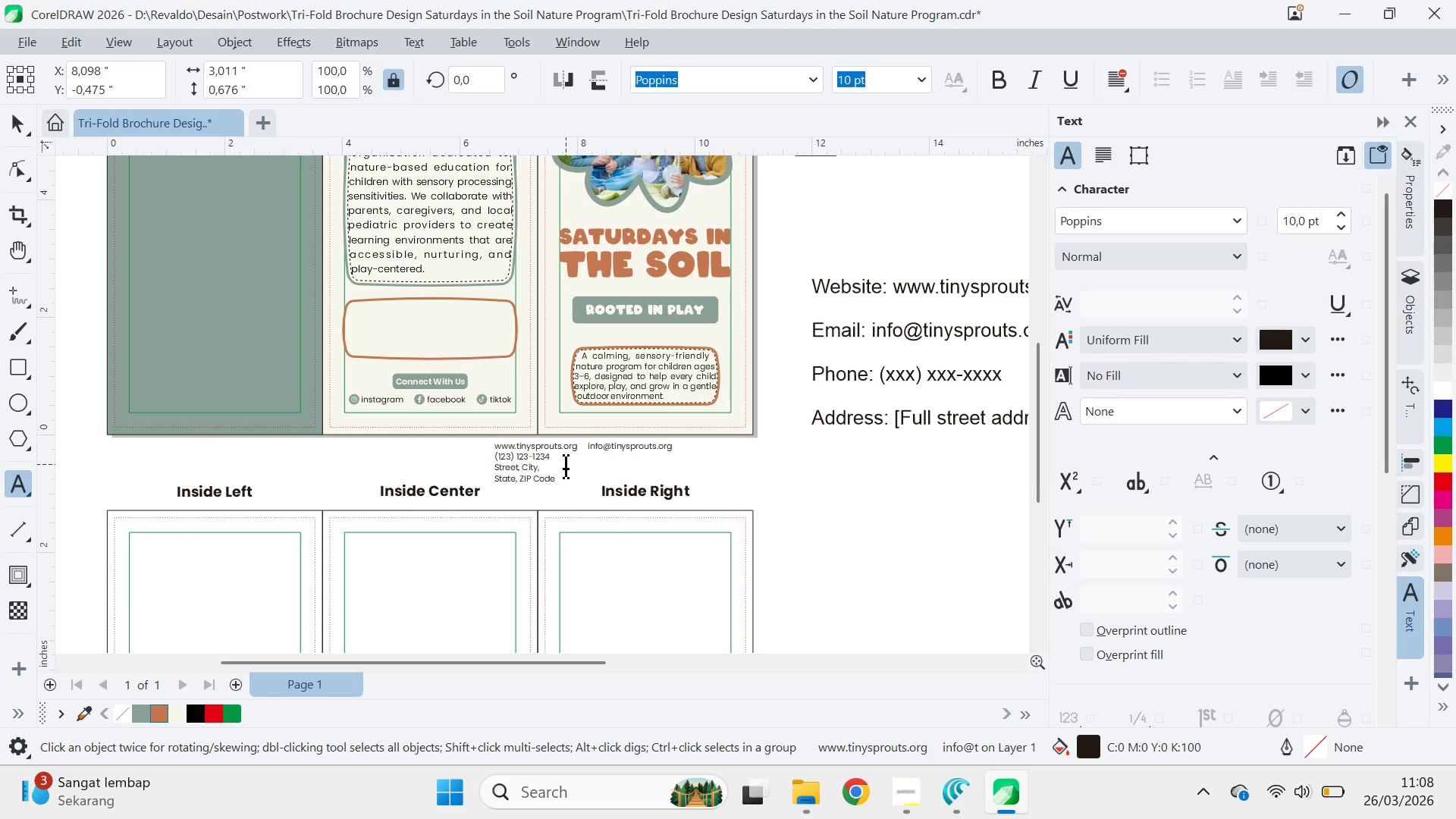 
key(Control+ArrowLeft)
 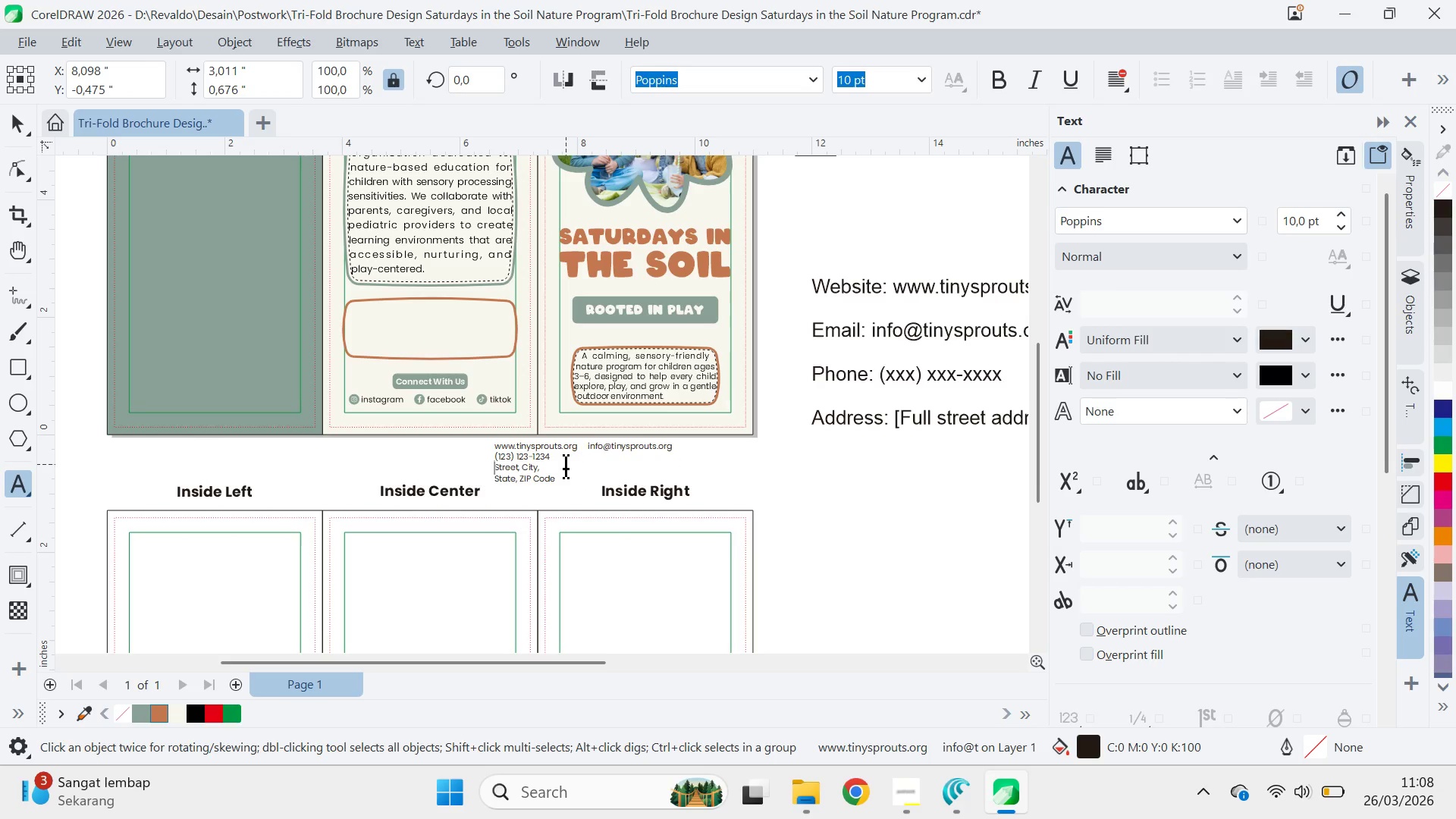 
key(Backspace)
 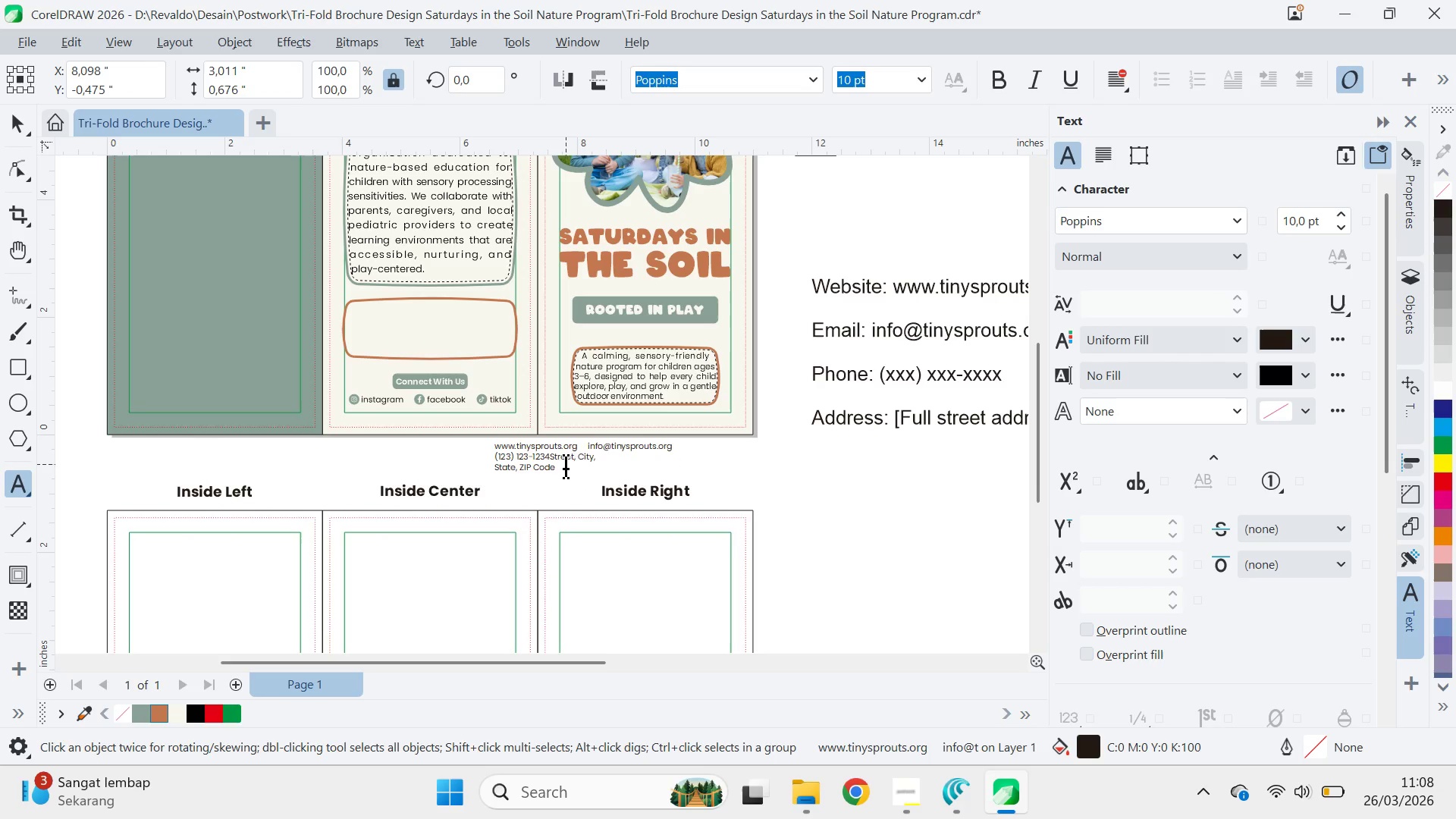 
key(Space)
 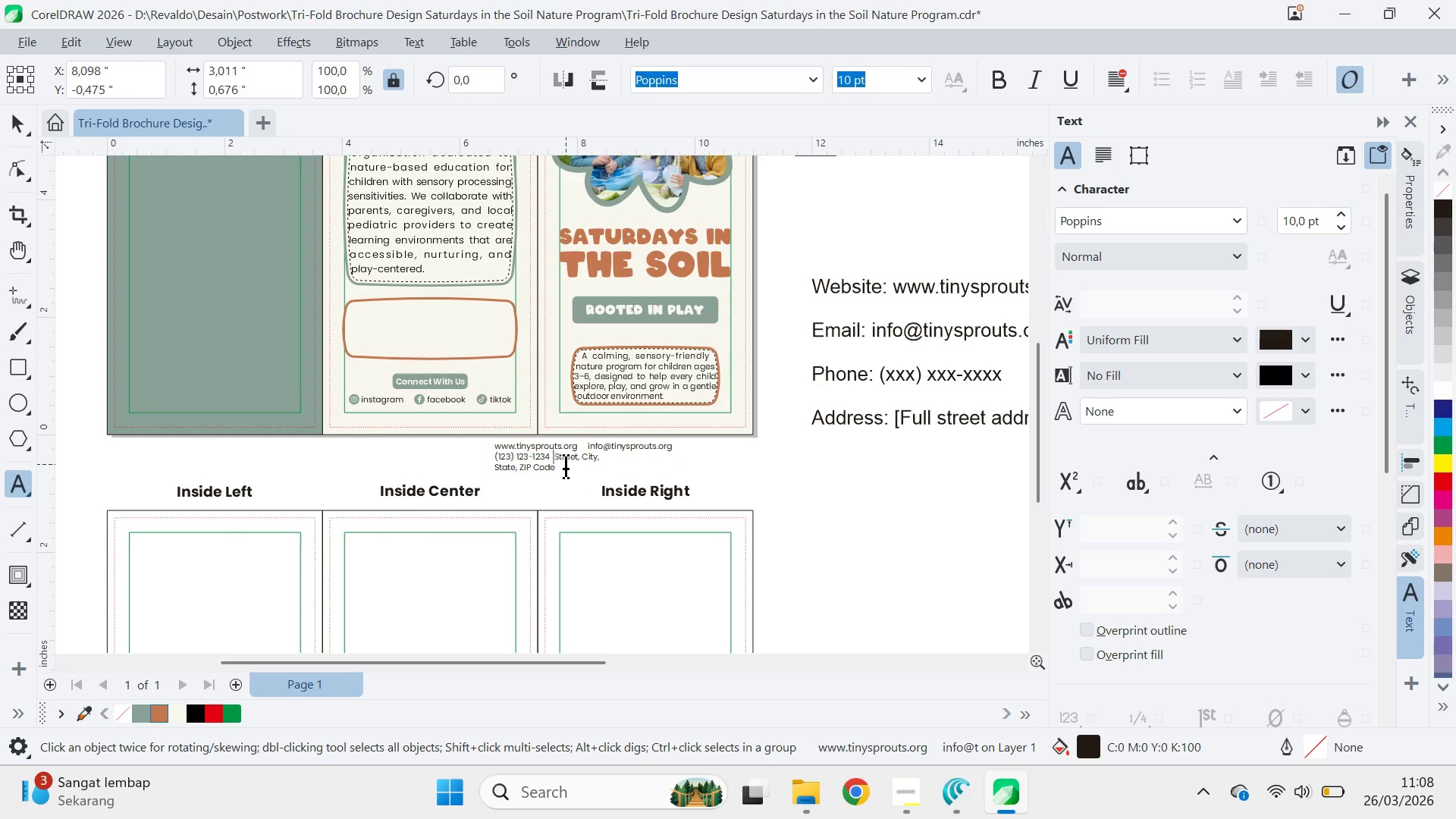 
key(Space)
 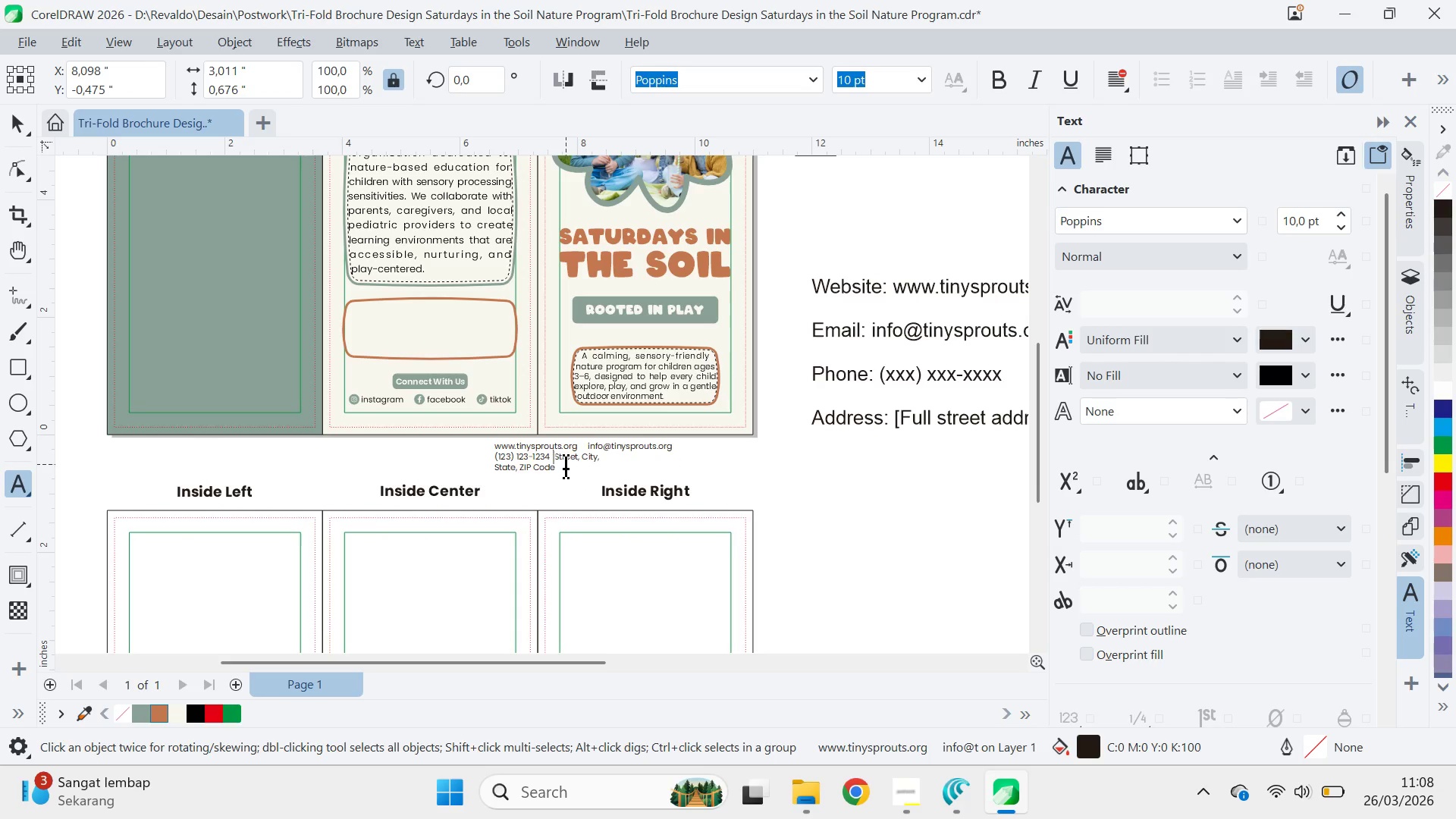 
key(Space)
 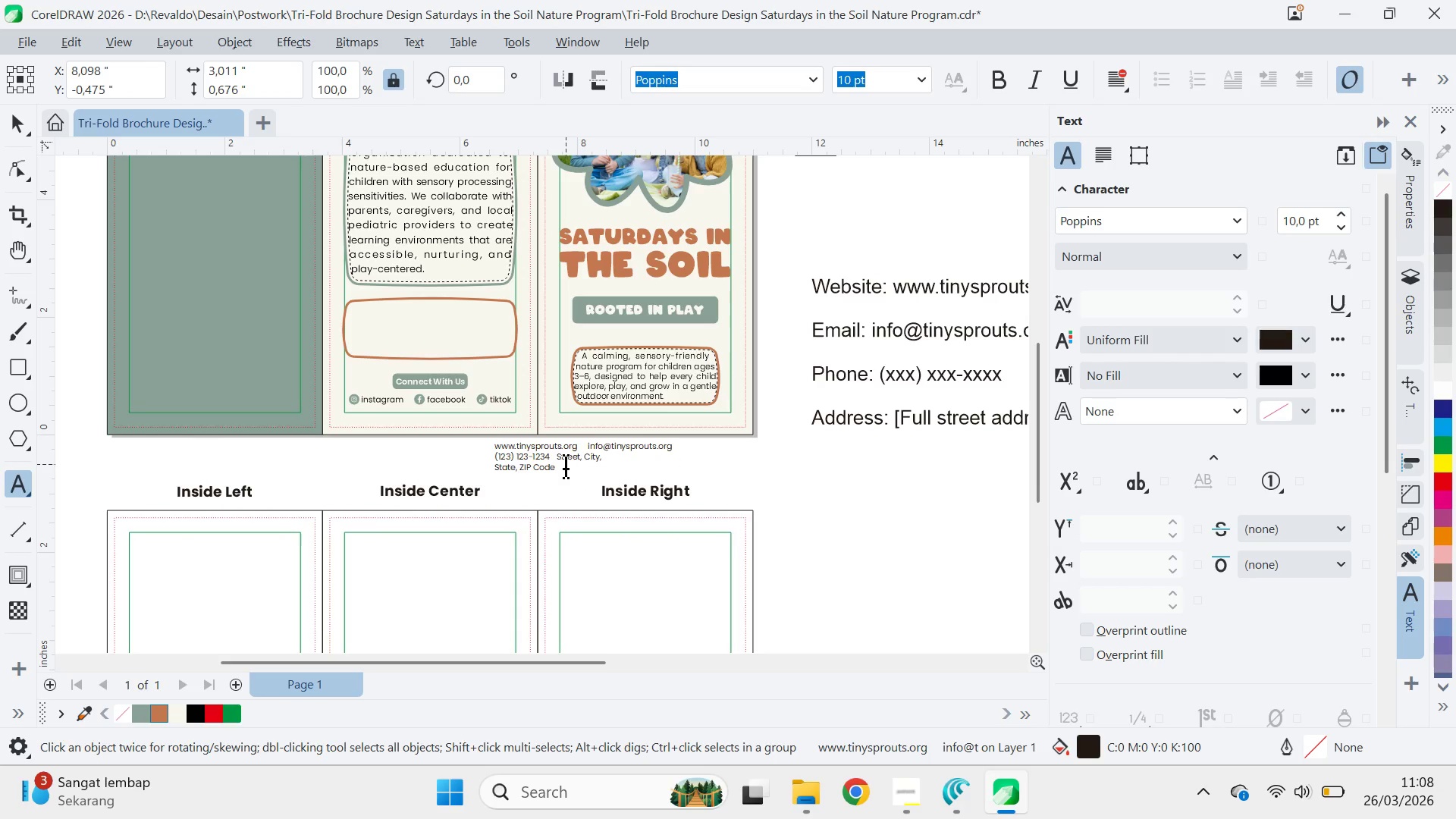 
key(Control+ArrowRight)
 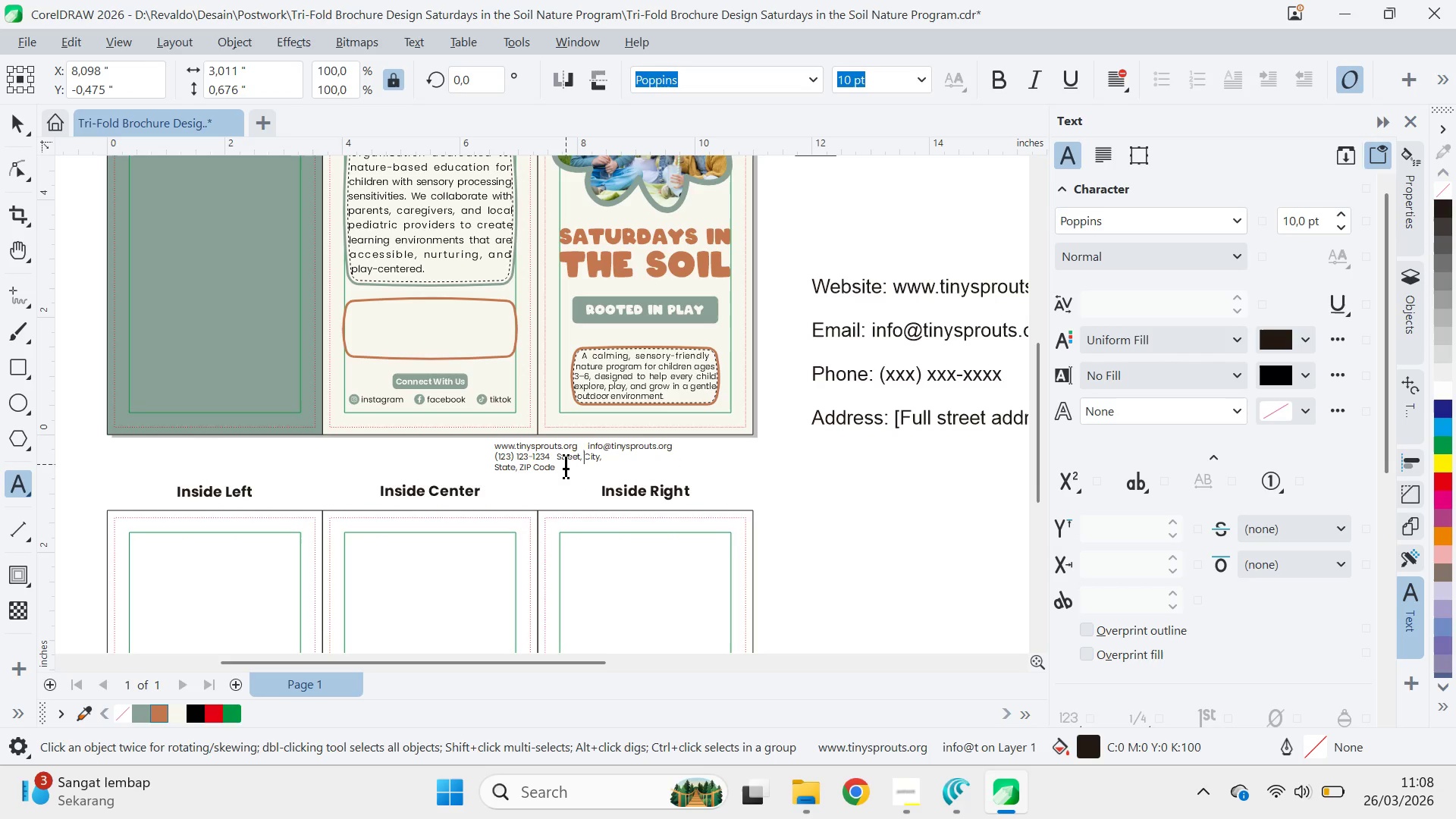 
key(Control+ArrowRight)
 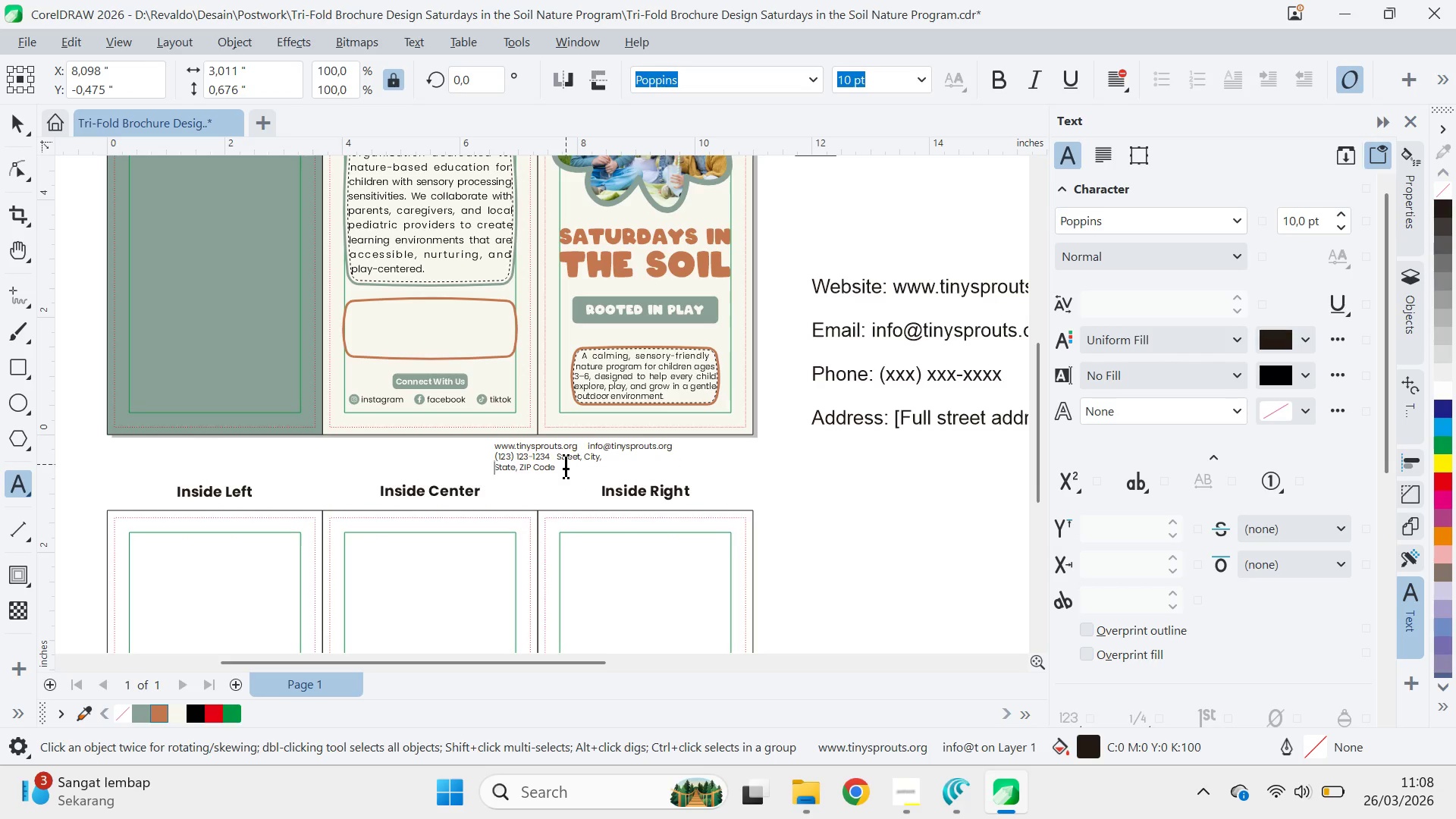 
key(Backspace)
 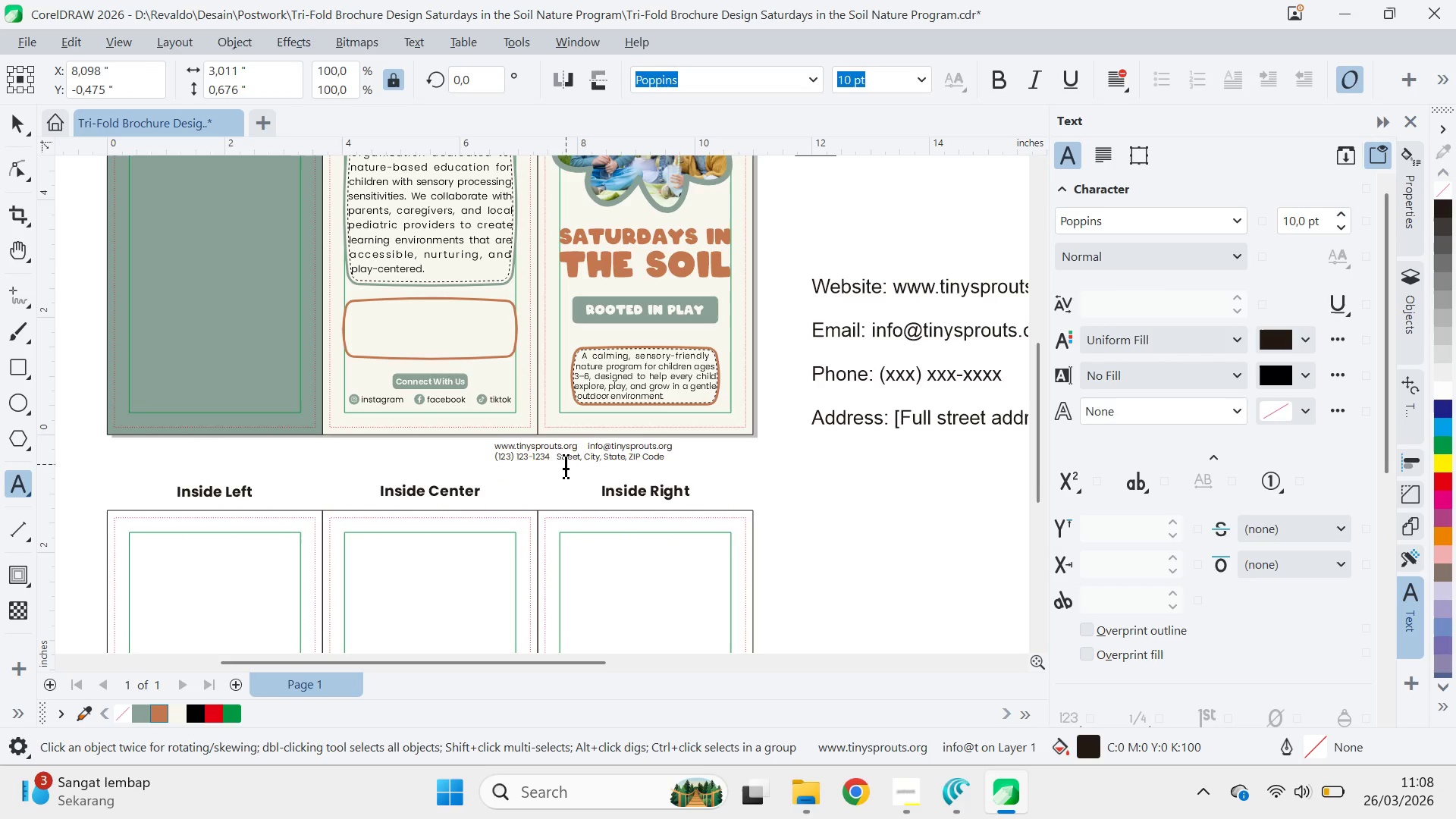 
key(Control+ArrowLeft)
 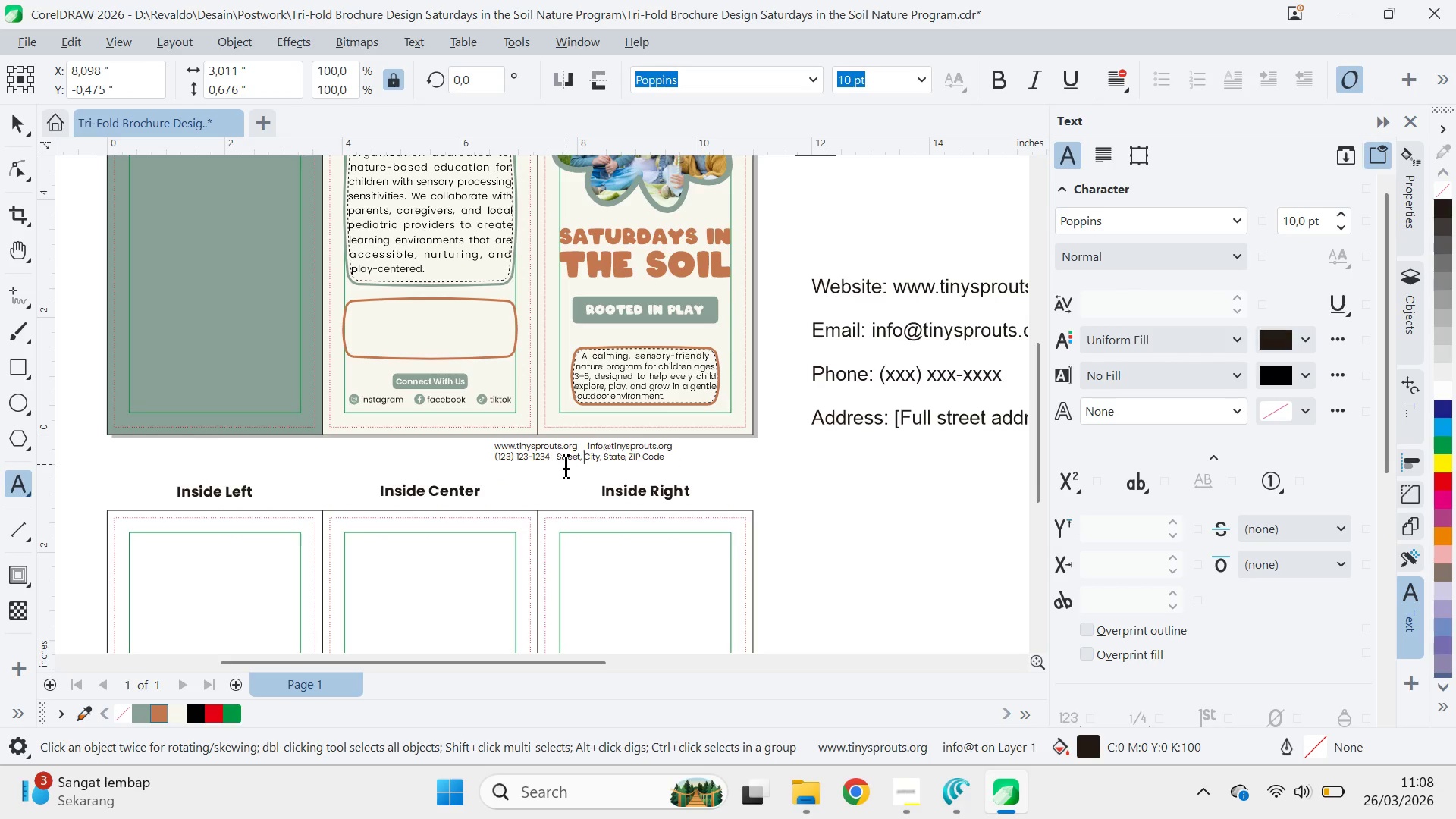 
key(Control+ArrowLeft)
 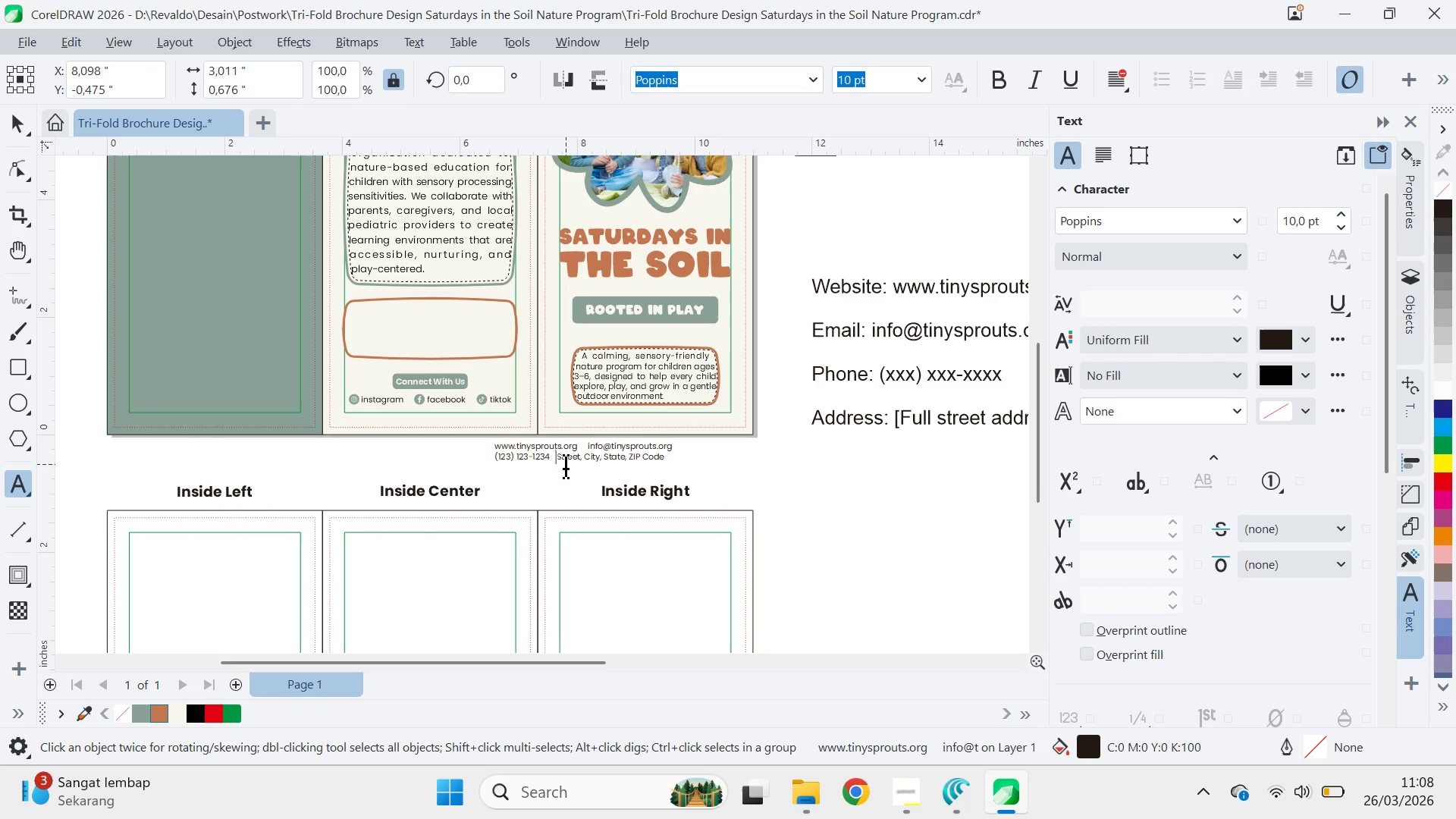 
hold_key(key=ControlLeft, duration=1.53)
 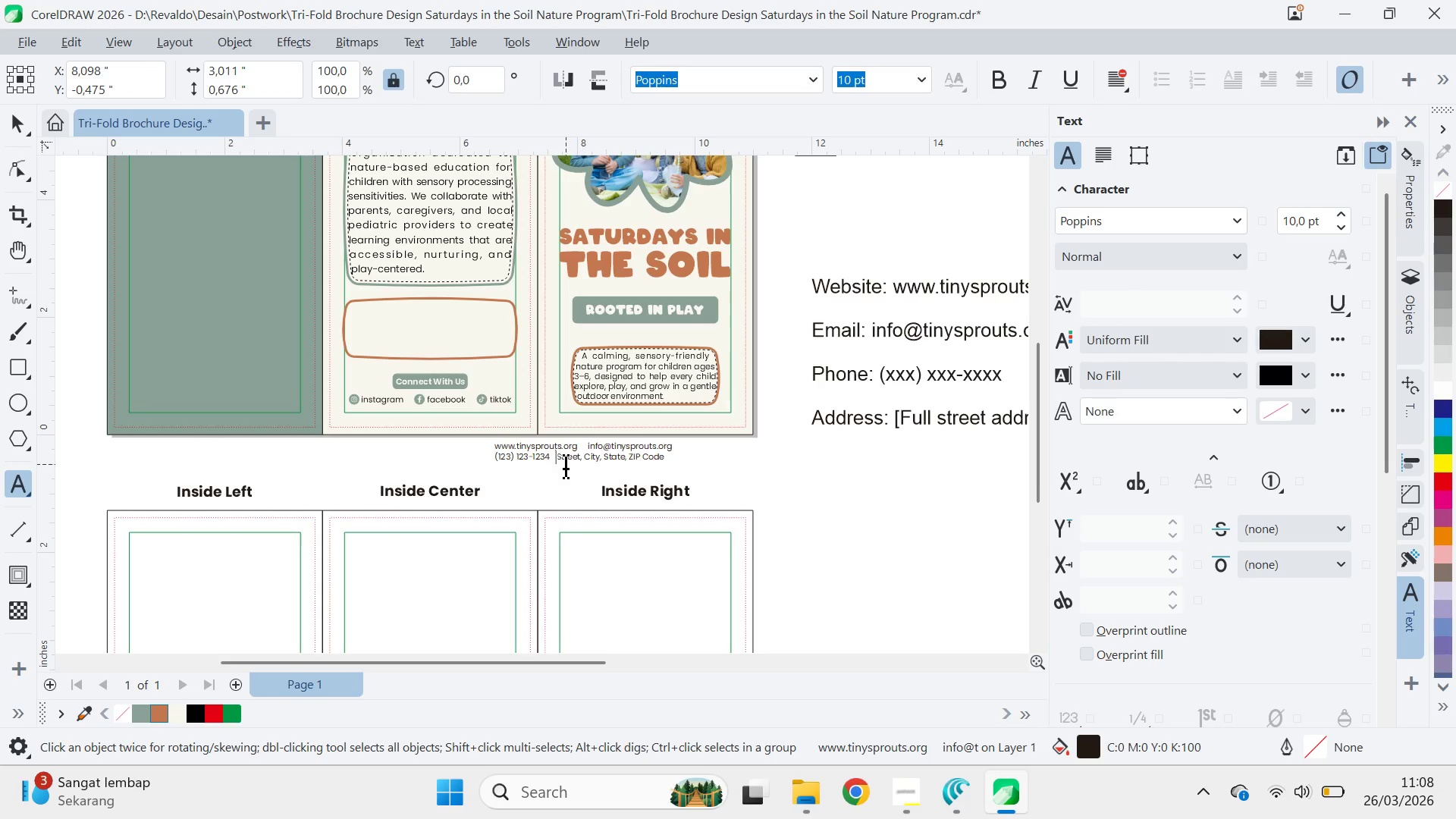 
key(Control+ControlLeft)
 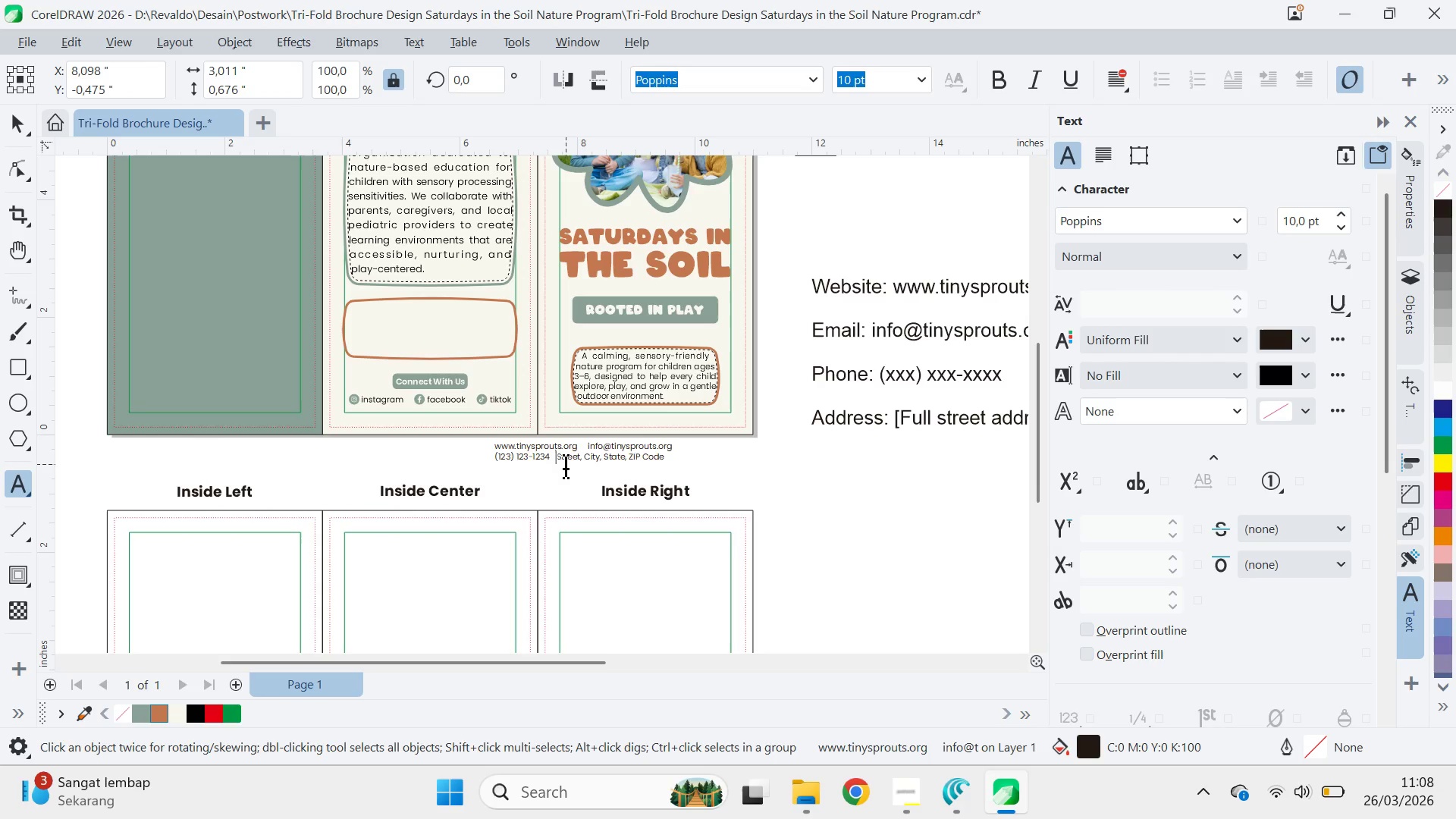 
key(Control+ControlLeft)
 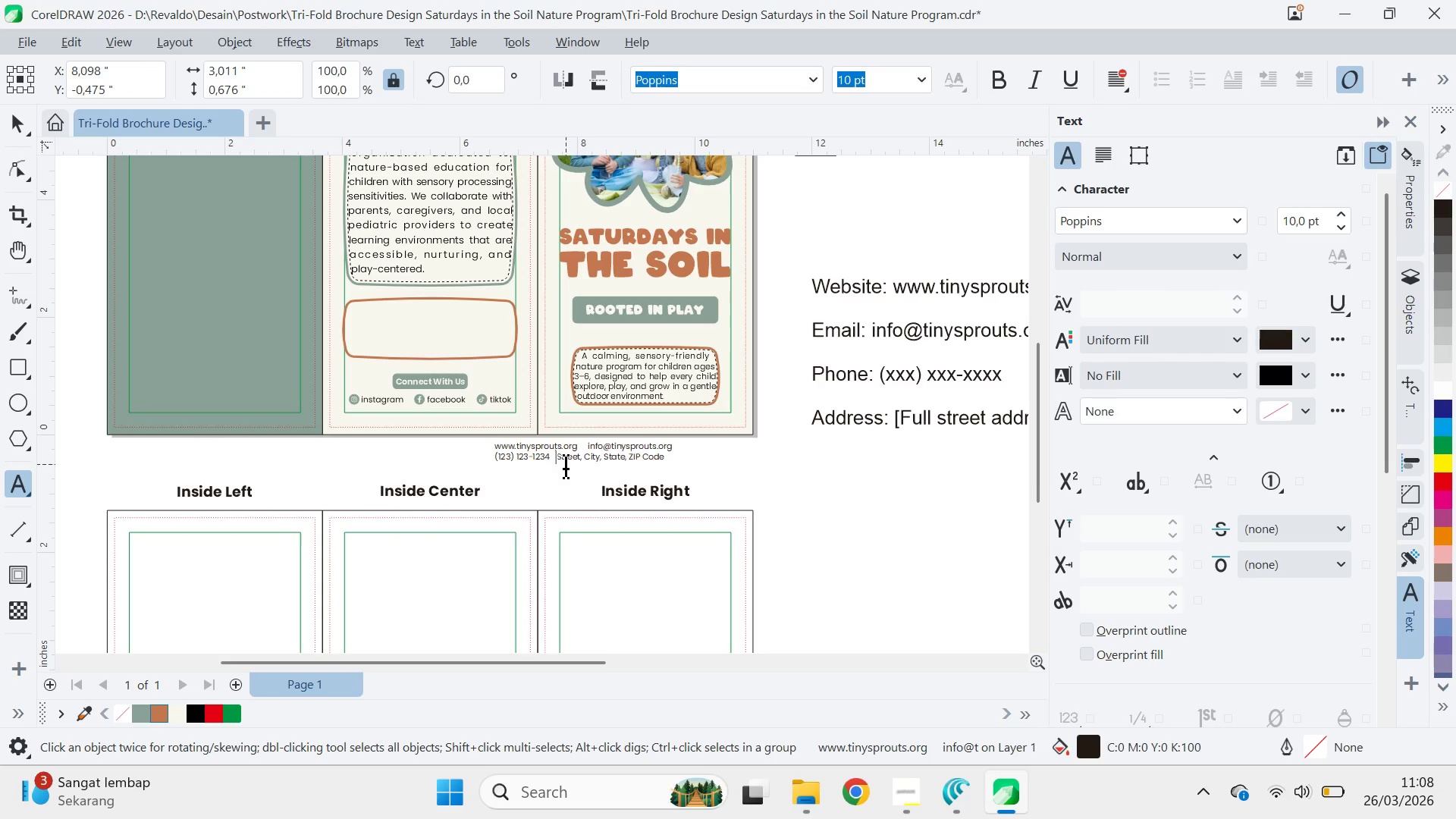 
key(Control+ControlLeft)
 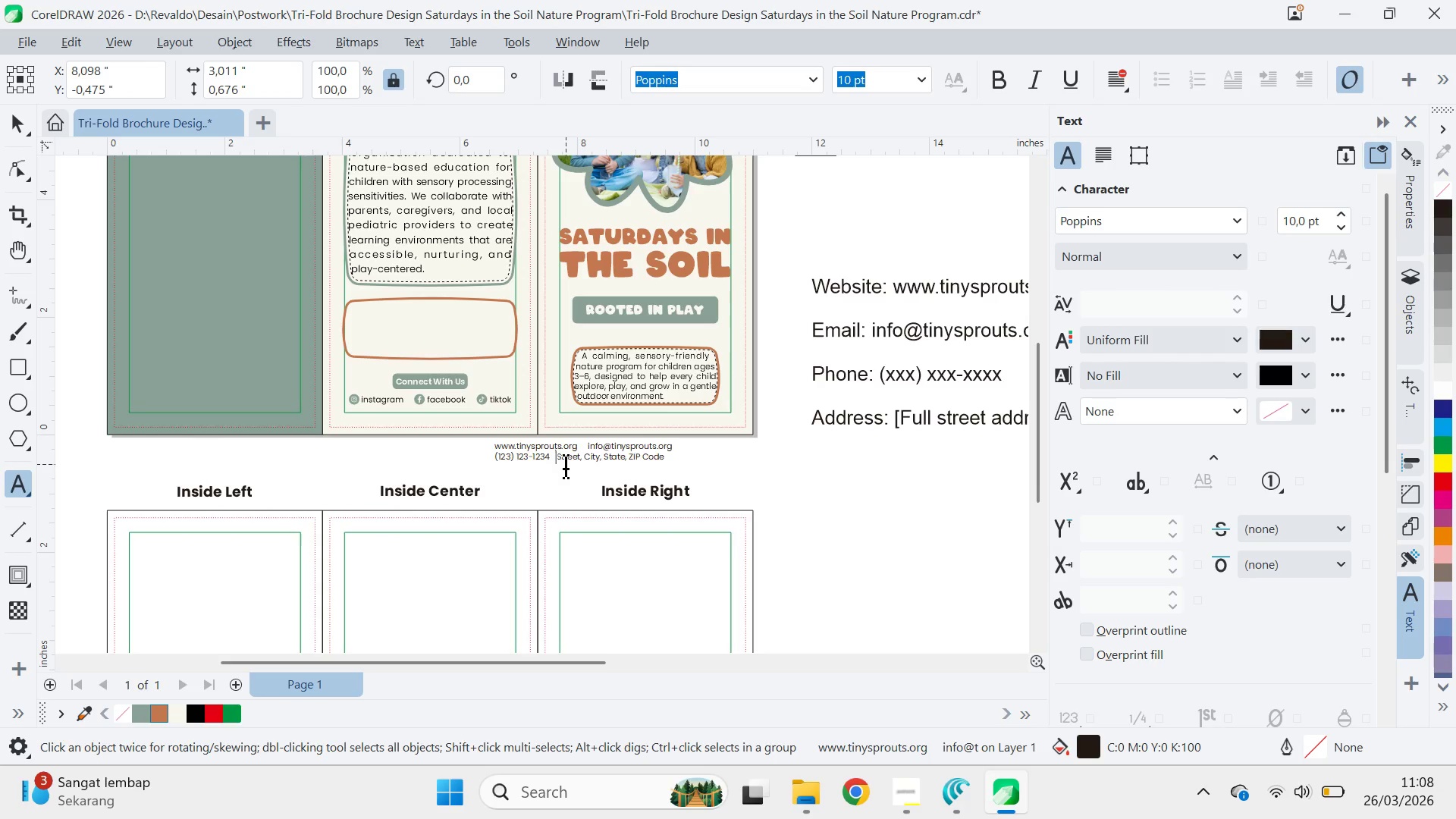 
key(Control+ControlLeft)
 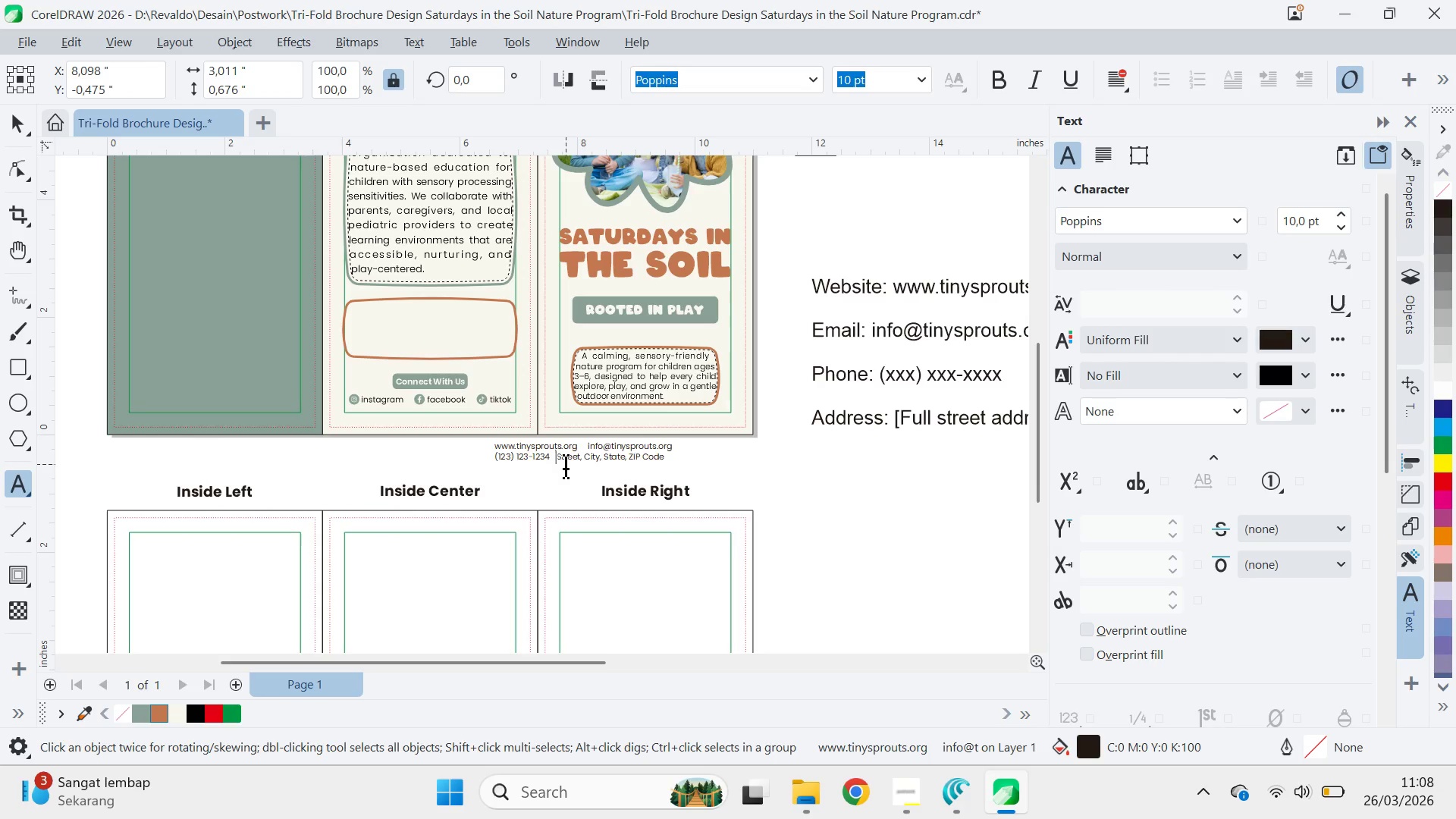 
key(Control+ControlLeft)
 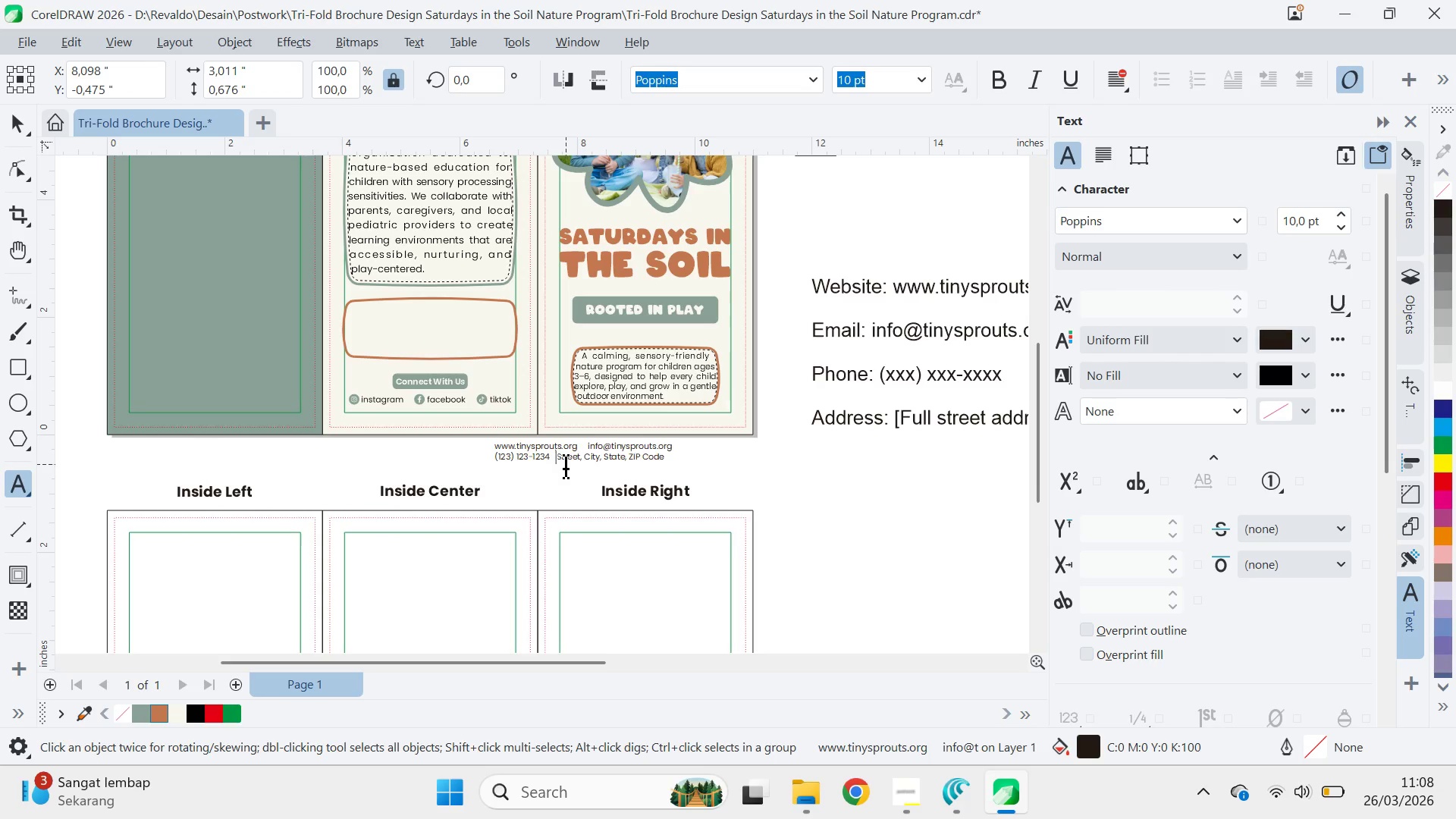 
key(Control+ControlLeft)
 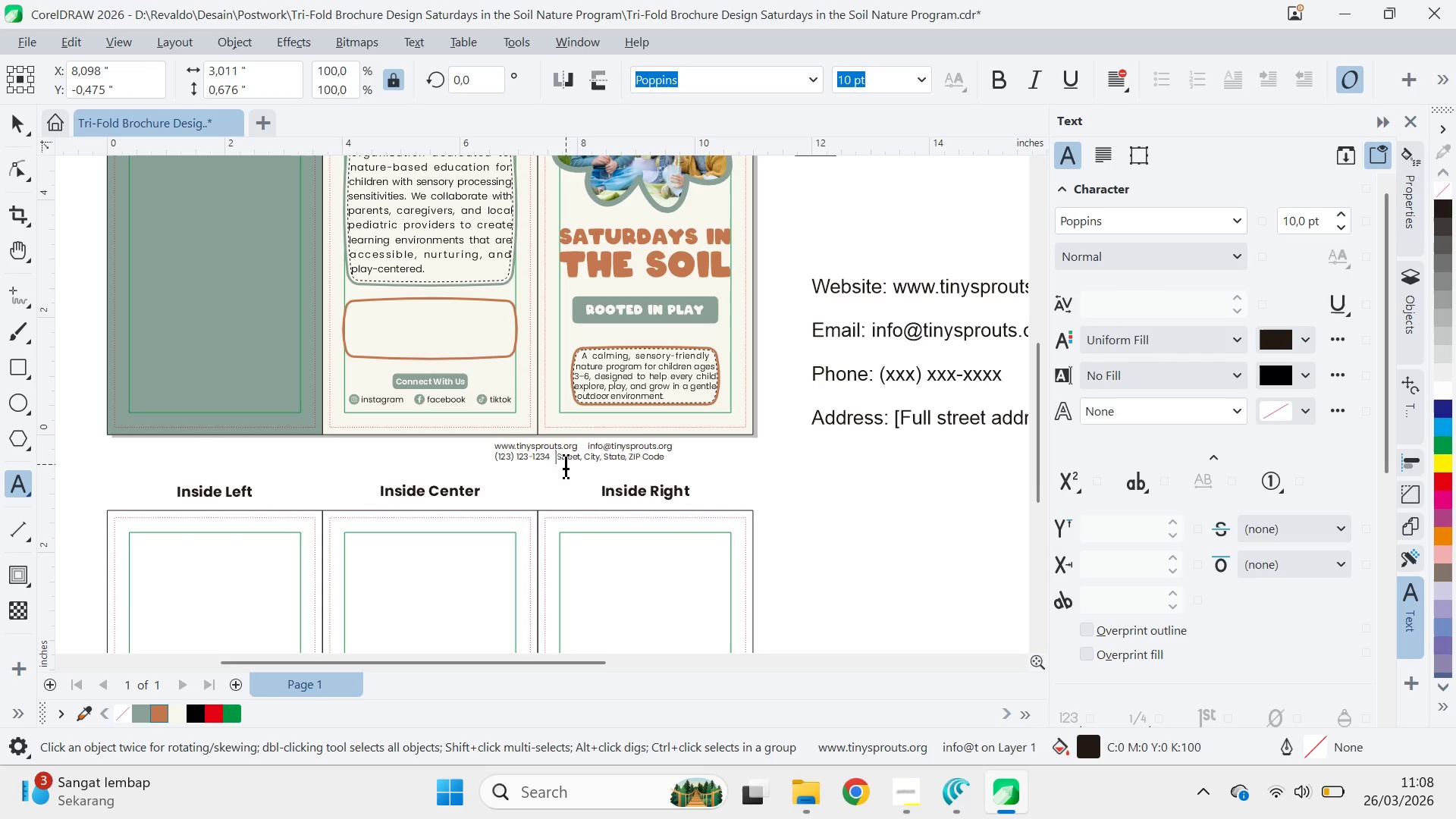 
key(Control+ControlLeft)
 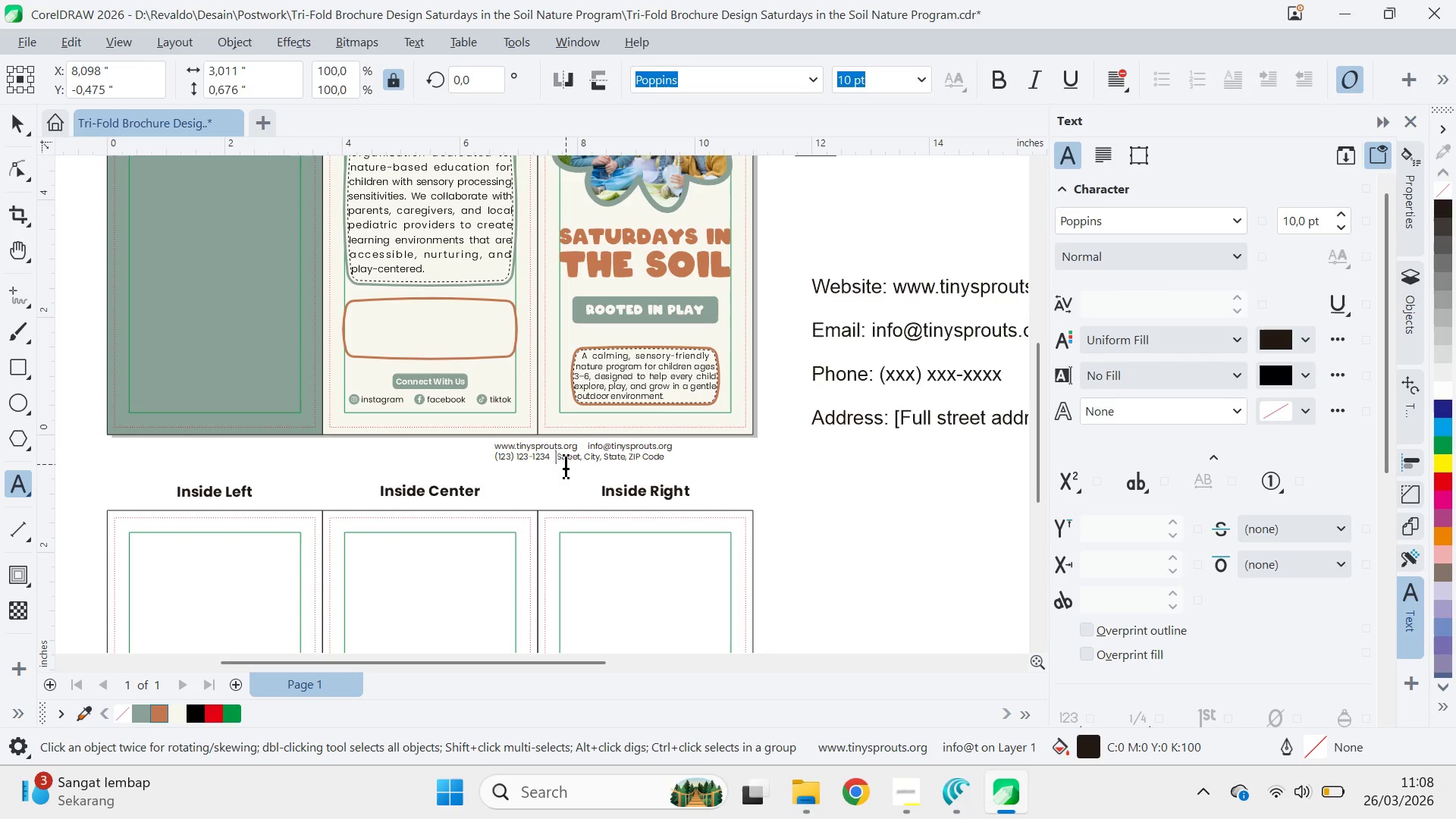 
key(Control+ControlLeft)
 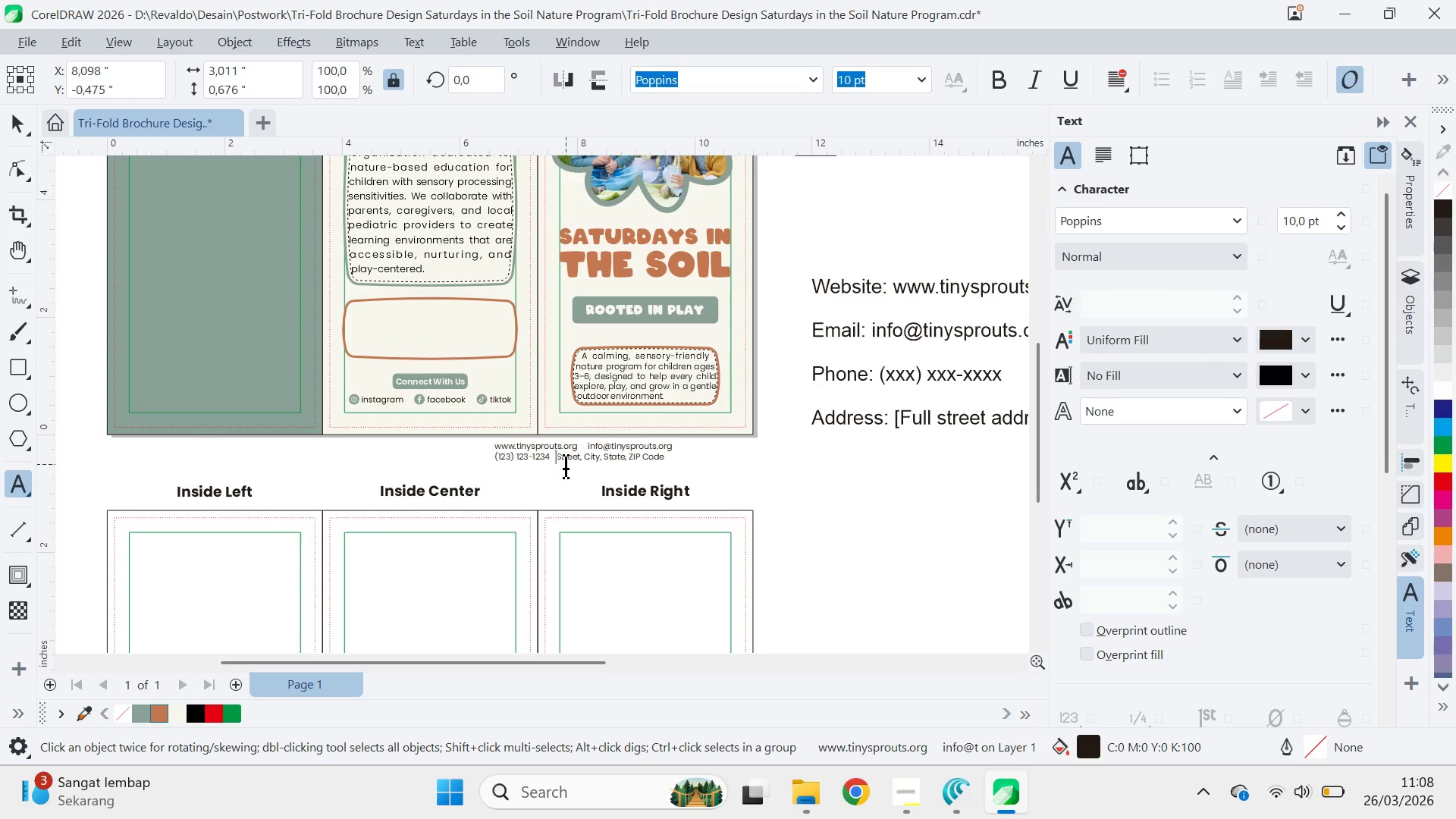 
key(Control+ControlLeft)
 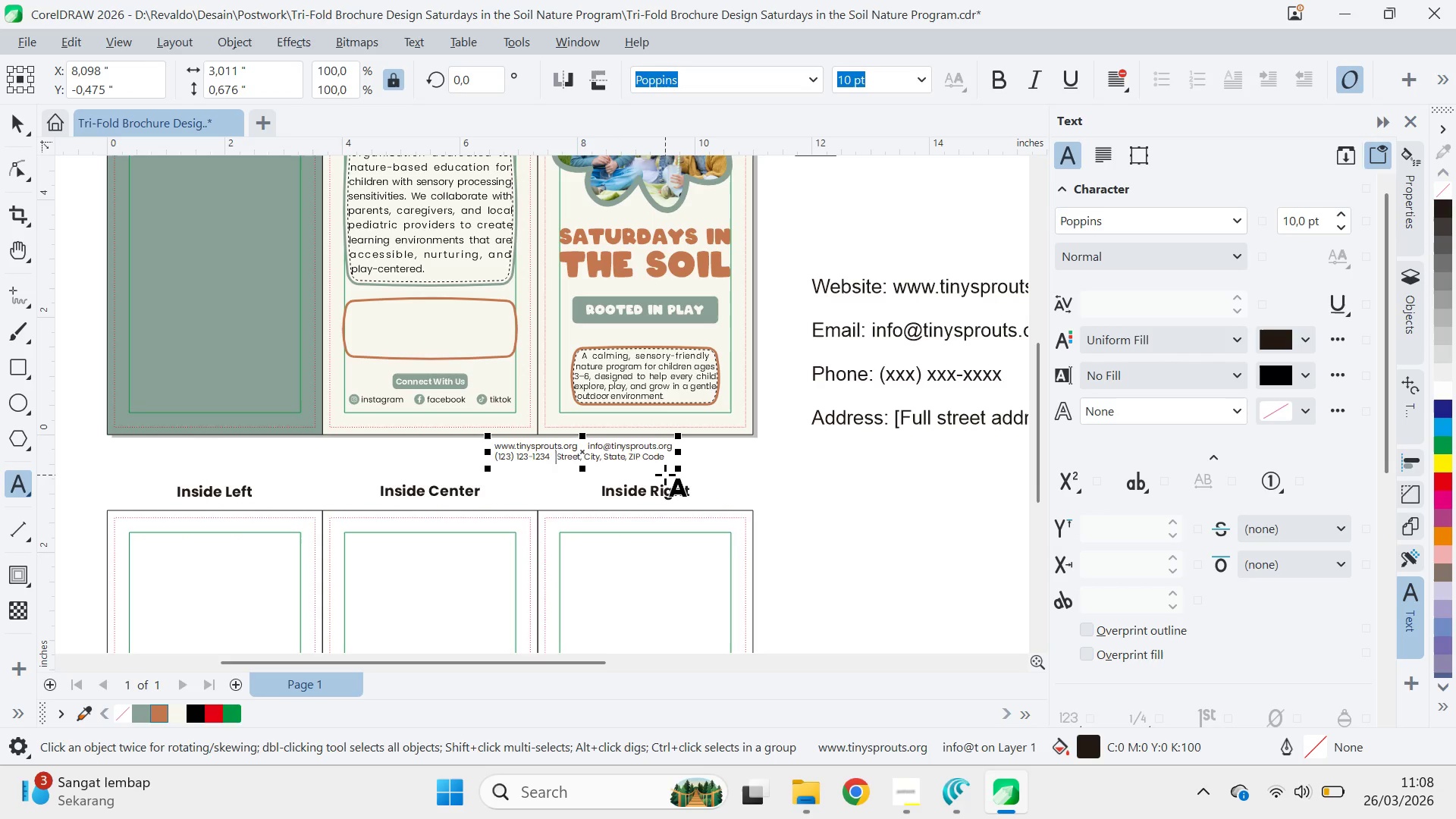 
key(Control+Z)
 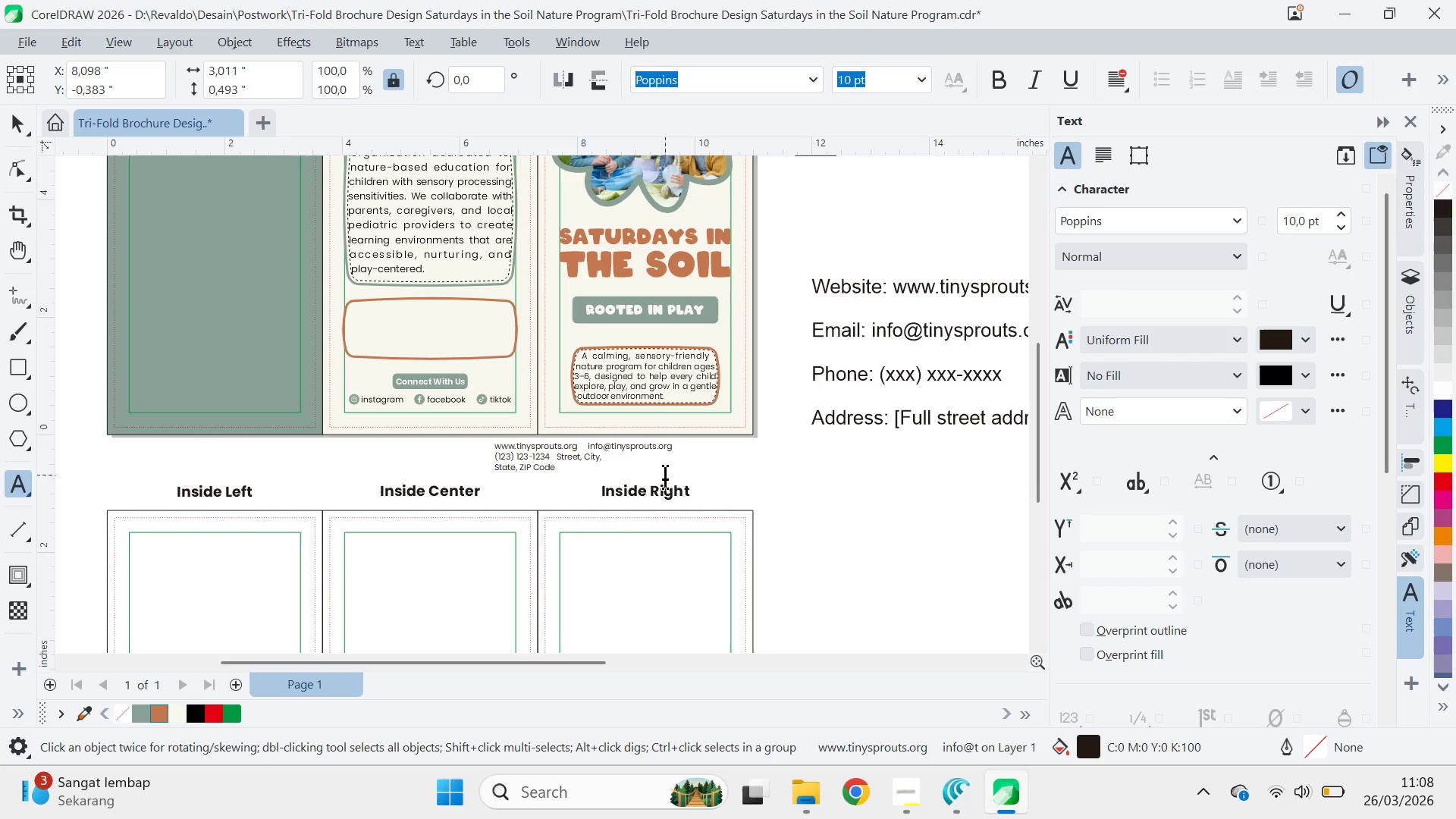 
key(Control+Z)
 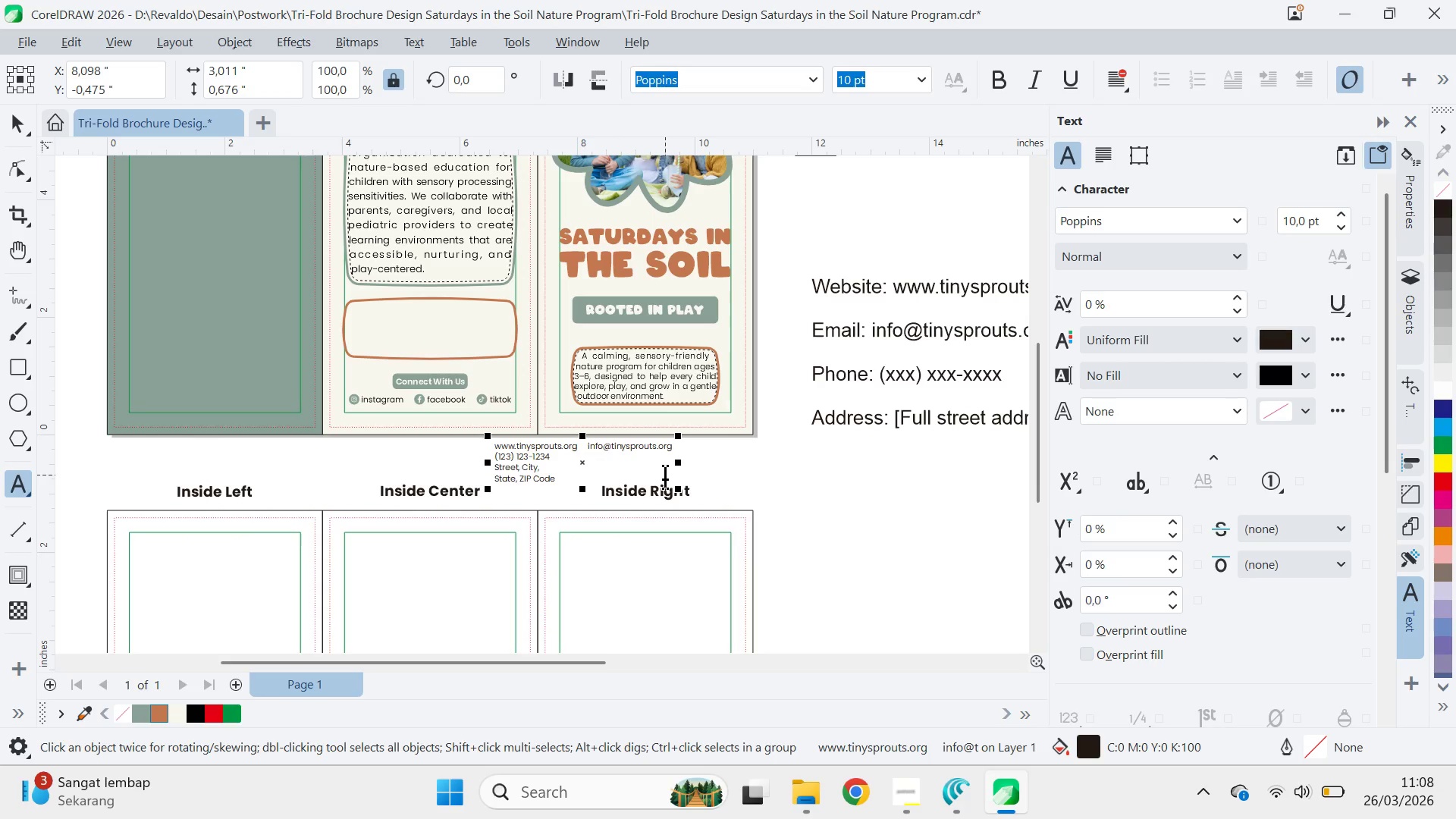 
key(Control+Z)
 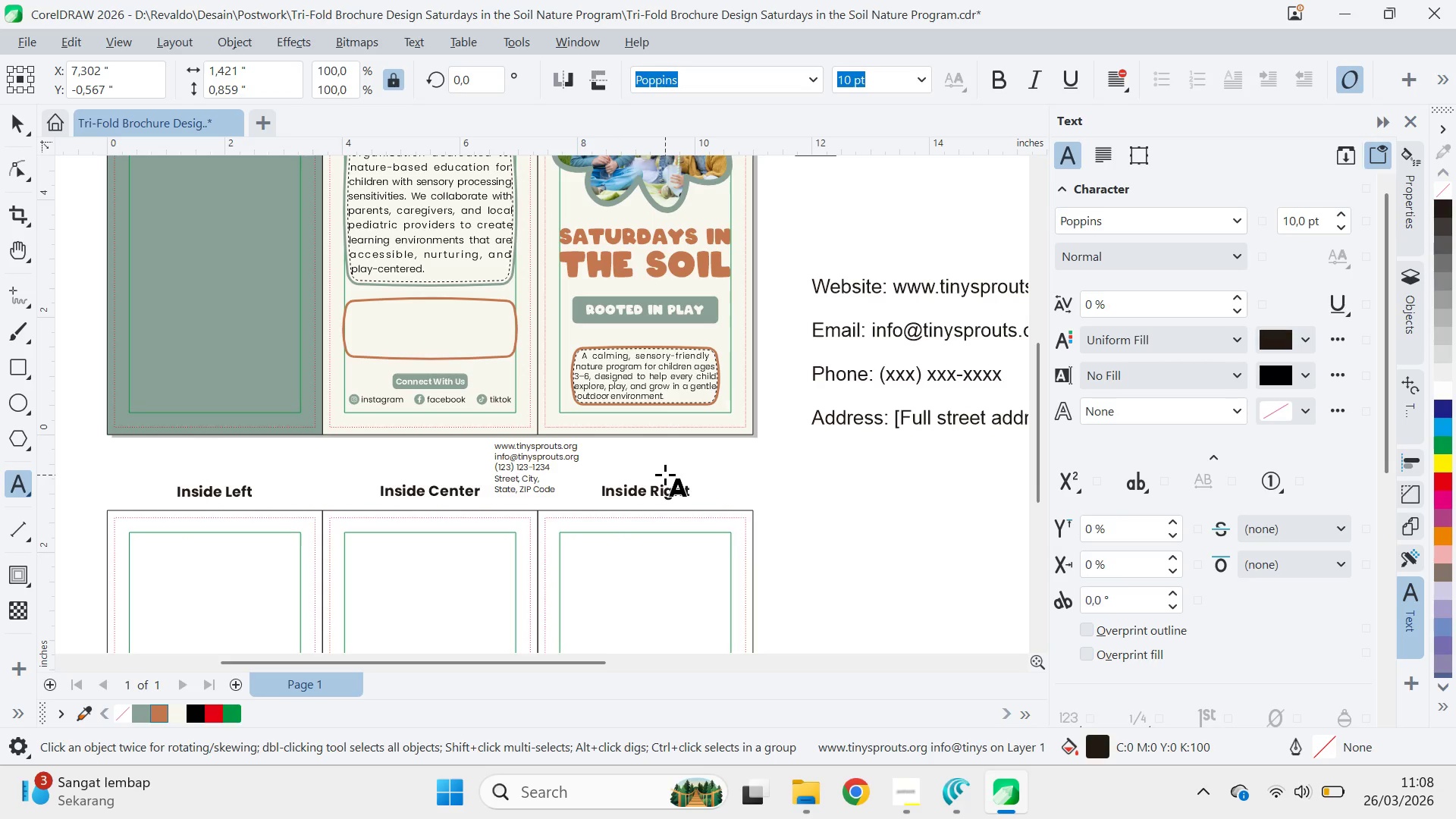 
key(Control+Z)
 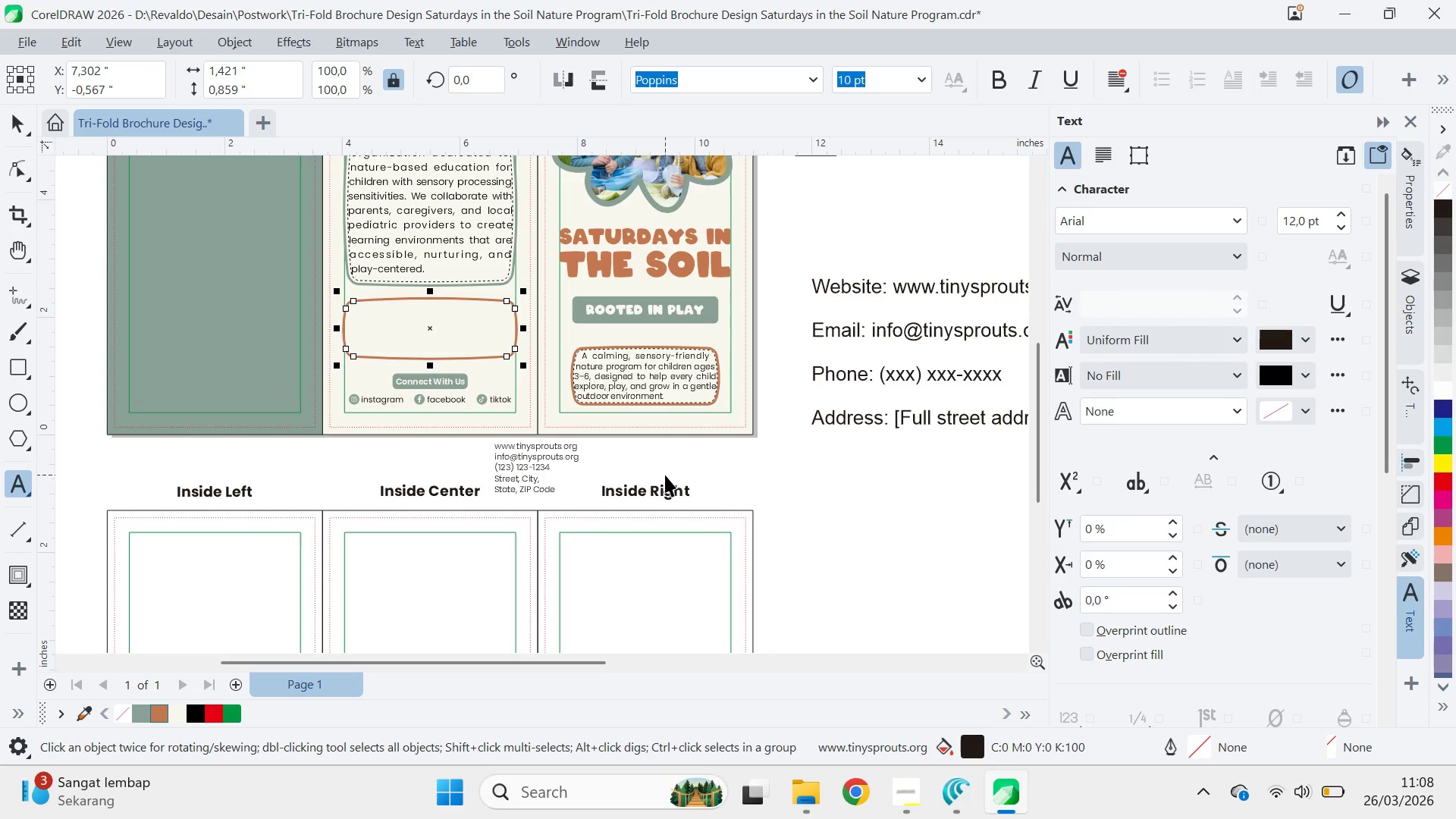 
key(Control+Shift+Z)
 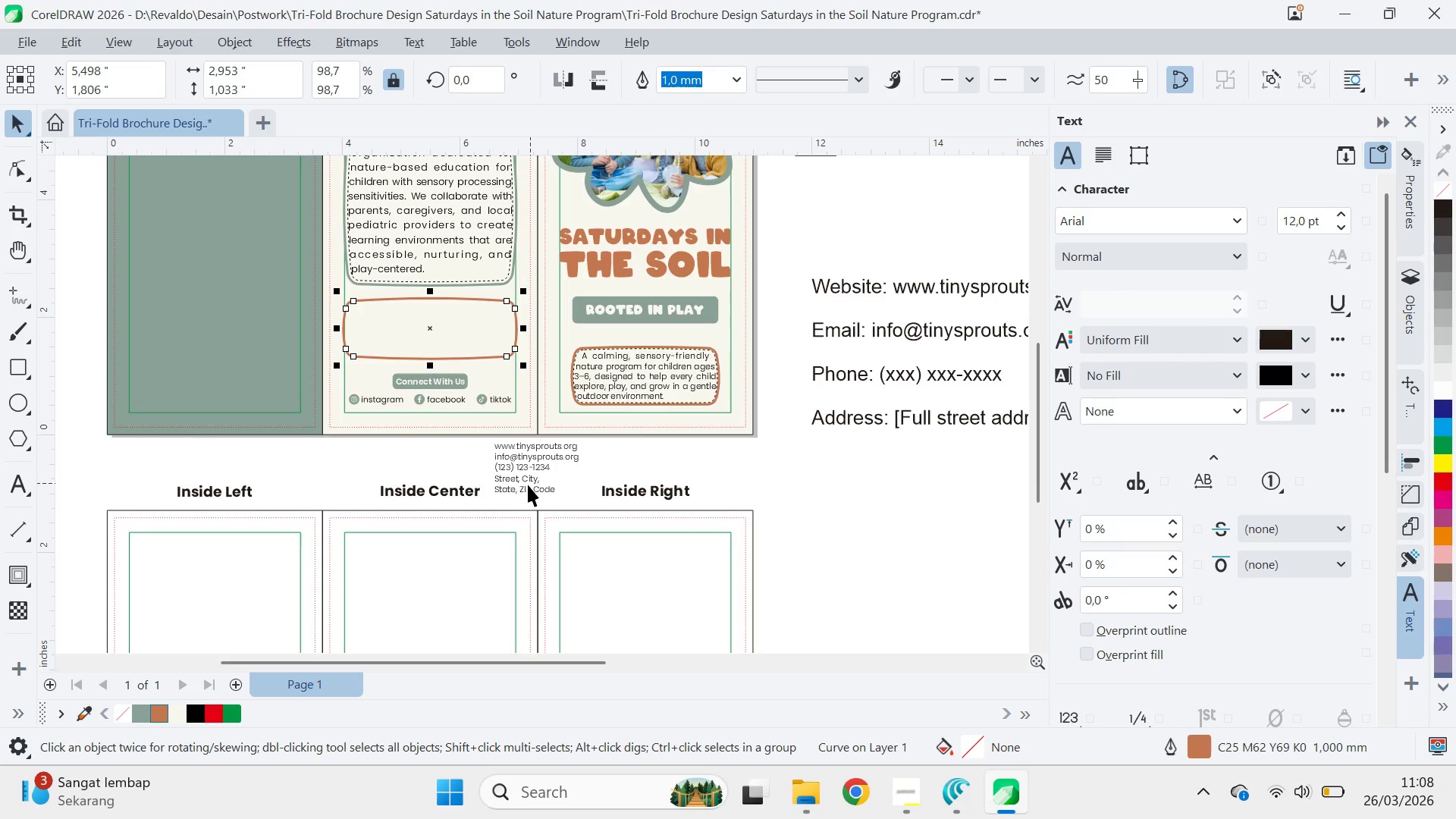 
left_click([506, 491])
 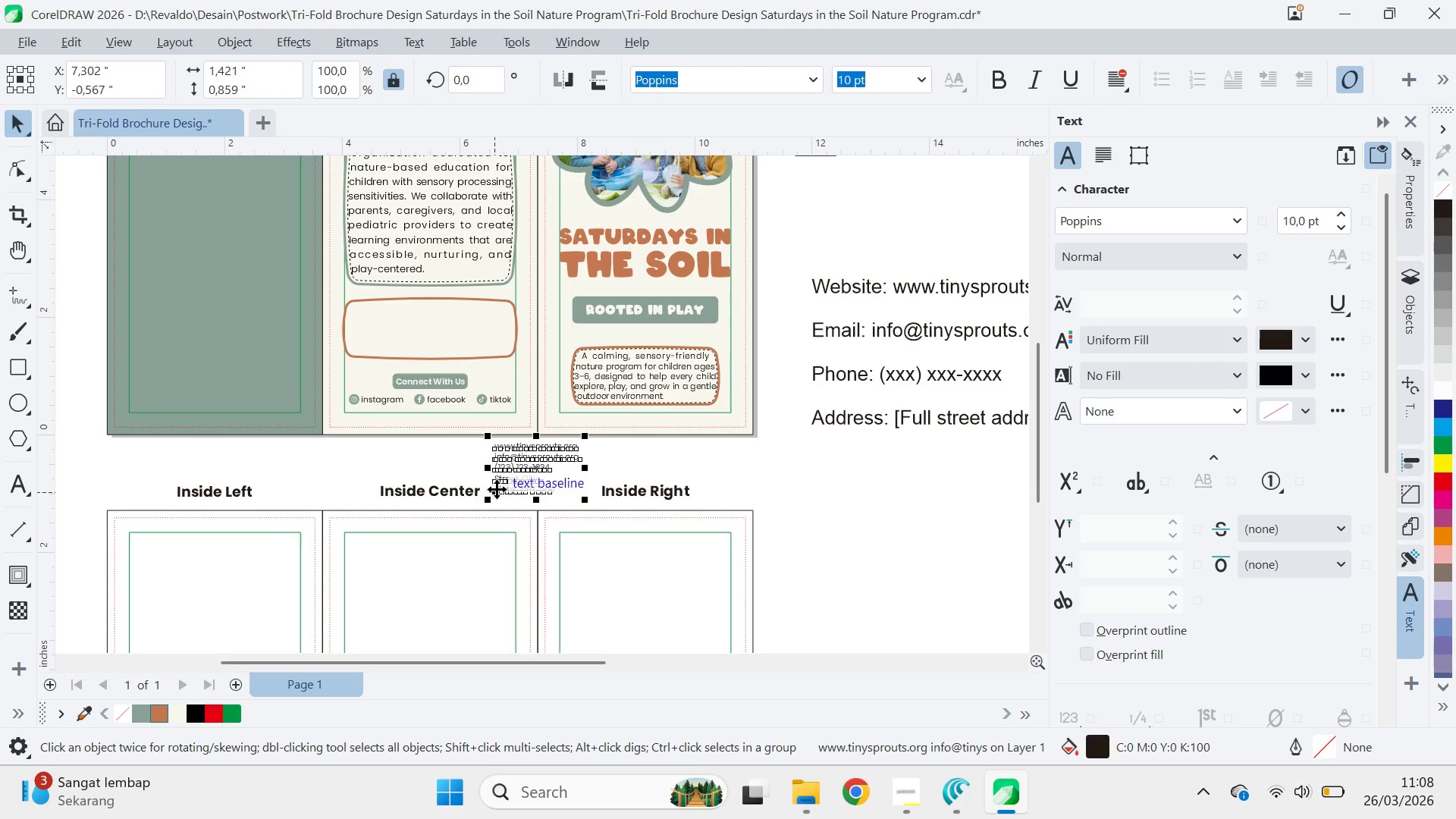 
double_click([497, 490])
 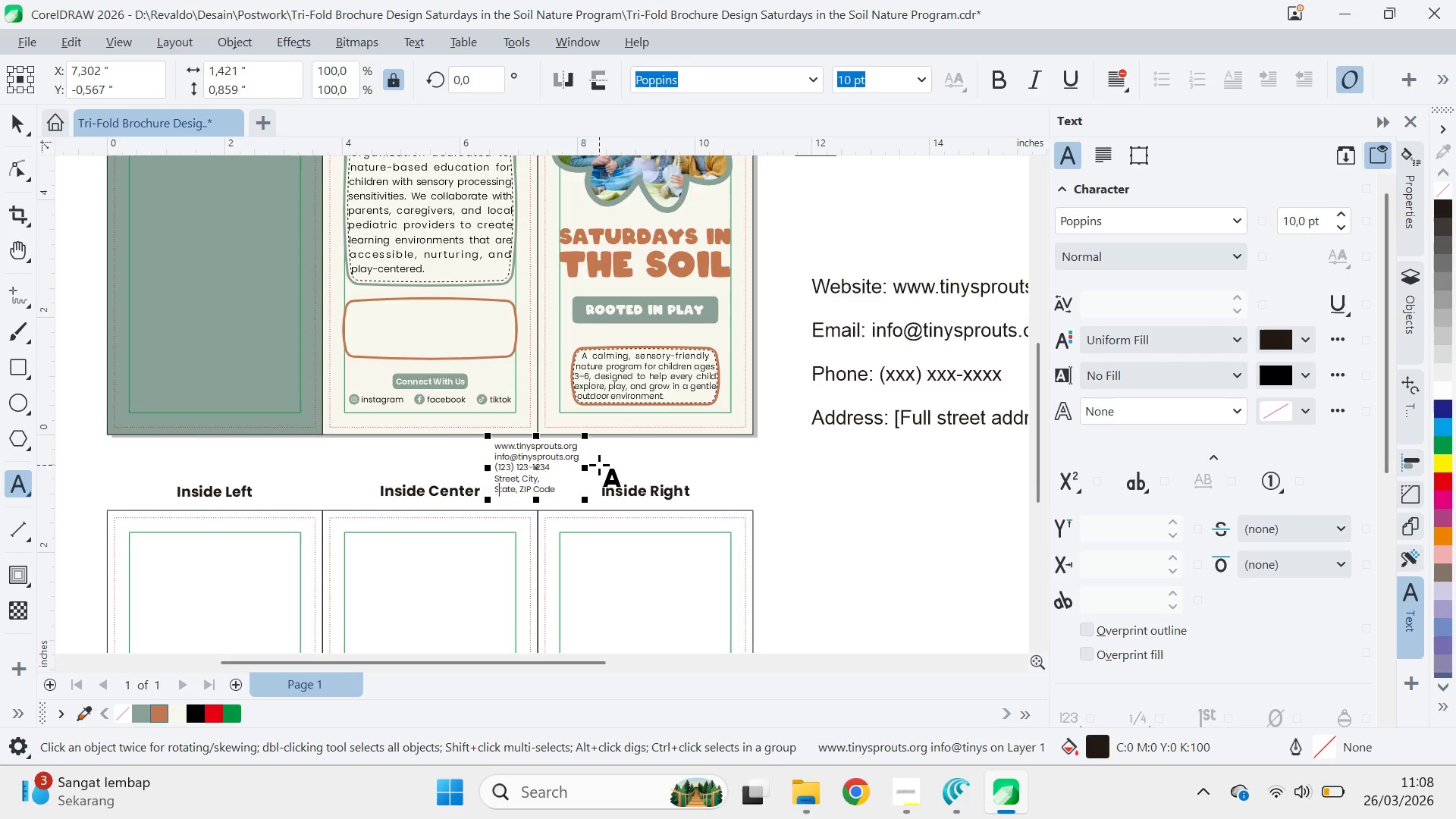 
key(ArrowLeft)
 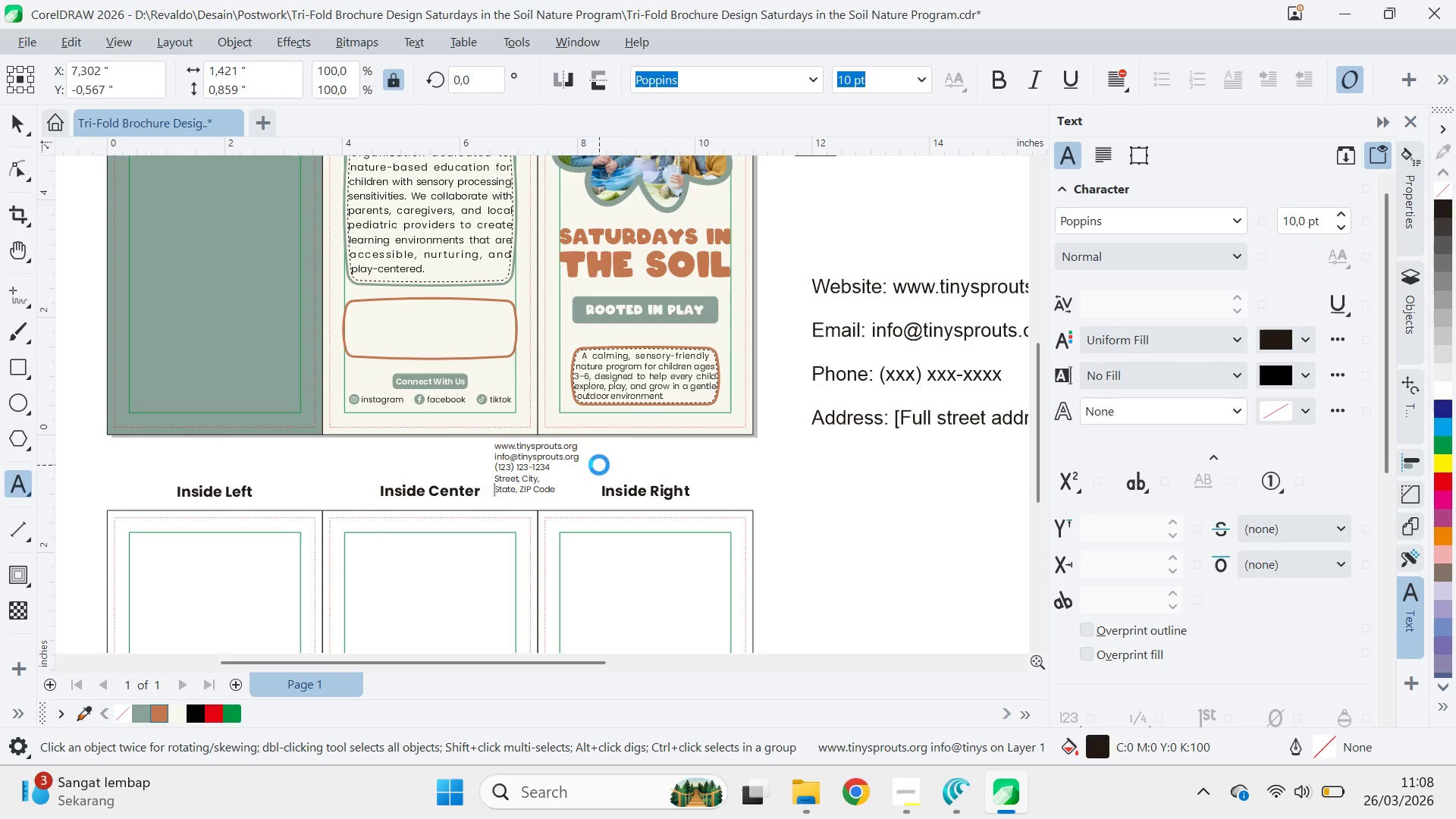 
key(Backspace)
 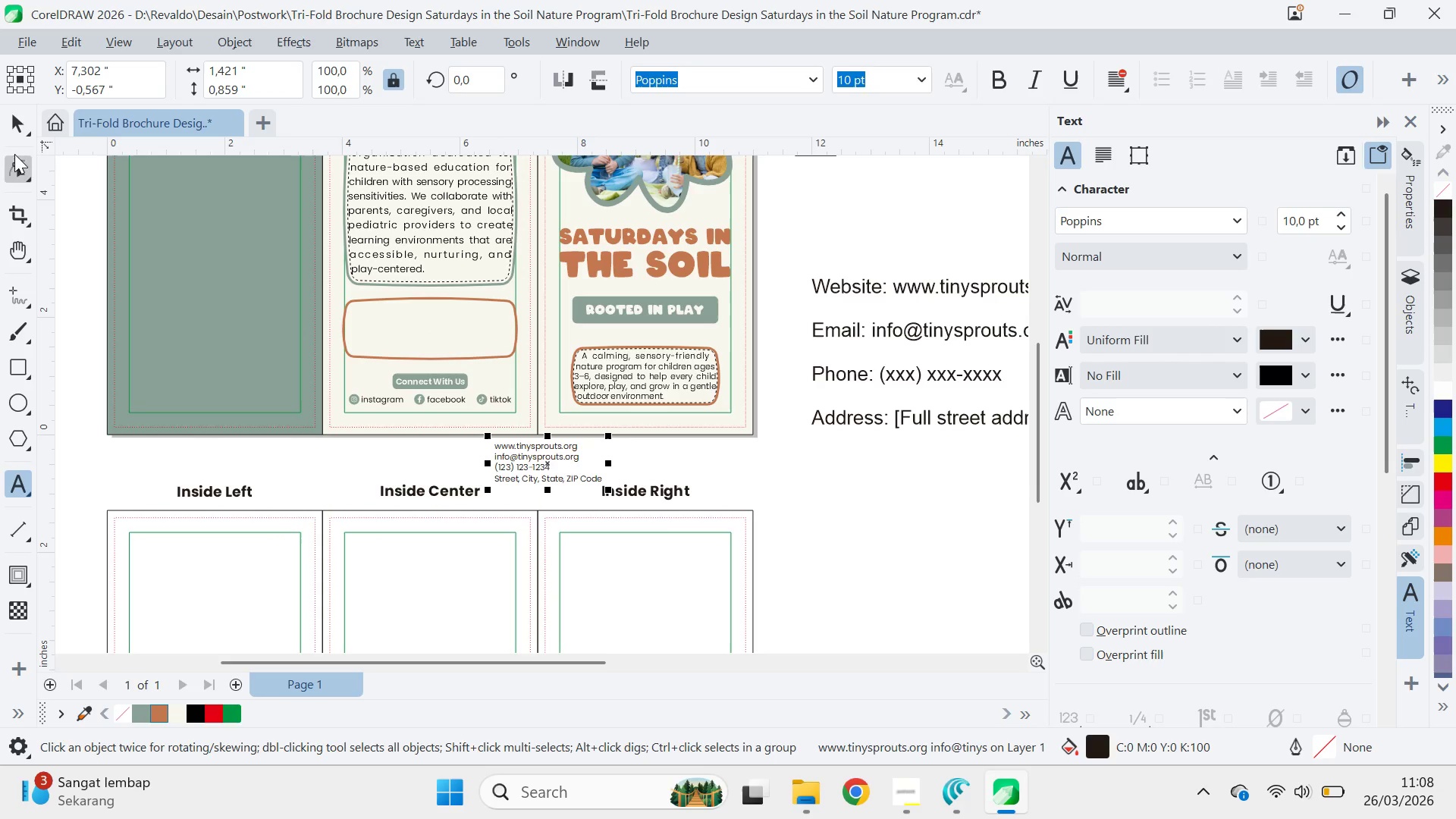 
type(qv)
 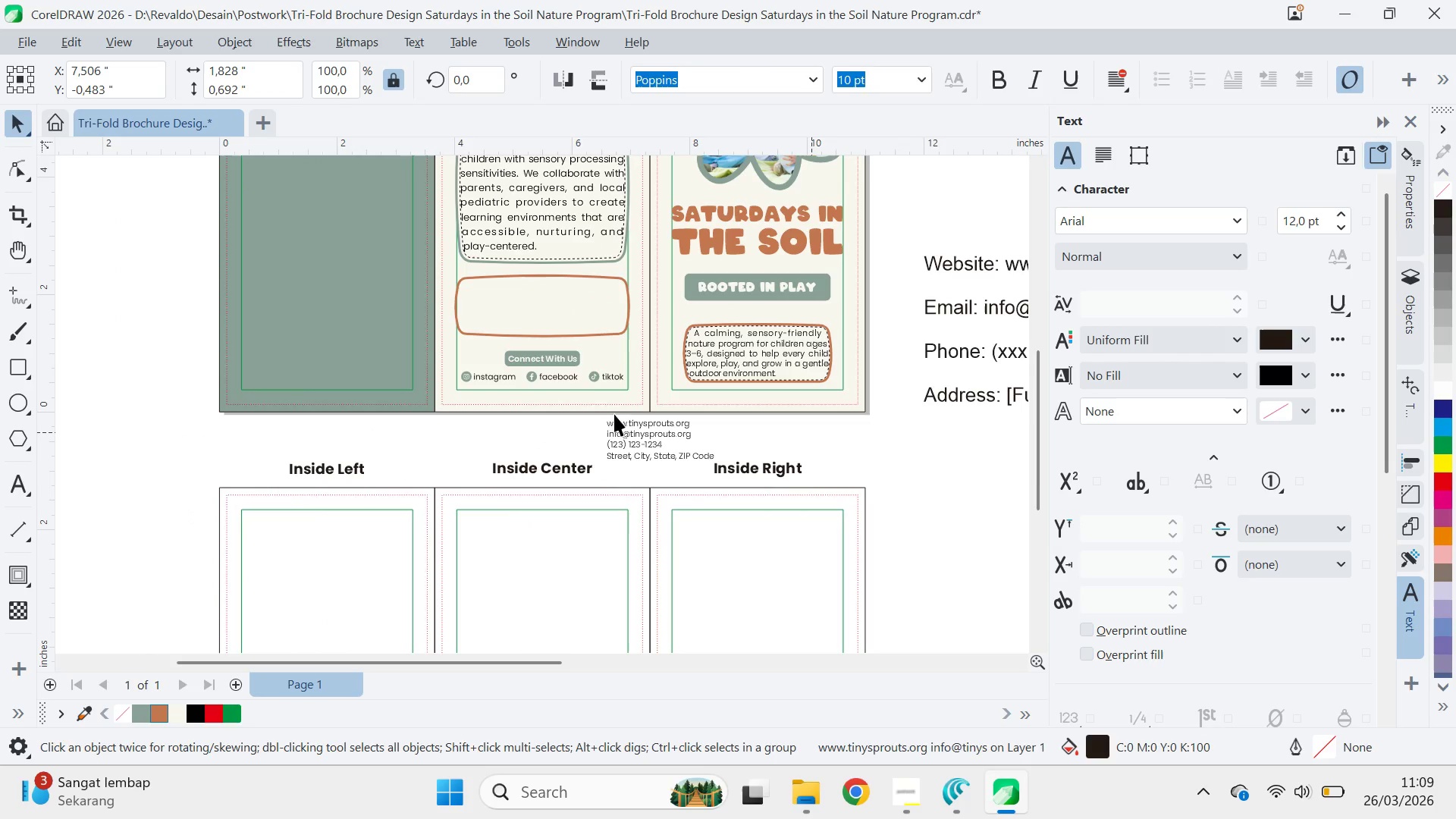 
left_click_drag(start_coordinate=[651, 390], to_coordinate=[763, 367])
 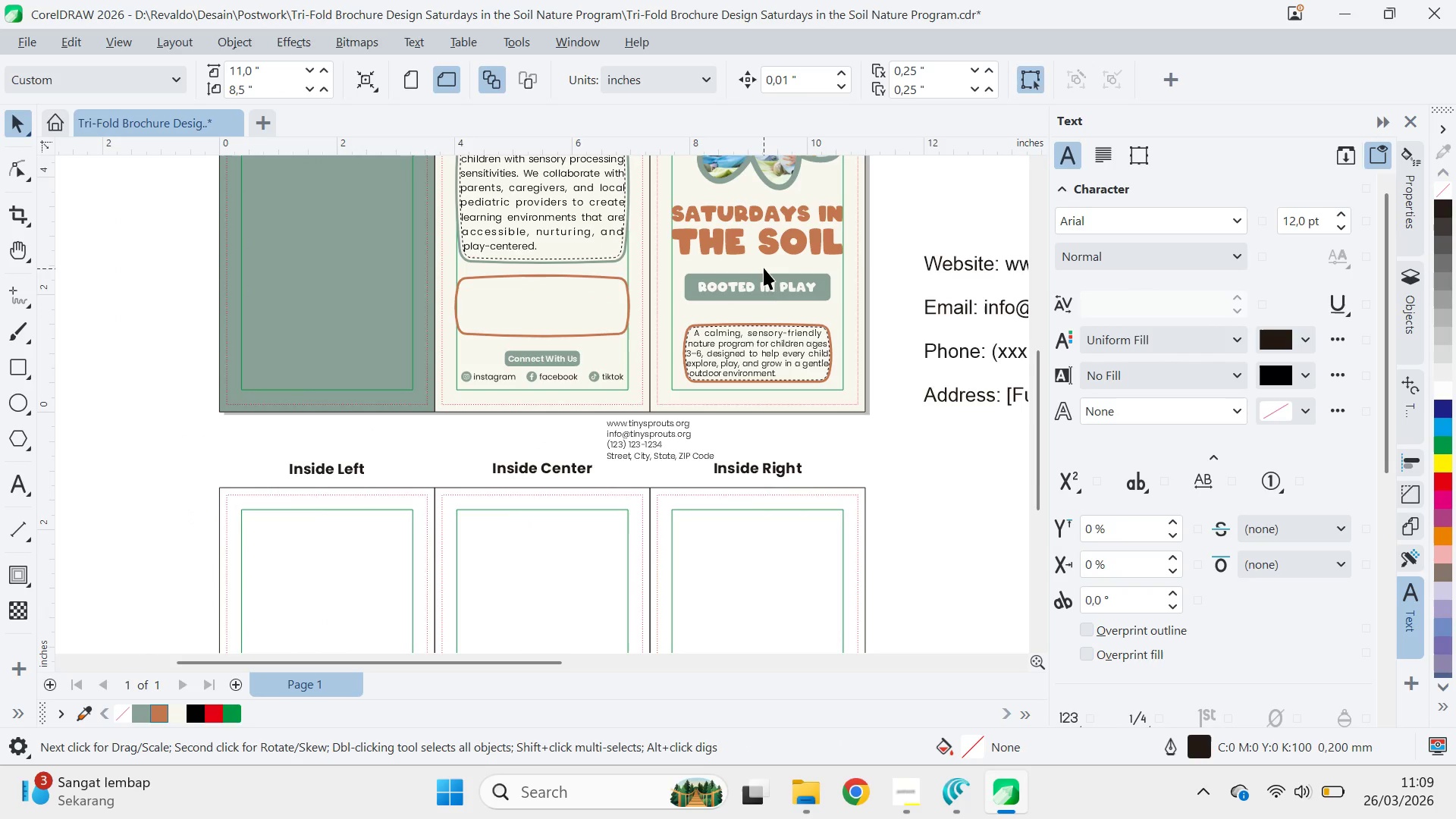 
left_click([767, 290])
 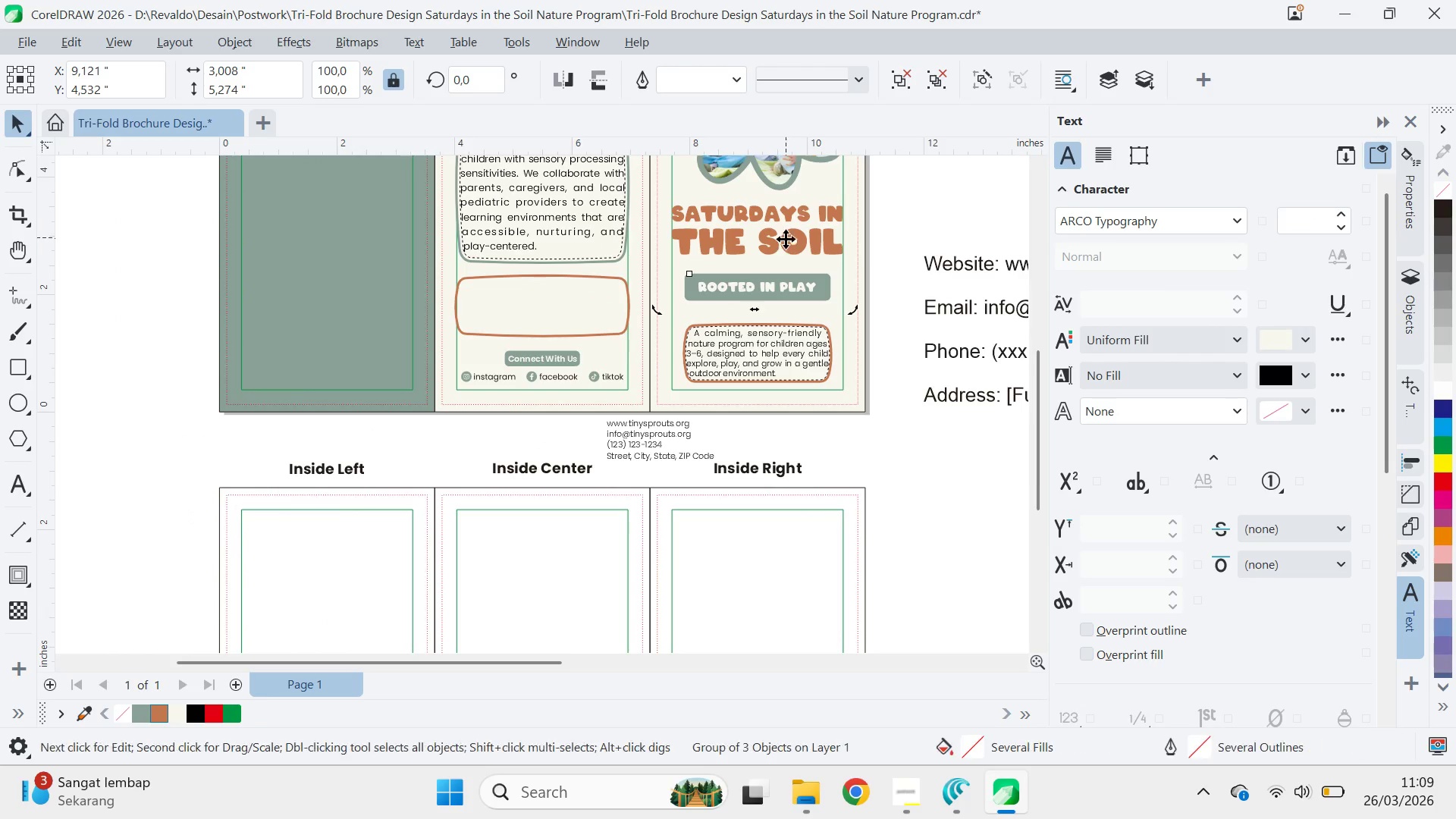 
type(qv)
 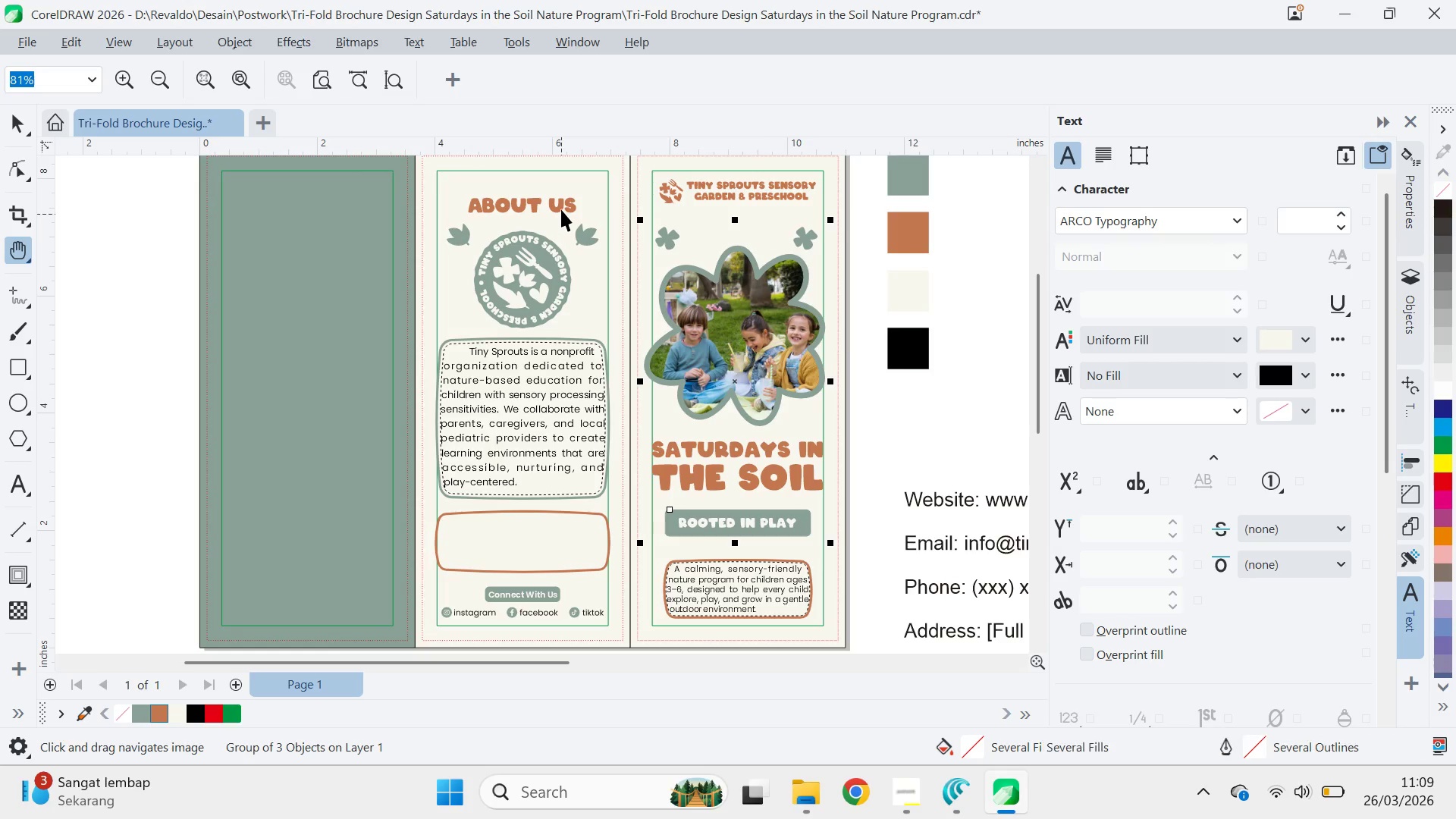 
left_click_drag(start_coordinate=[784, 249], to_coordinate=[764, 485])
 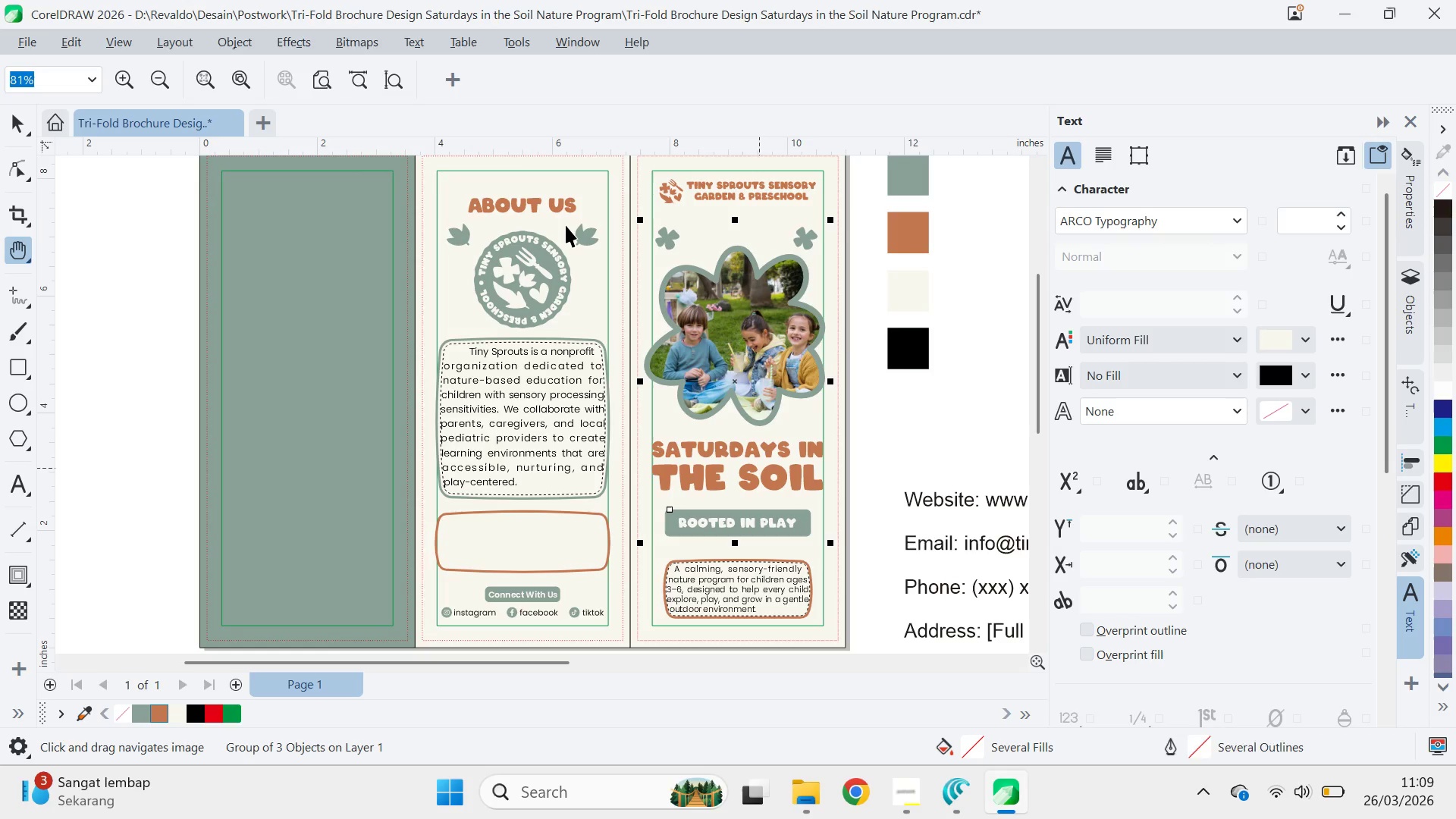 
left_click_drag(start_coordinate=[561, 209], to_coordinate=[557, 546])
 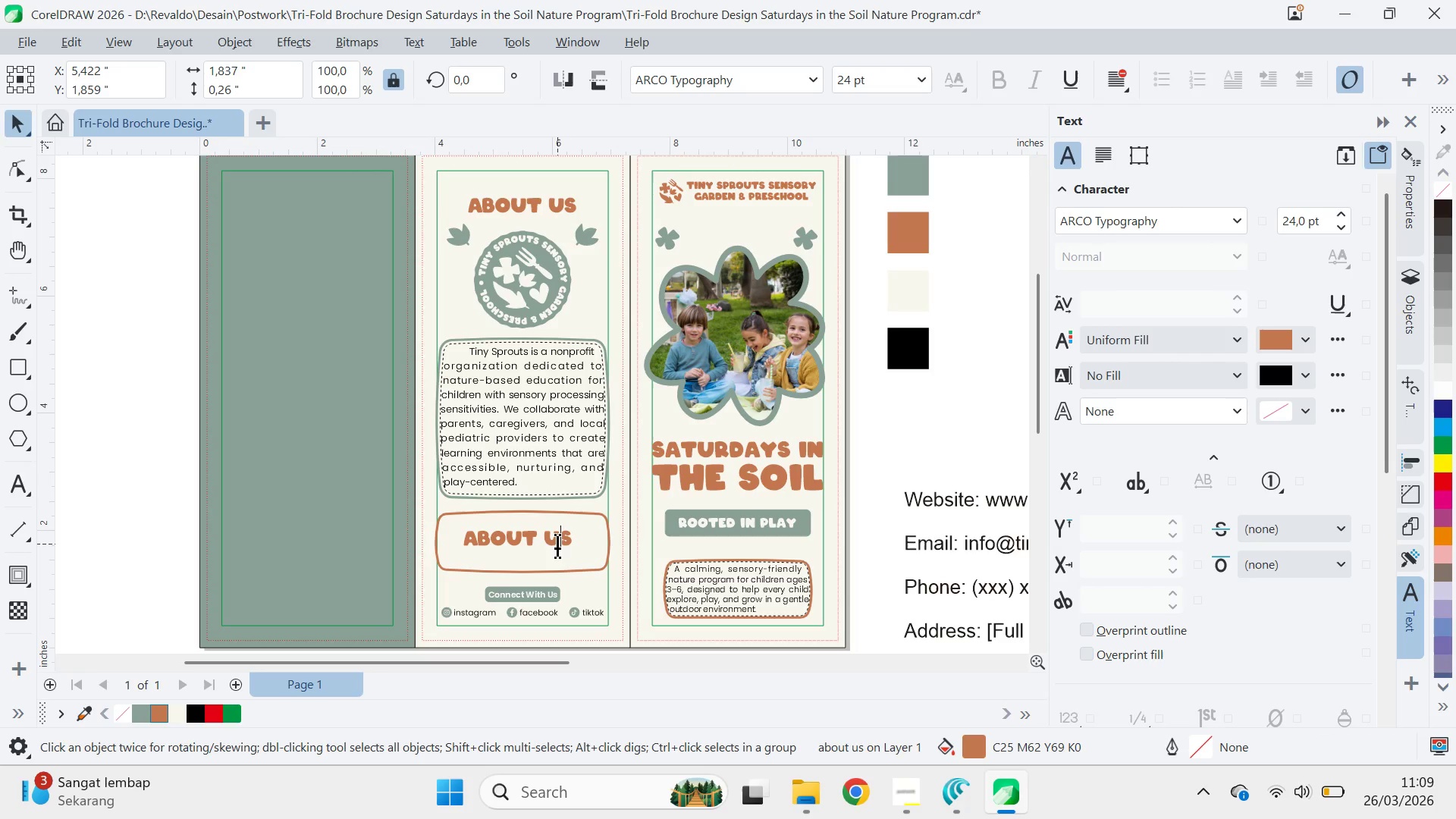 
key(Control+ControlLeft)
 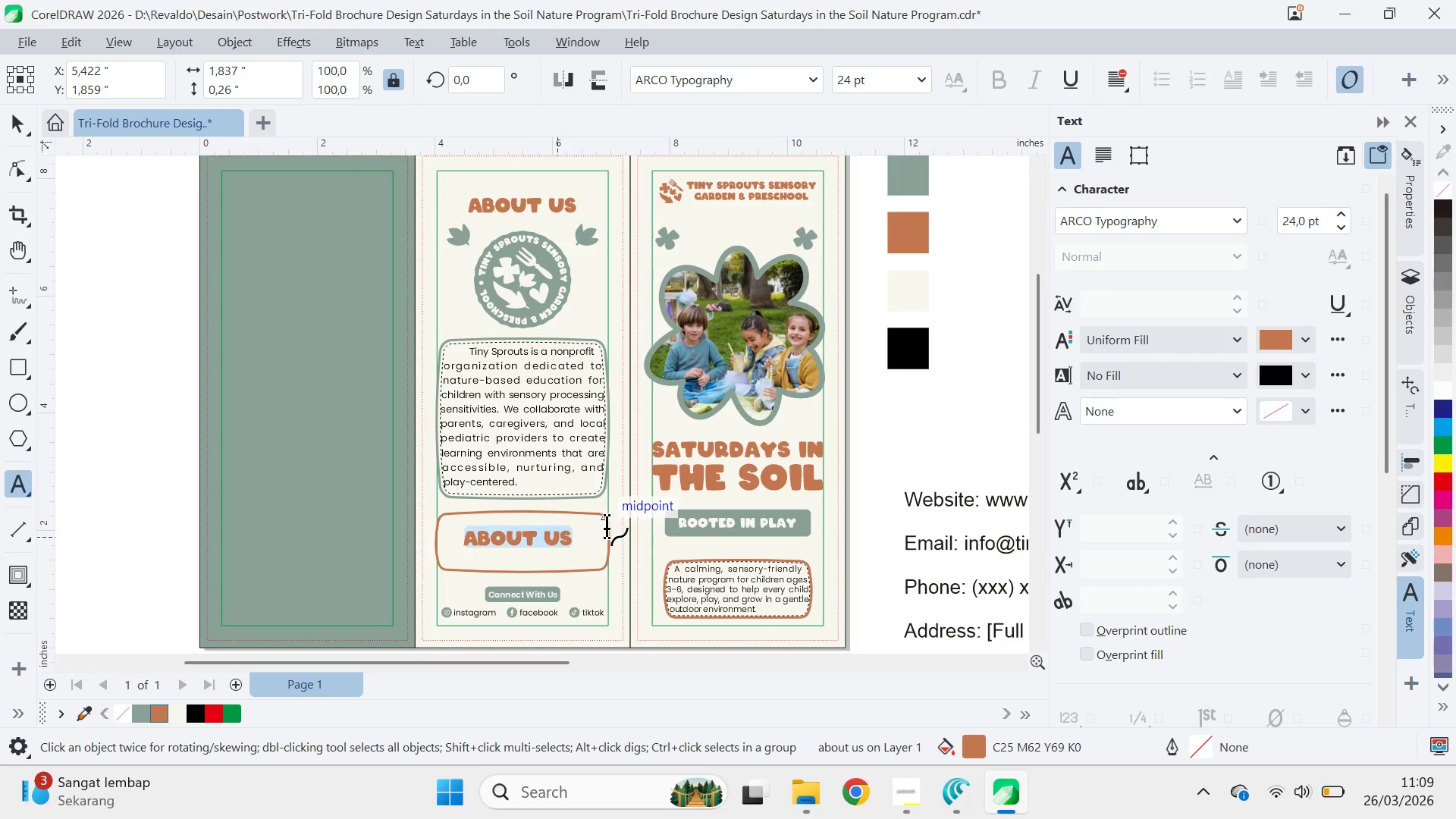 
key(Control+A)
 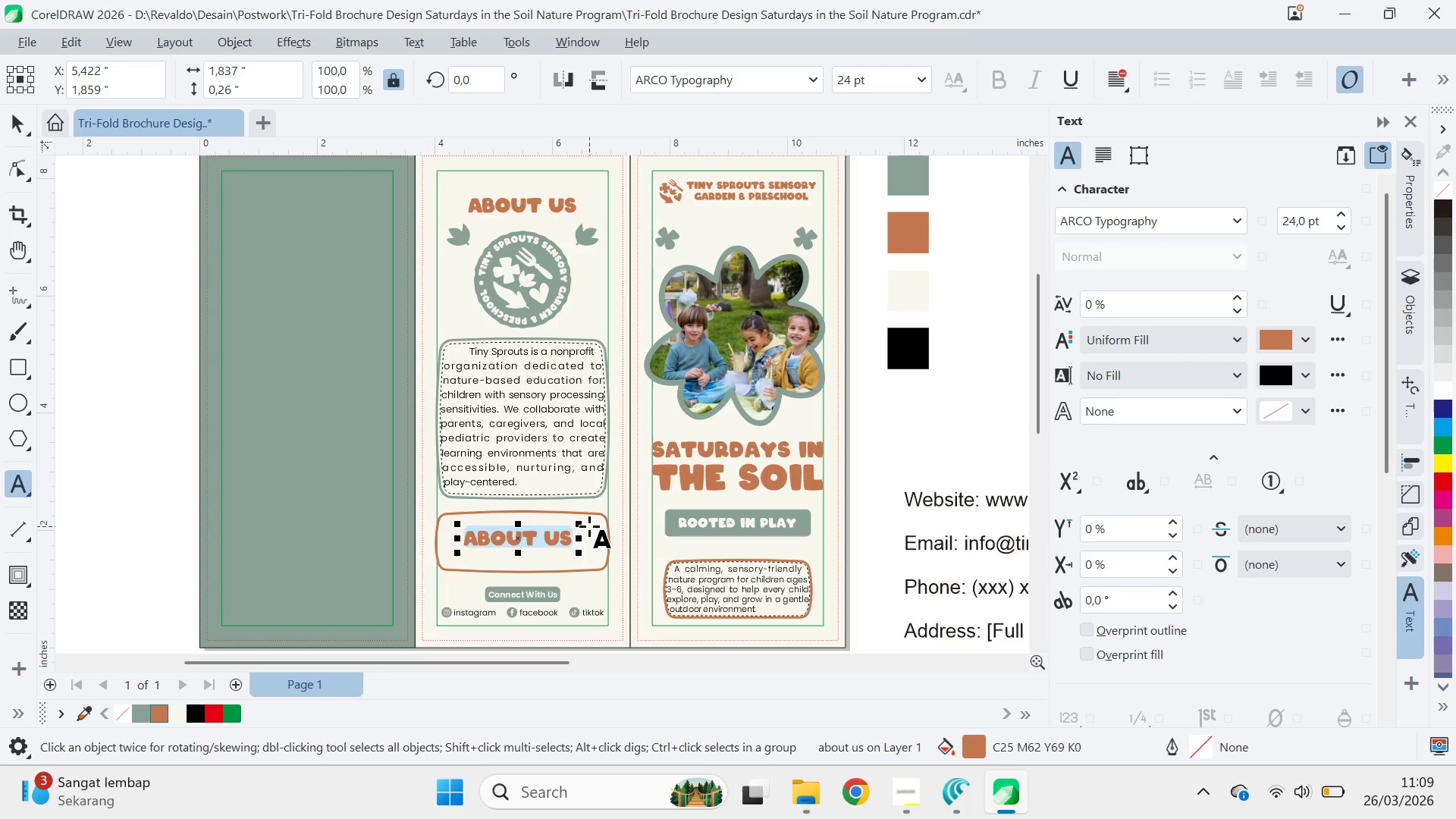 
type(contact info)
 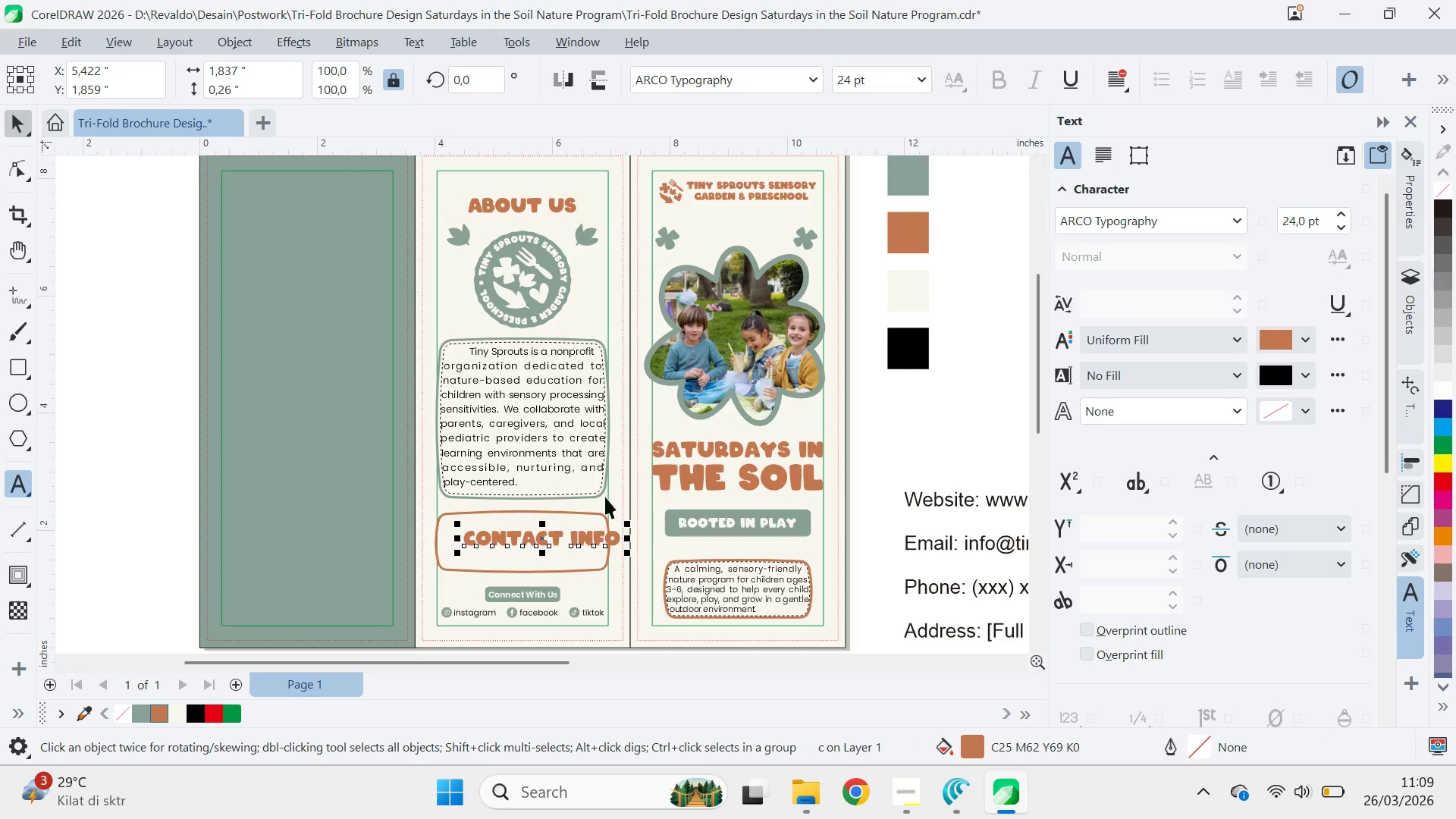 
left_click([921, 75])
 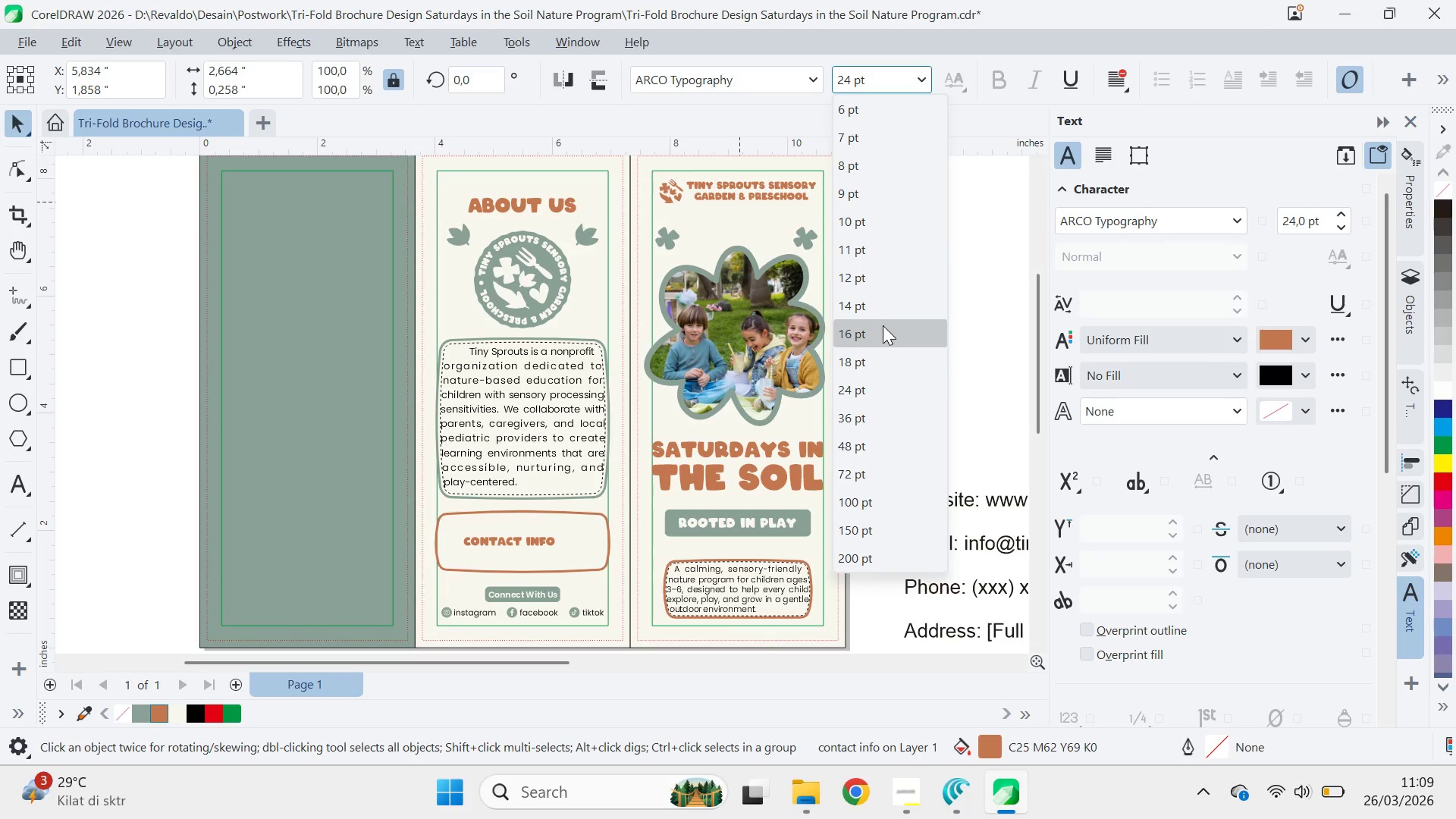 
left_click([883, 327])
 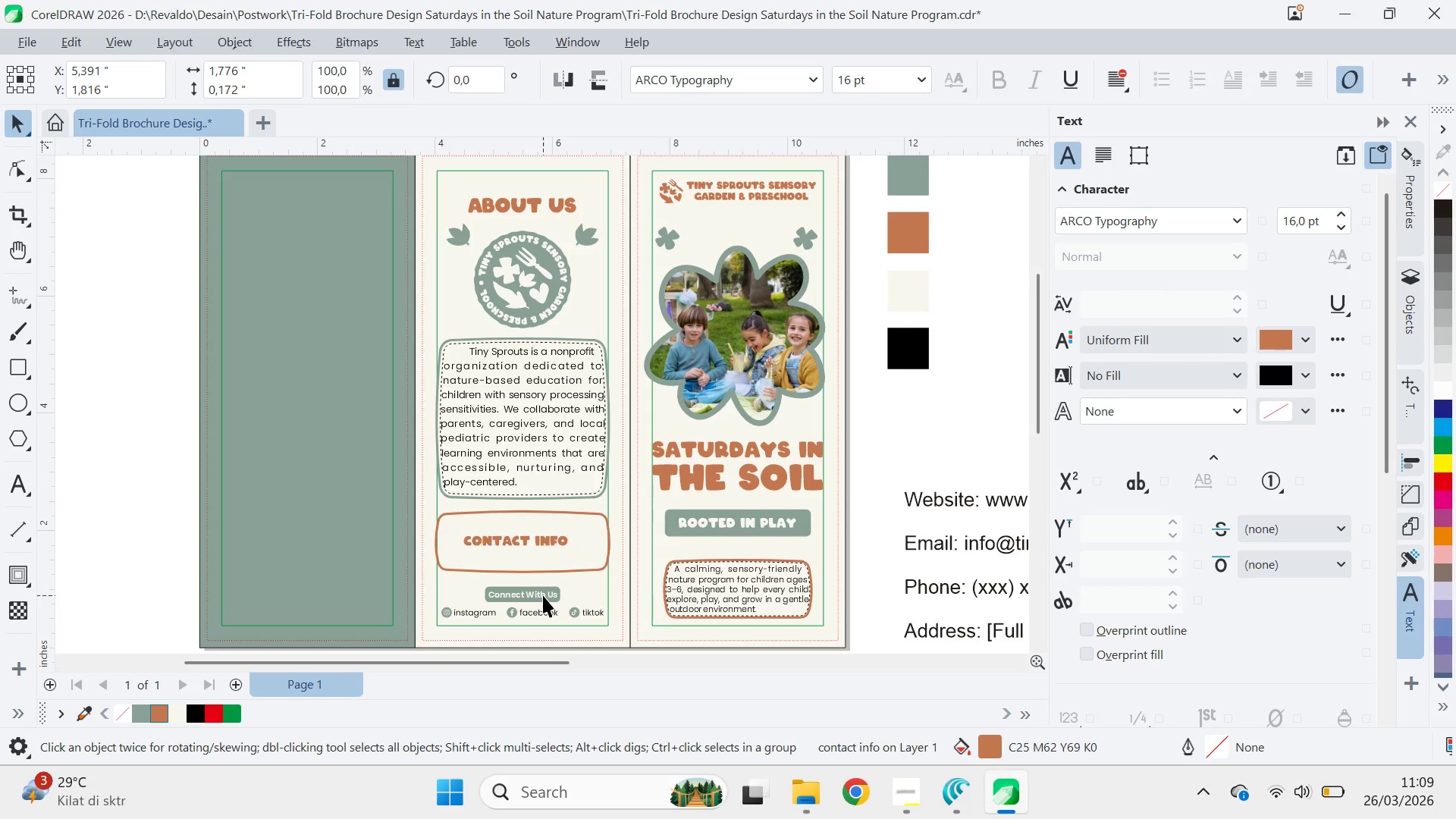 
hold_key(key=ControlLeft, duration=1.17)
 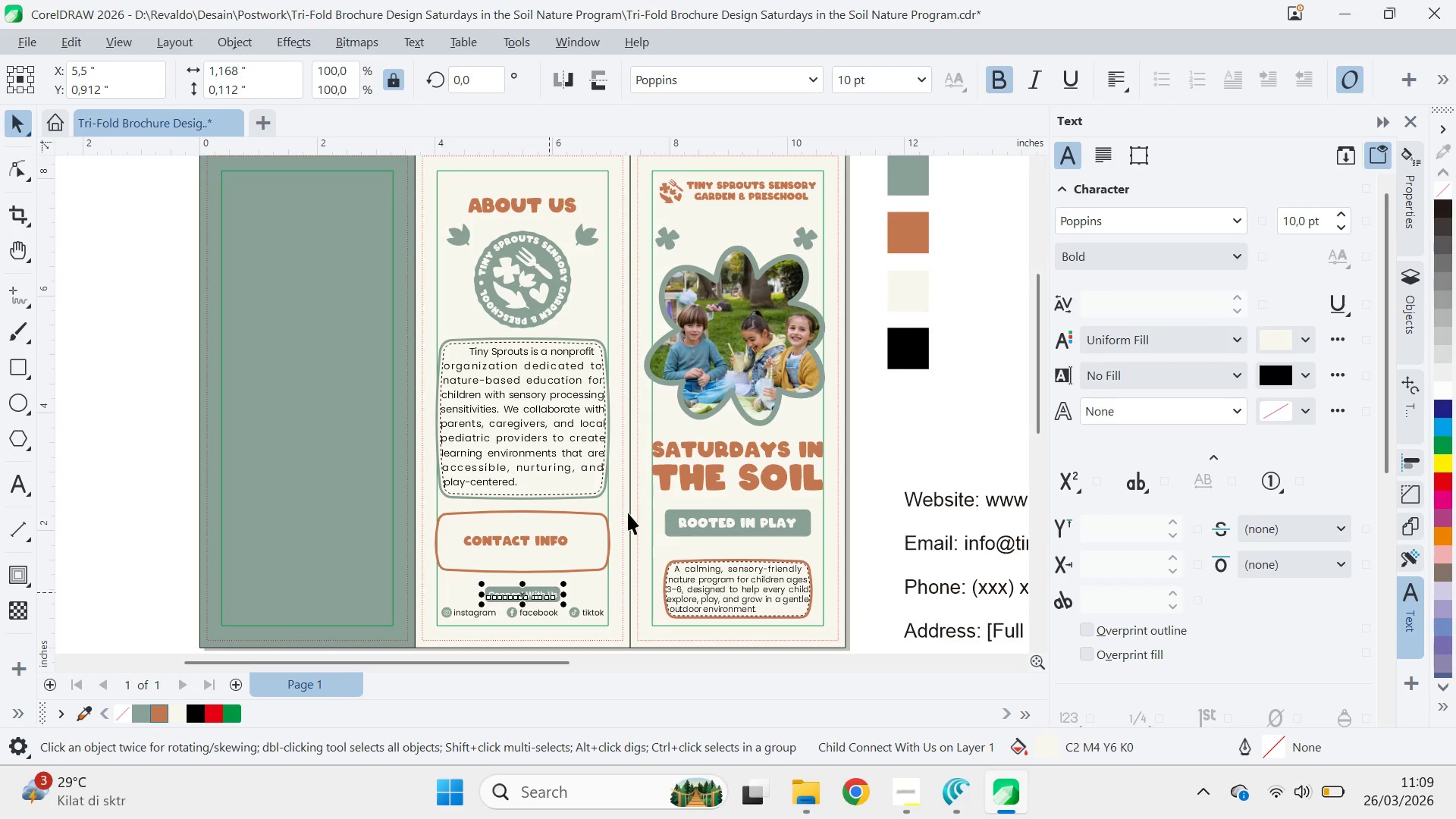 
key(Q)
 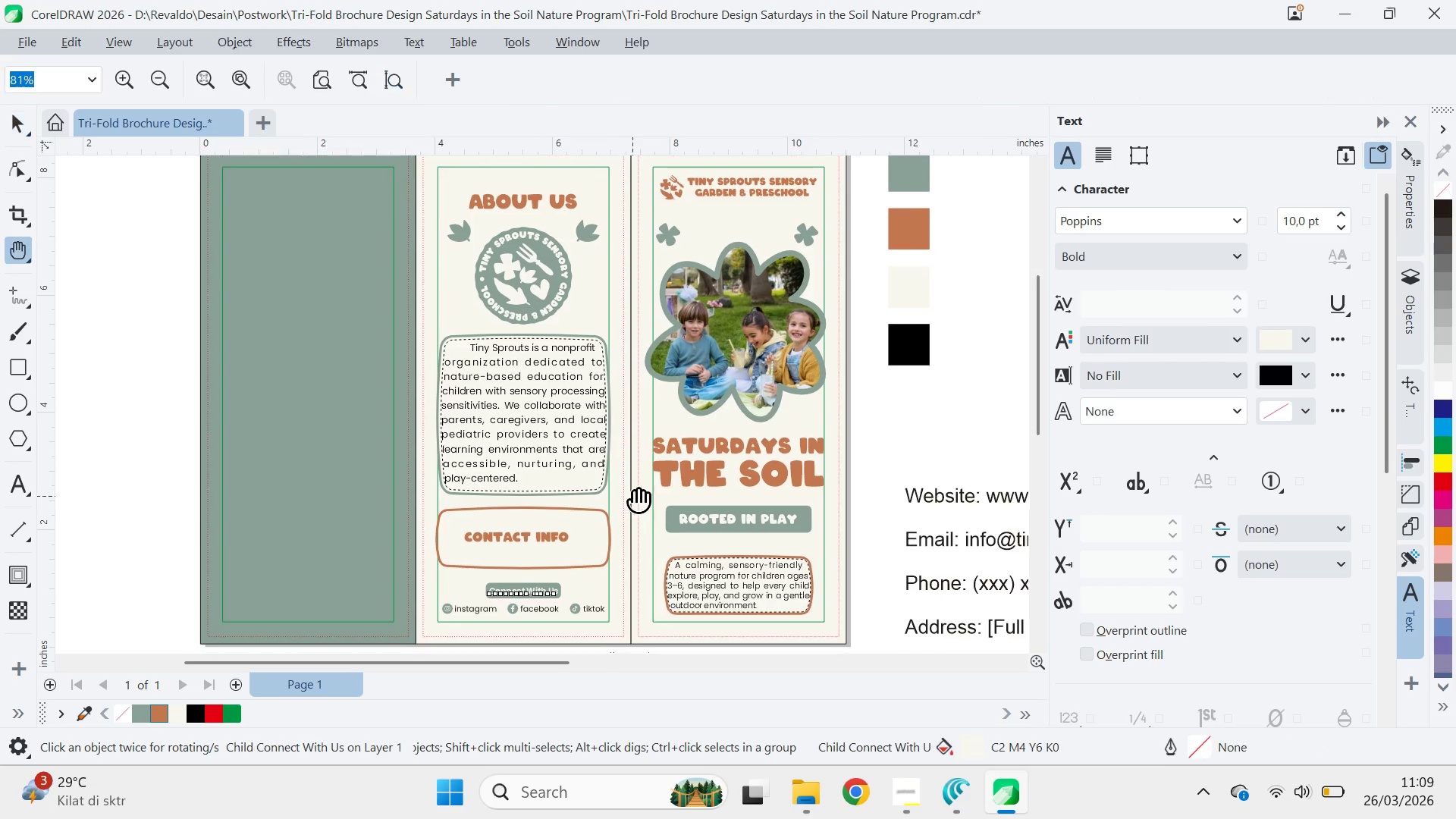 
left_click_drag(start_coordinate=[633, 497], to_coordinate=[672, 370])
 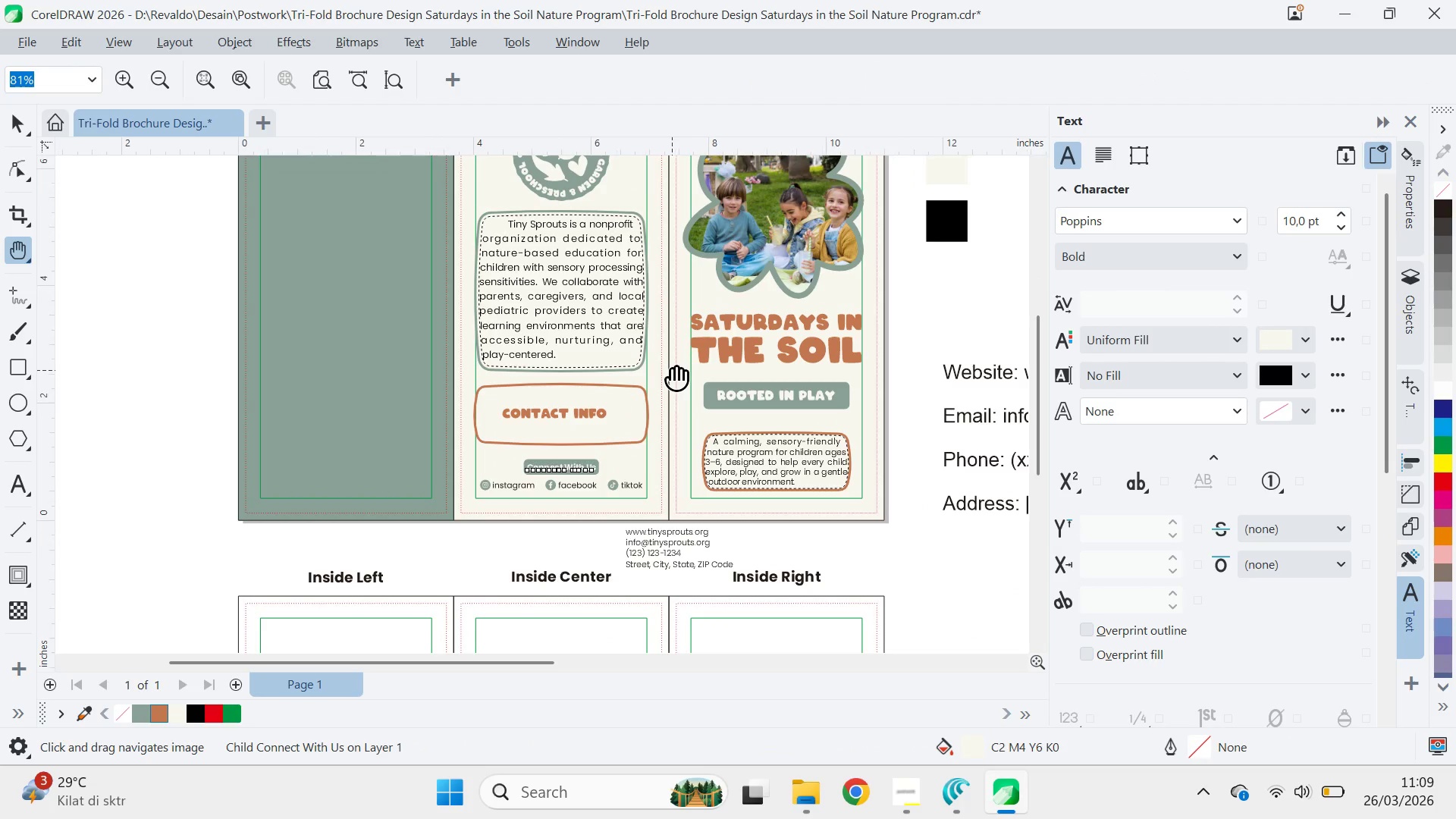 
key(V)
 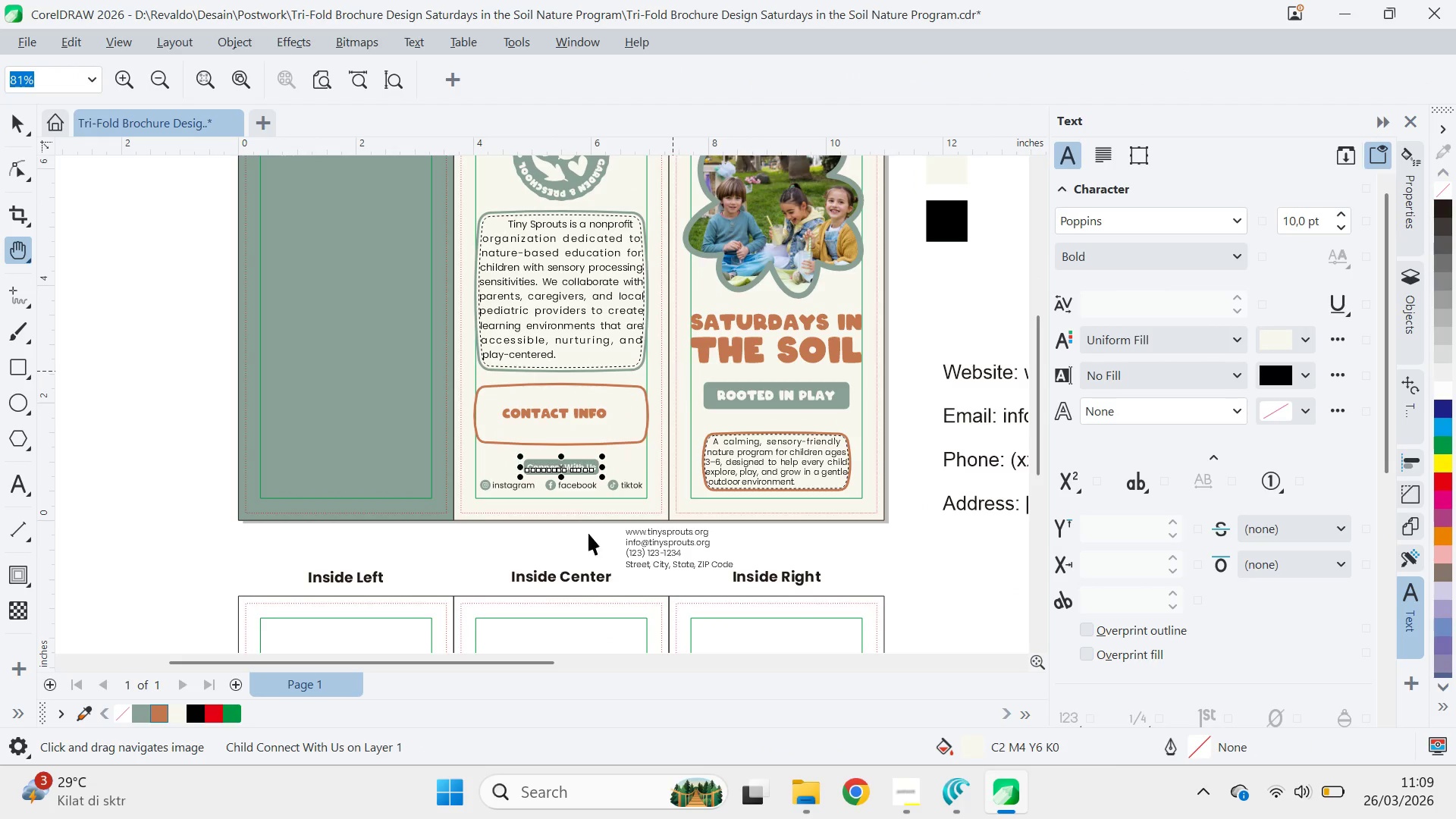 
left_click([573, 541])
 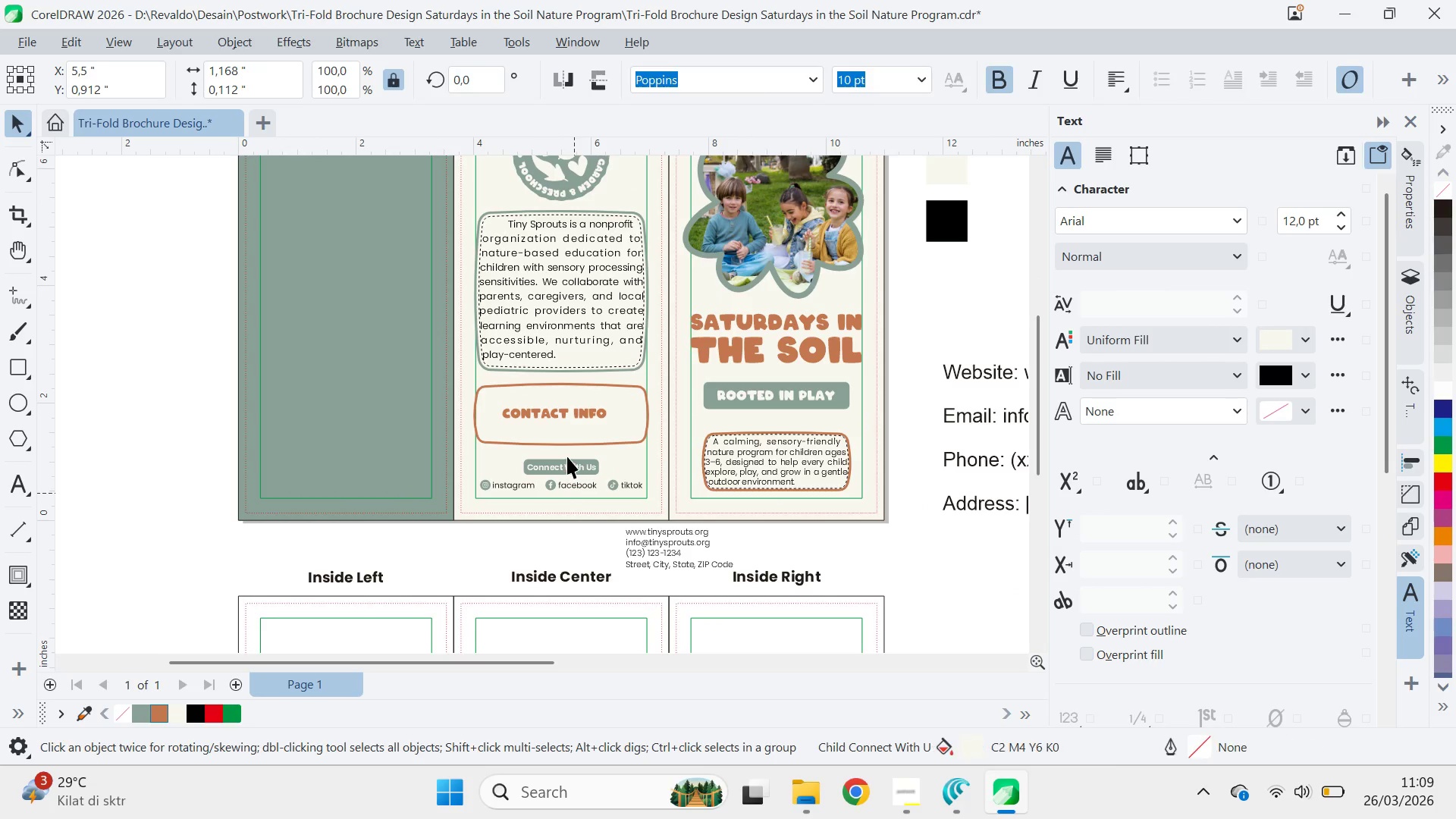 
scroll: coordinate [576, 458], scroll_direction: up, amount: 5.0
 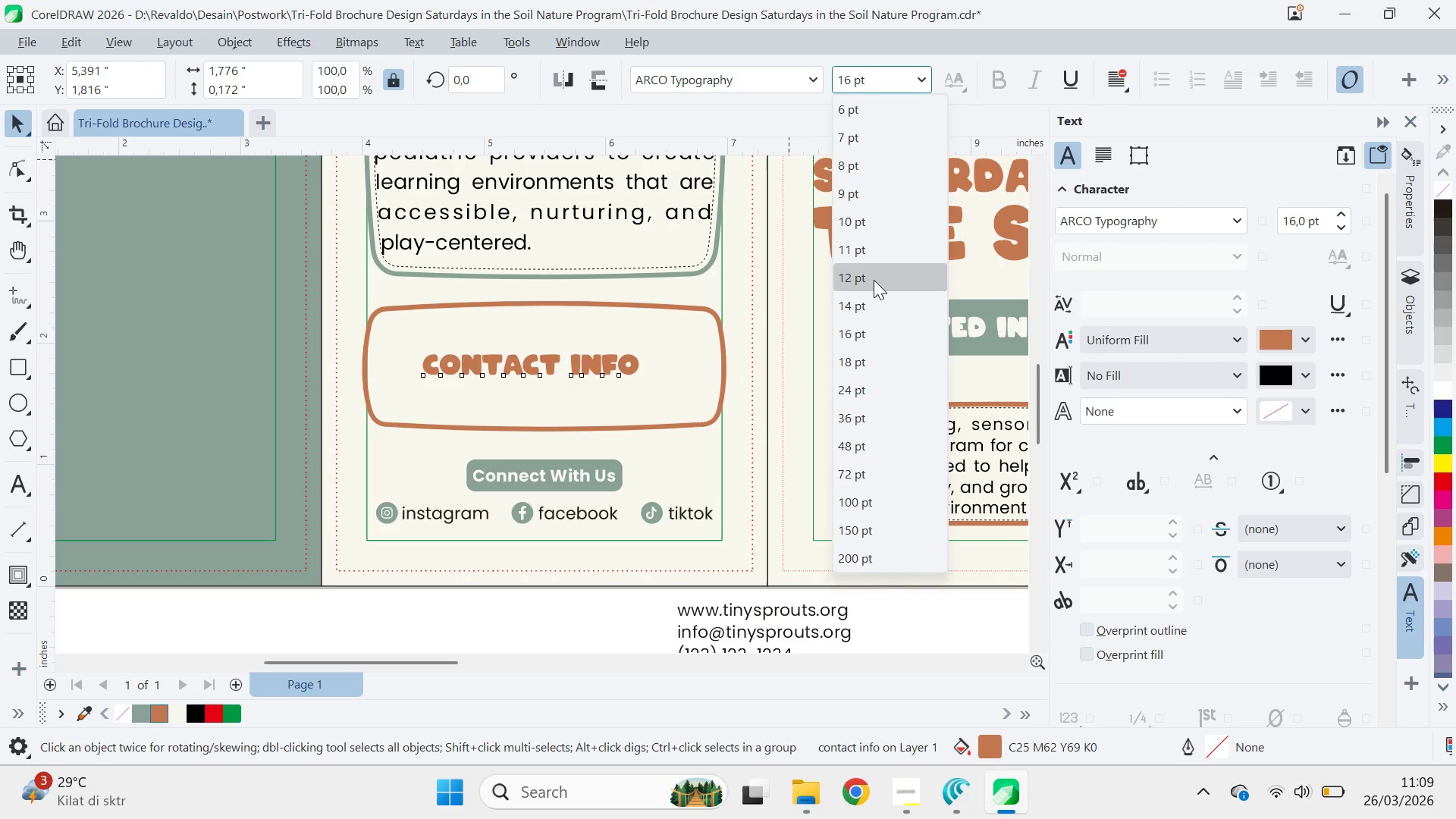 
wait(6.08)
 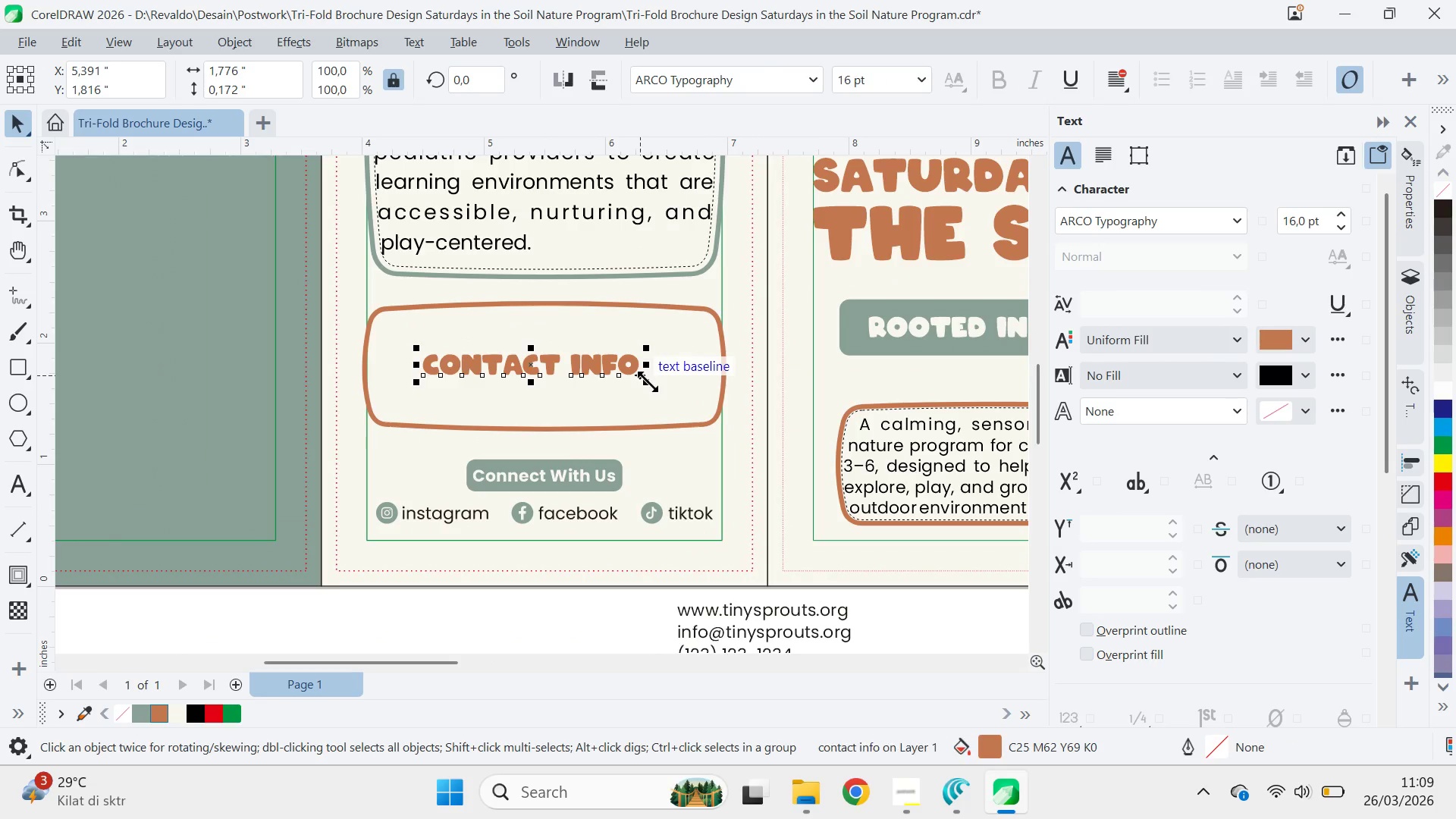 
left_click([871, 300])
 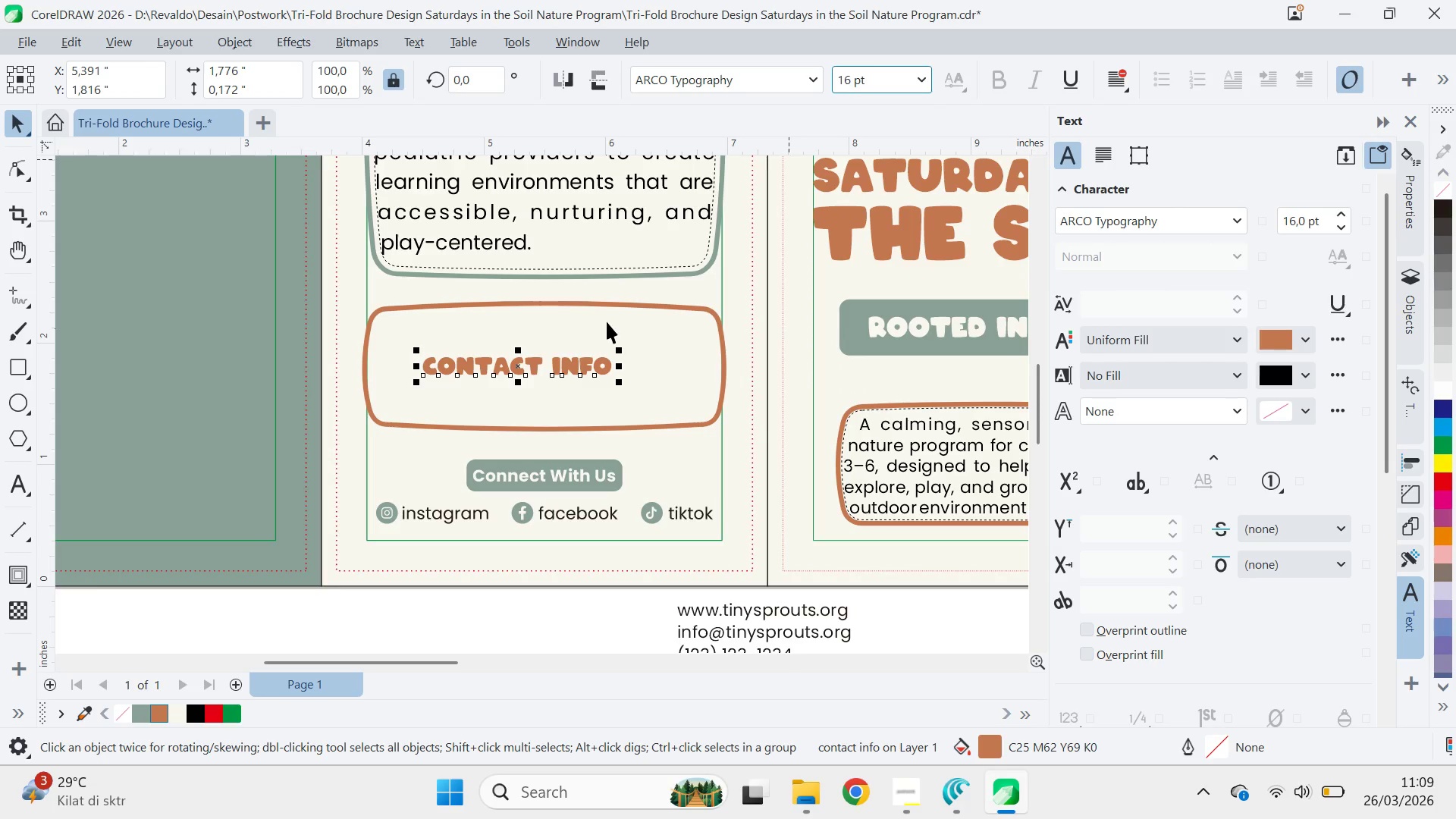 
hold_key(key=ShiftLeft, duration=0.36)
 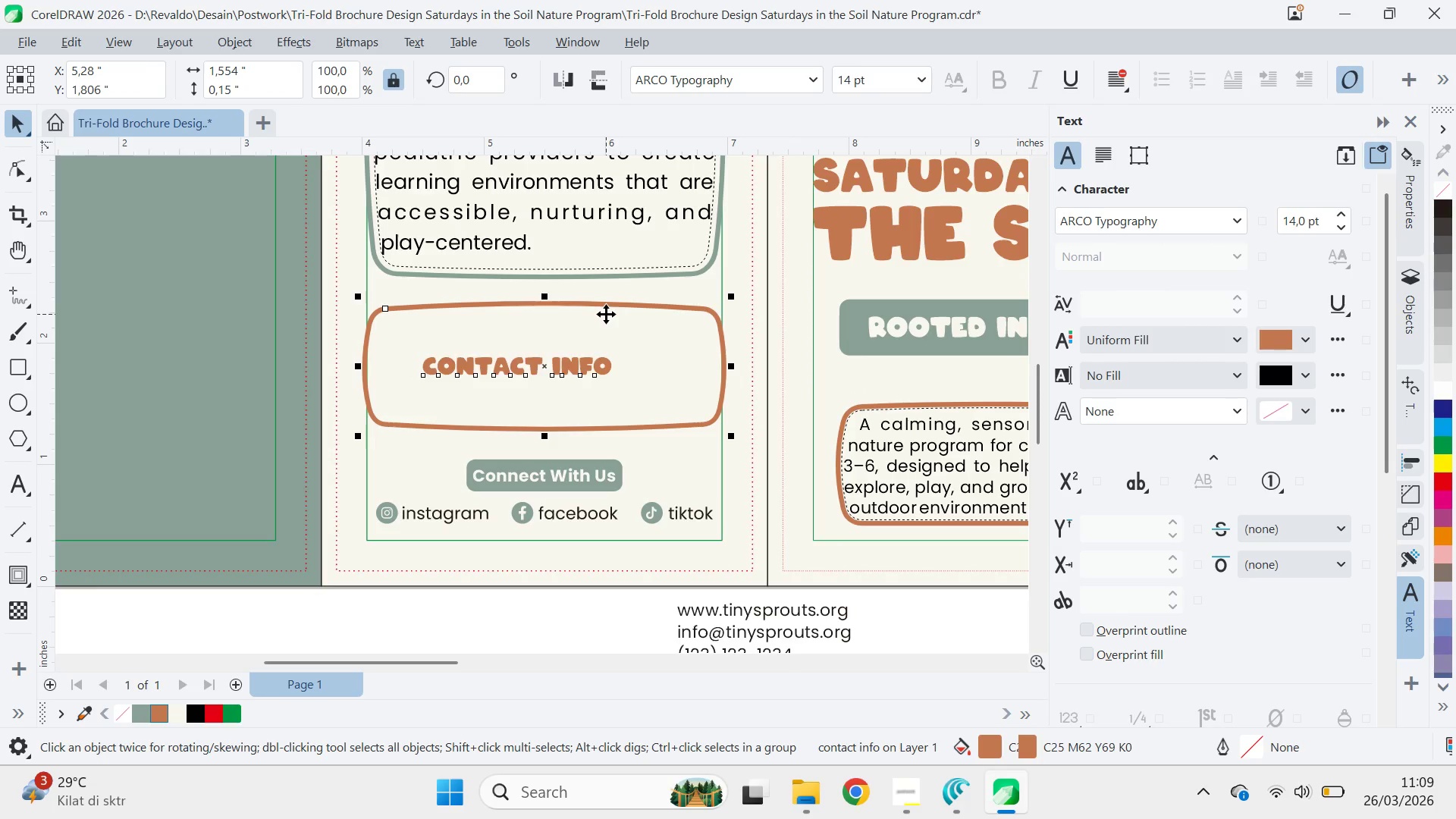 
type(ct)
 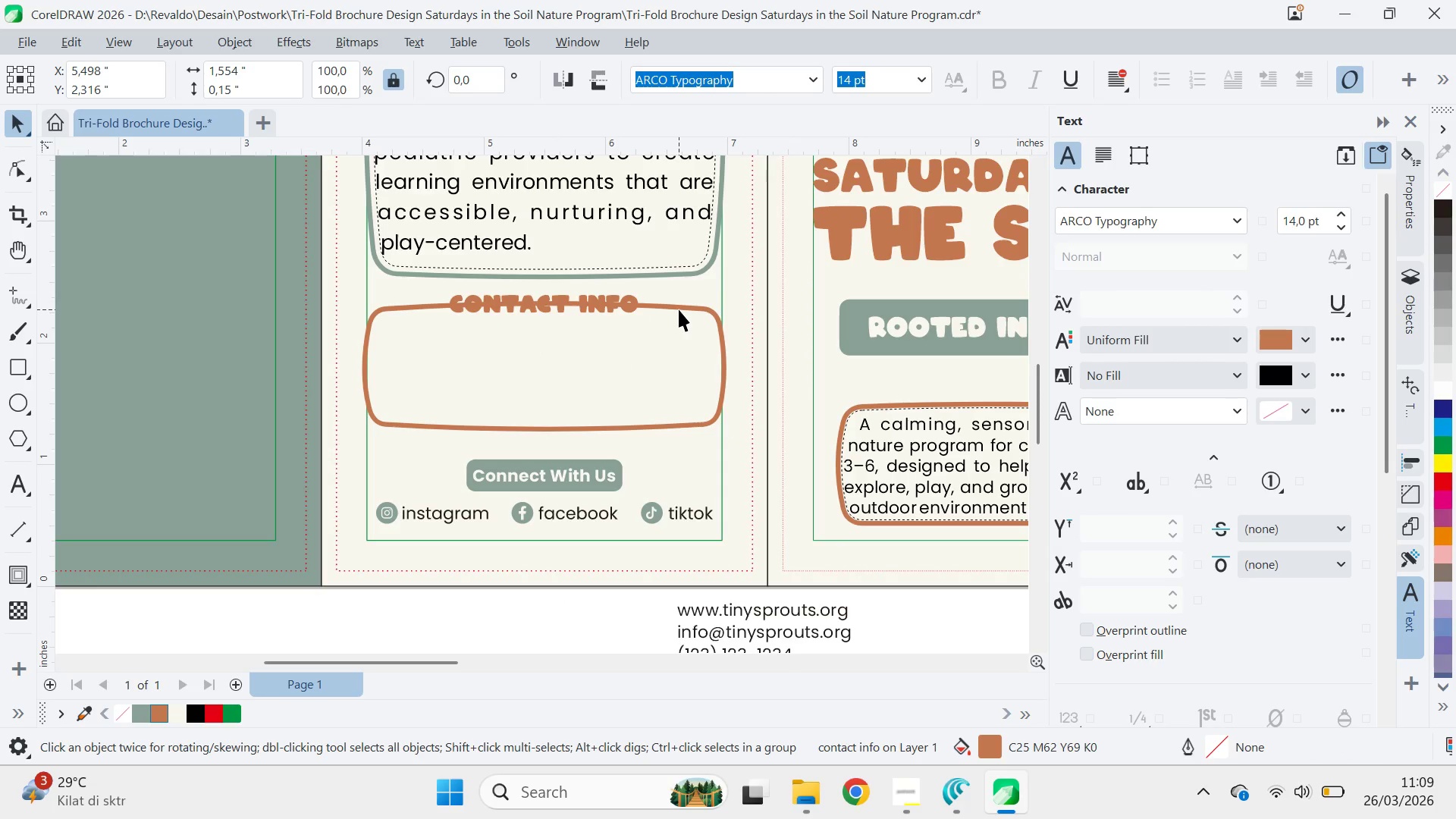 
left_click_drag(start_coordinate=[559, 316], to_coordinate=[560, 308])
 